 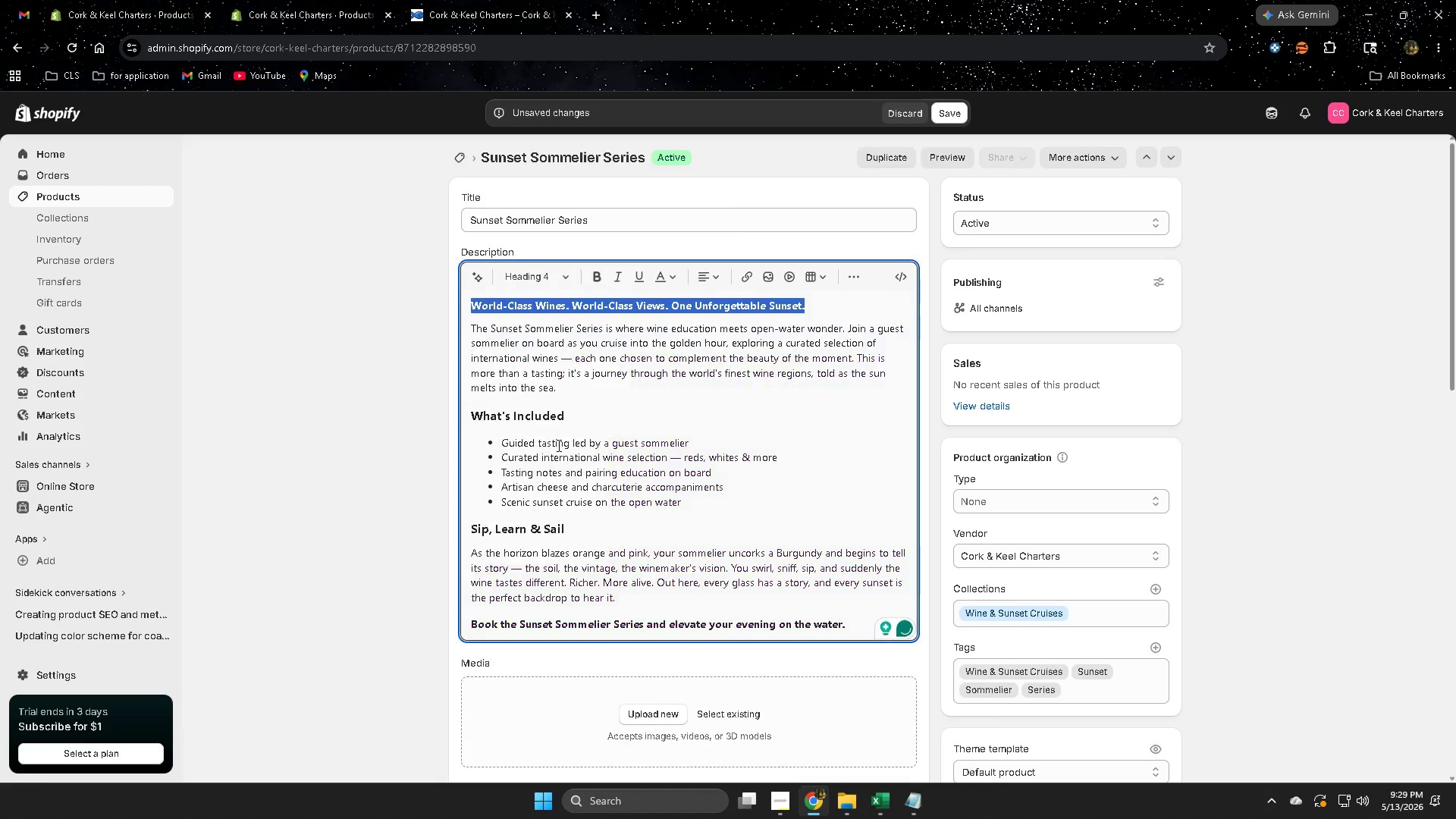 
left_click_drag(start_coordinate=[570, 414], to_coordinate=[475, 410])
 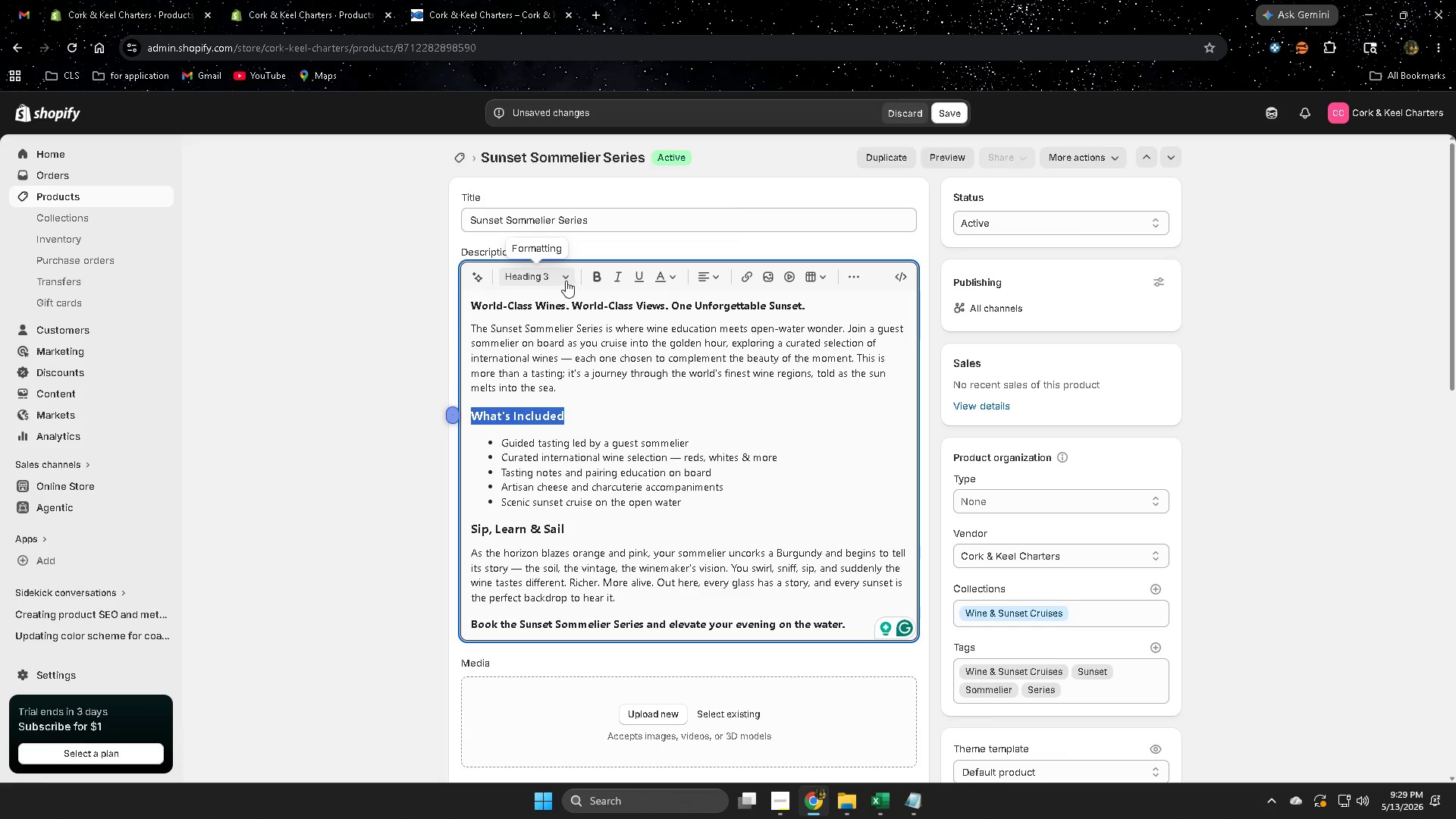 
left_click([566, 281])
 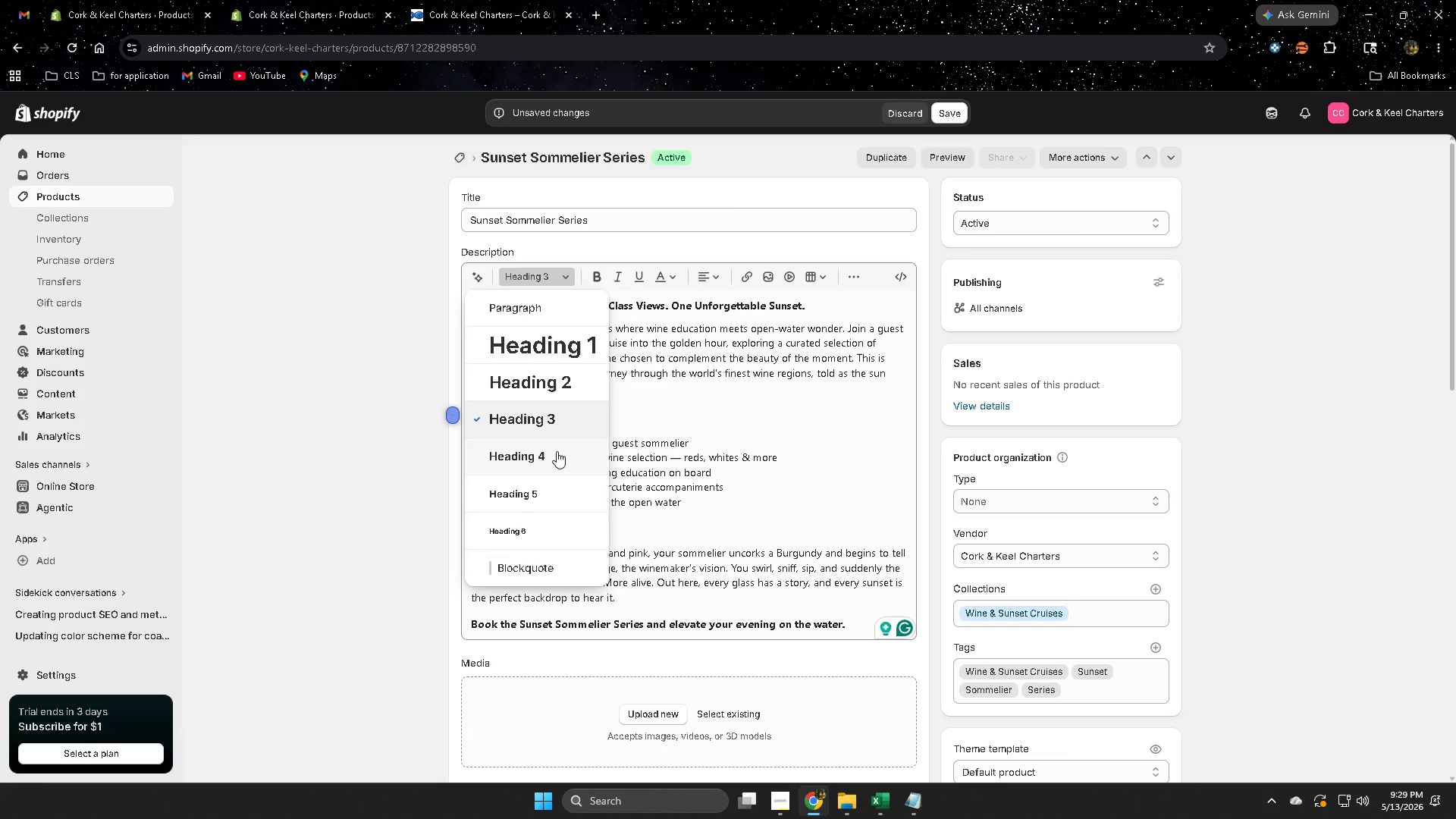 
left_click([553, 454])
 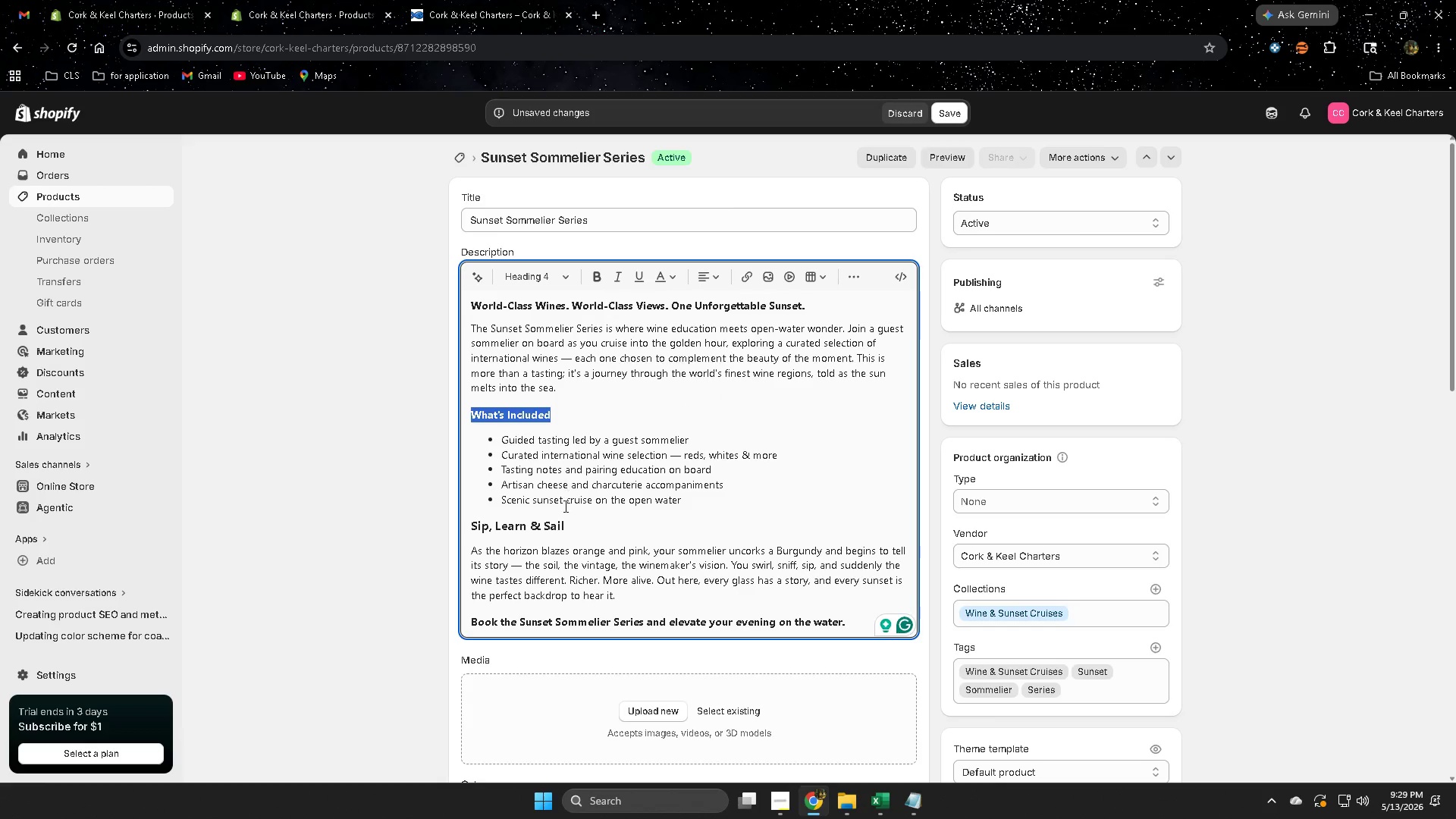 
left_click([567, 526])
 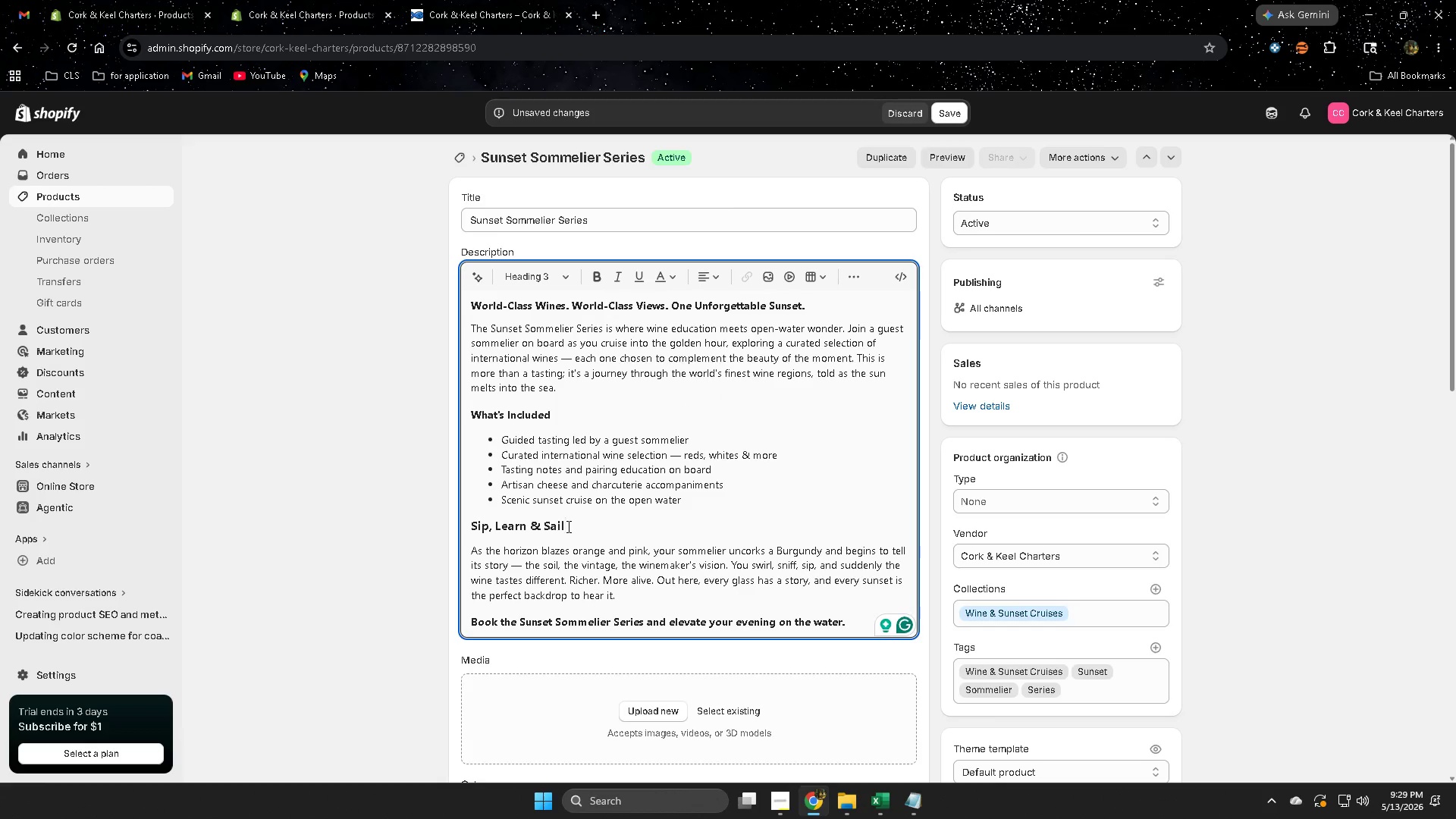 
left_click_drag(start_coordinate=[567, 526], to_coordinate=[465, 524])
 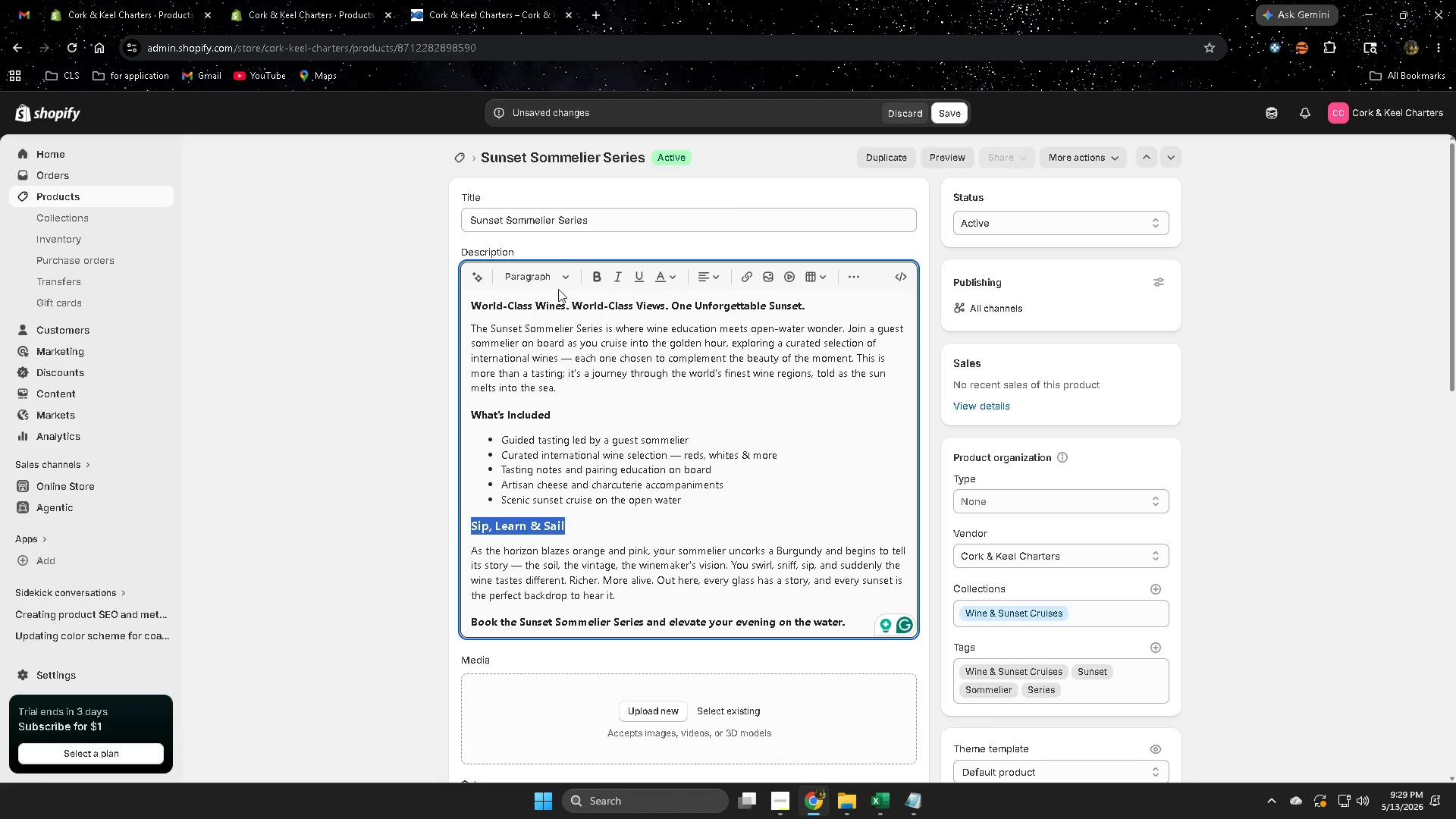 
left_click([569, 271])
 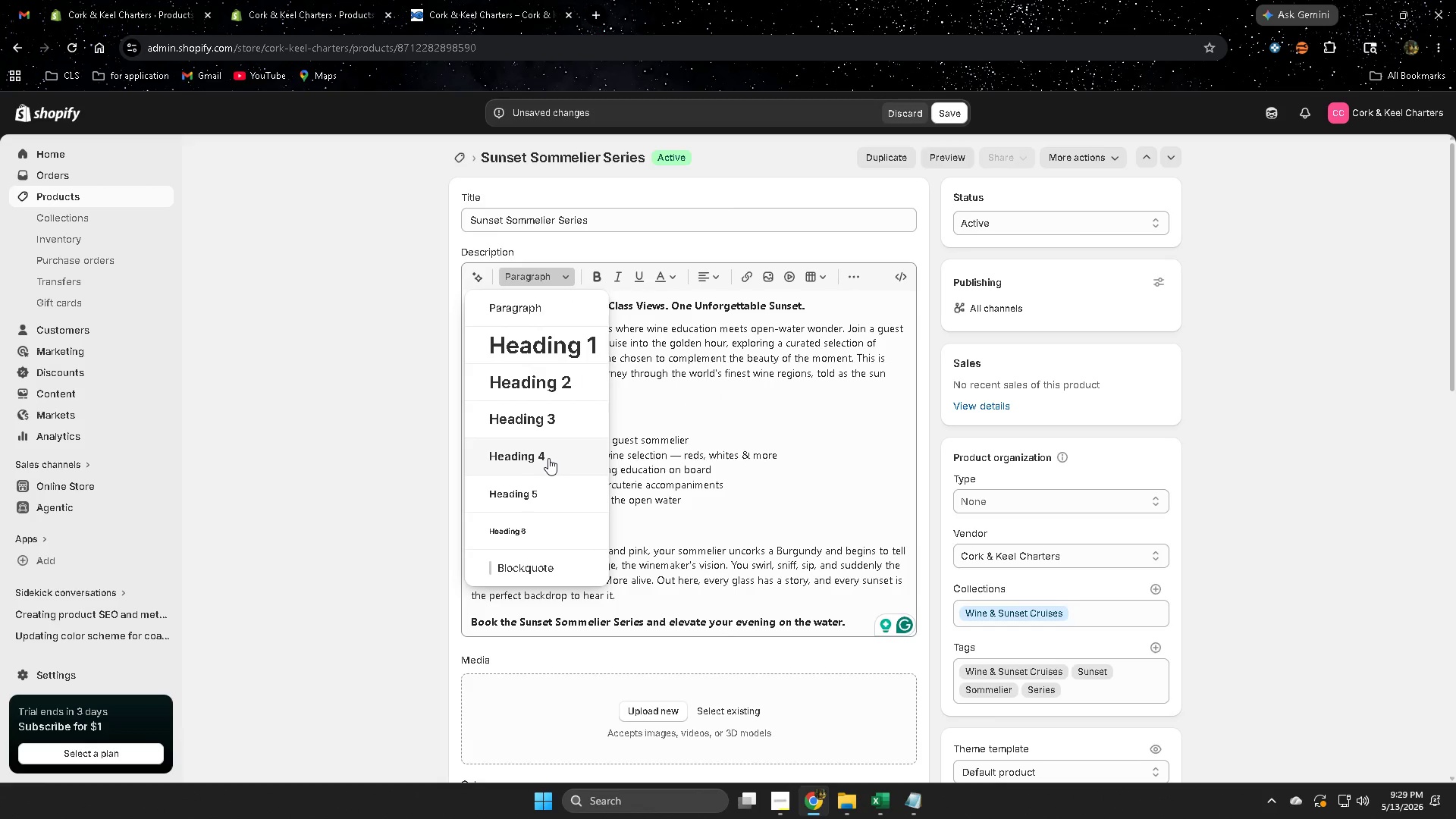 
left_click([548, 456])
 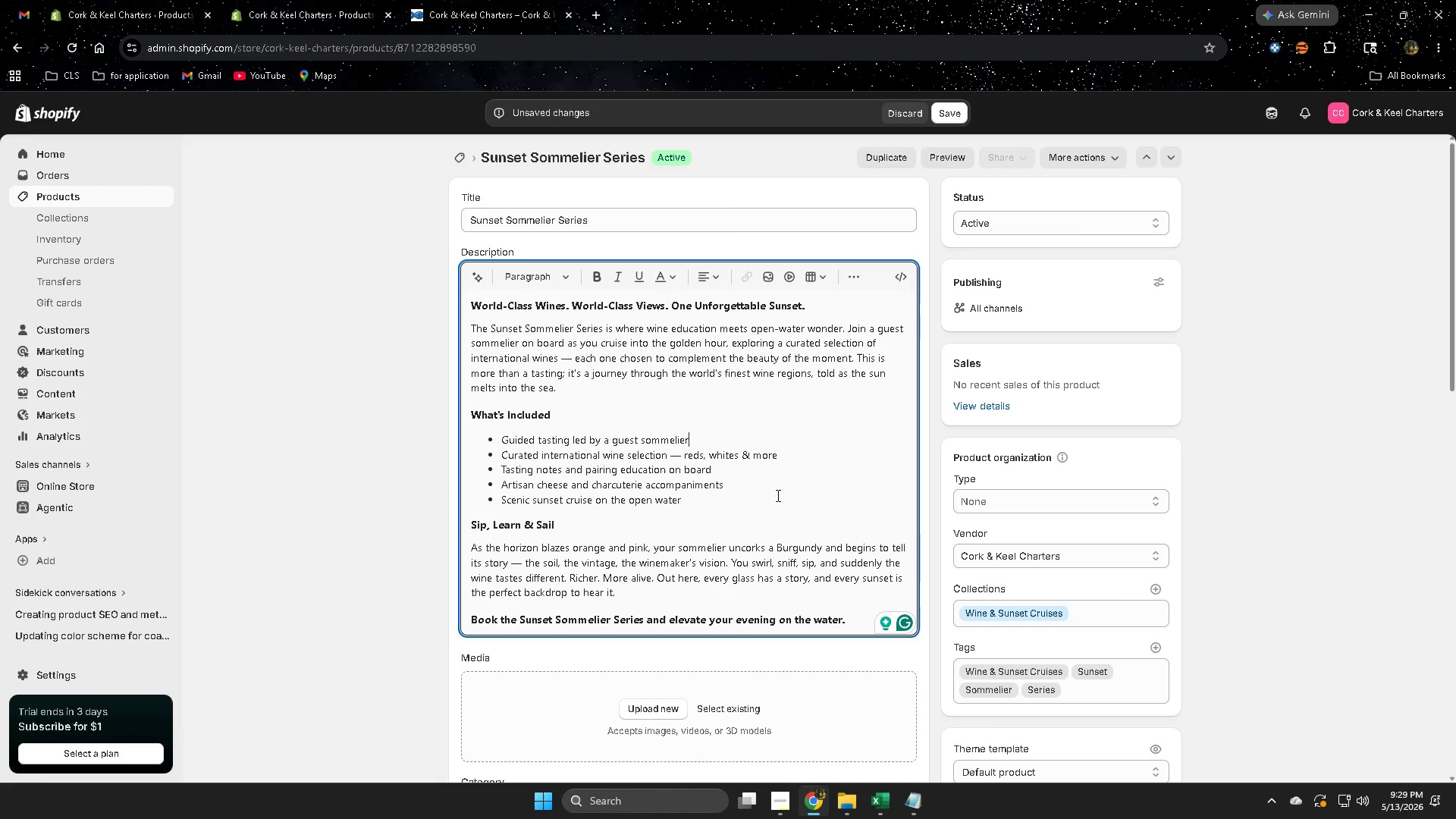 
scroll: coordinate [419, 378], scroll_direction: down, amount: 3.0
 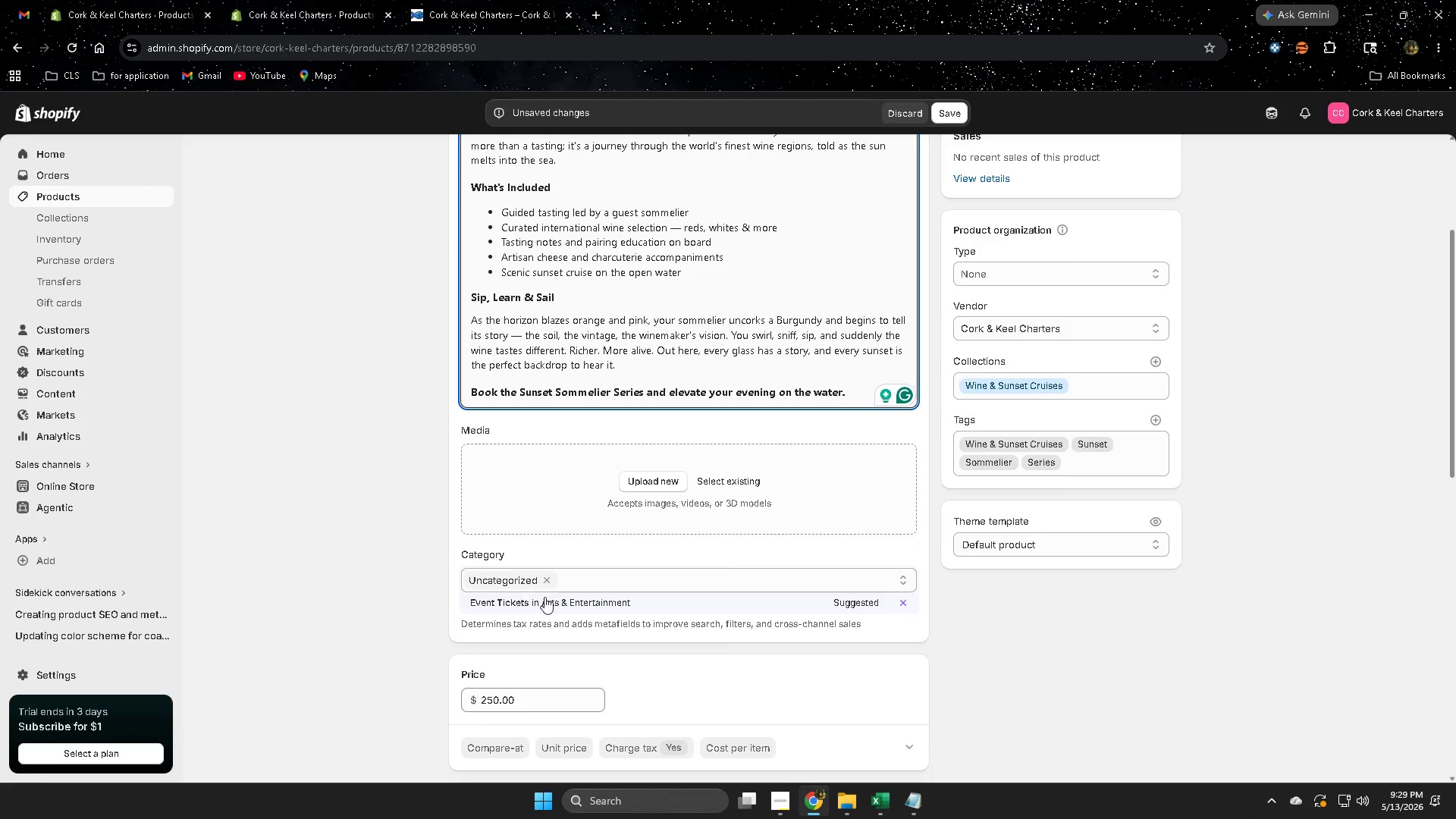 
left_click([548, 603])
 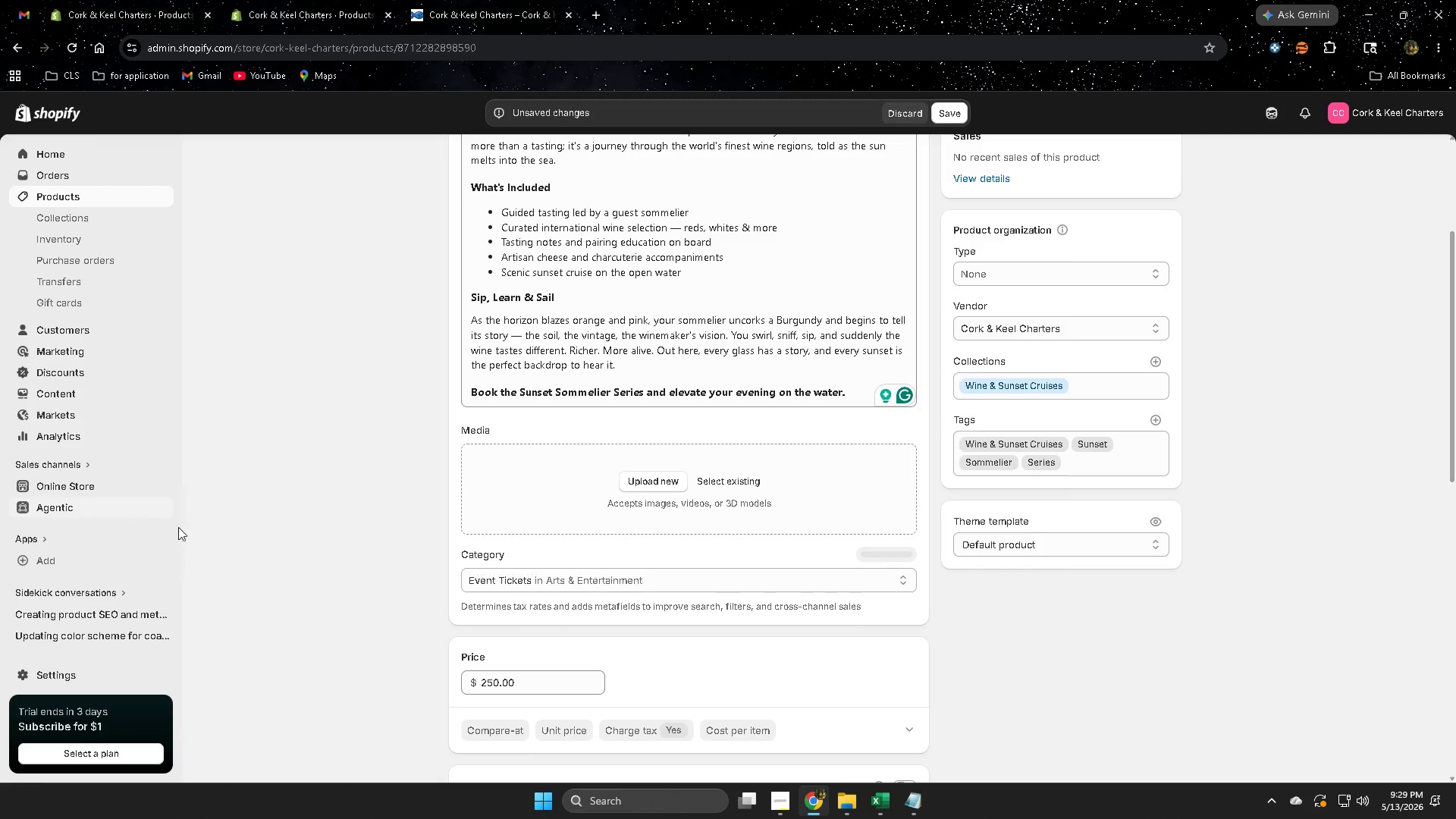 
scroll: coordinate [233, 541], scroll_direction: down, amount: 9.0
 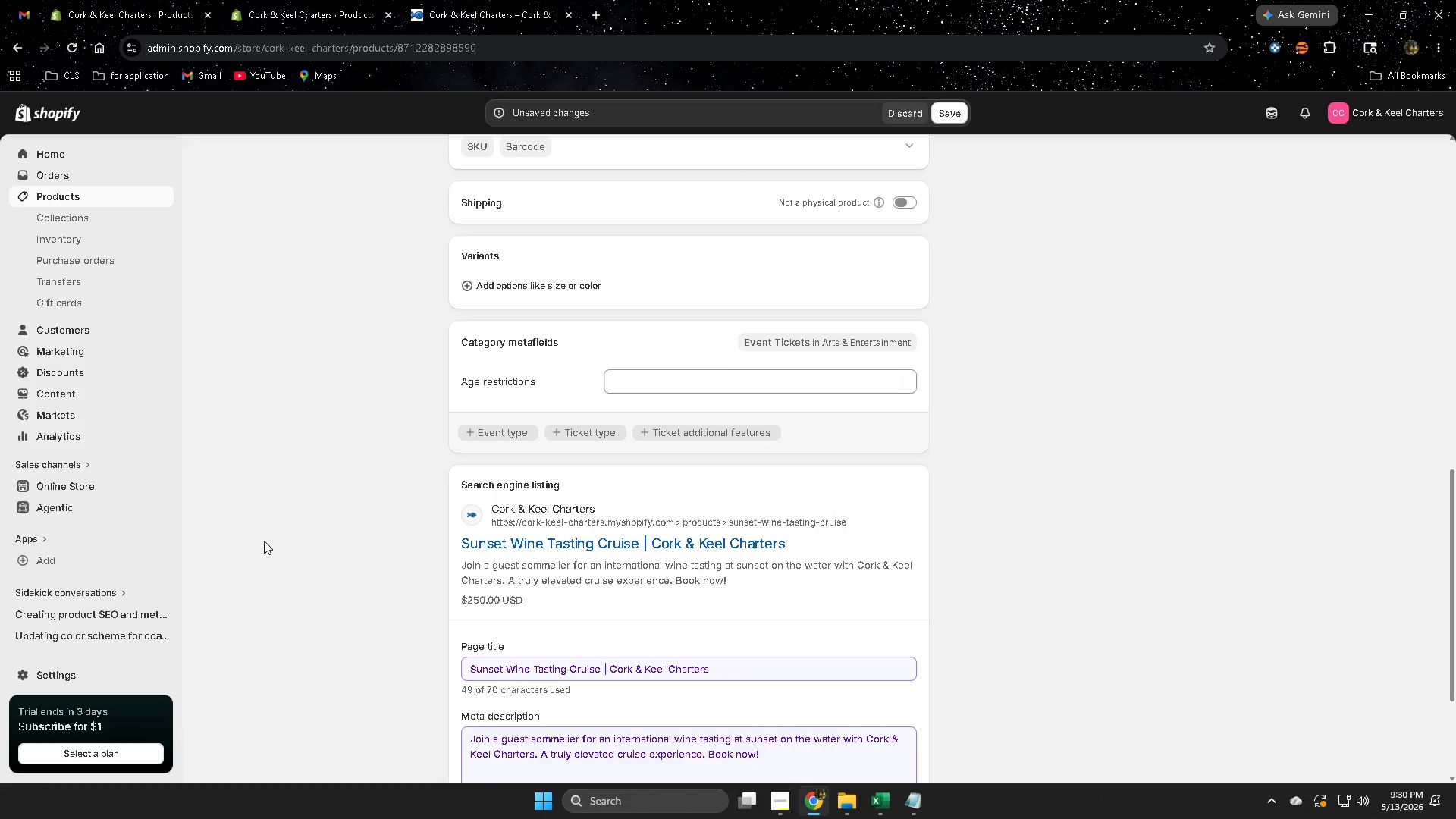 
wait(32.74)
 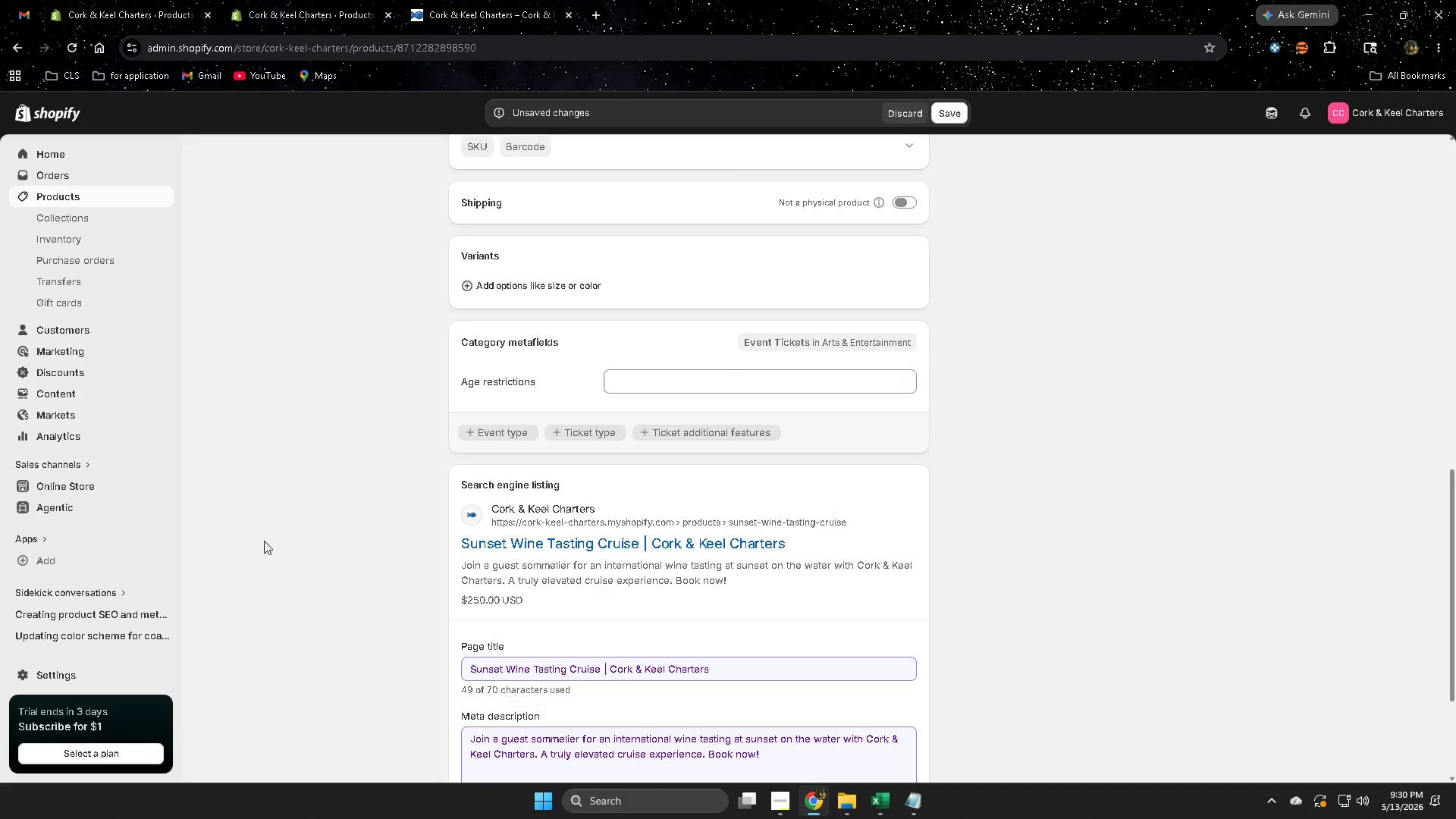 
scroll: coordinate [294, 431], scroll_direction: up, amount: 11.0
 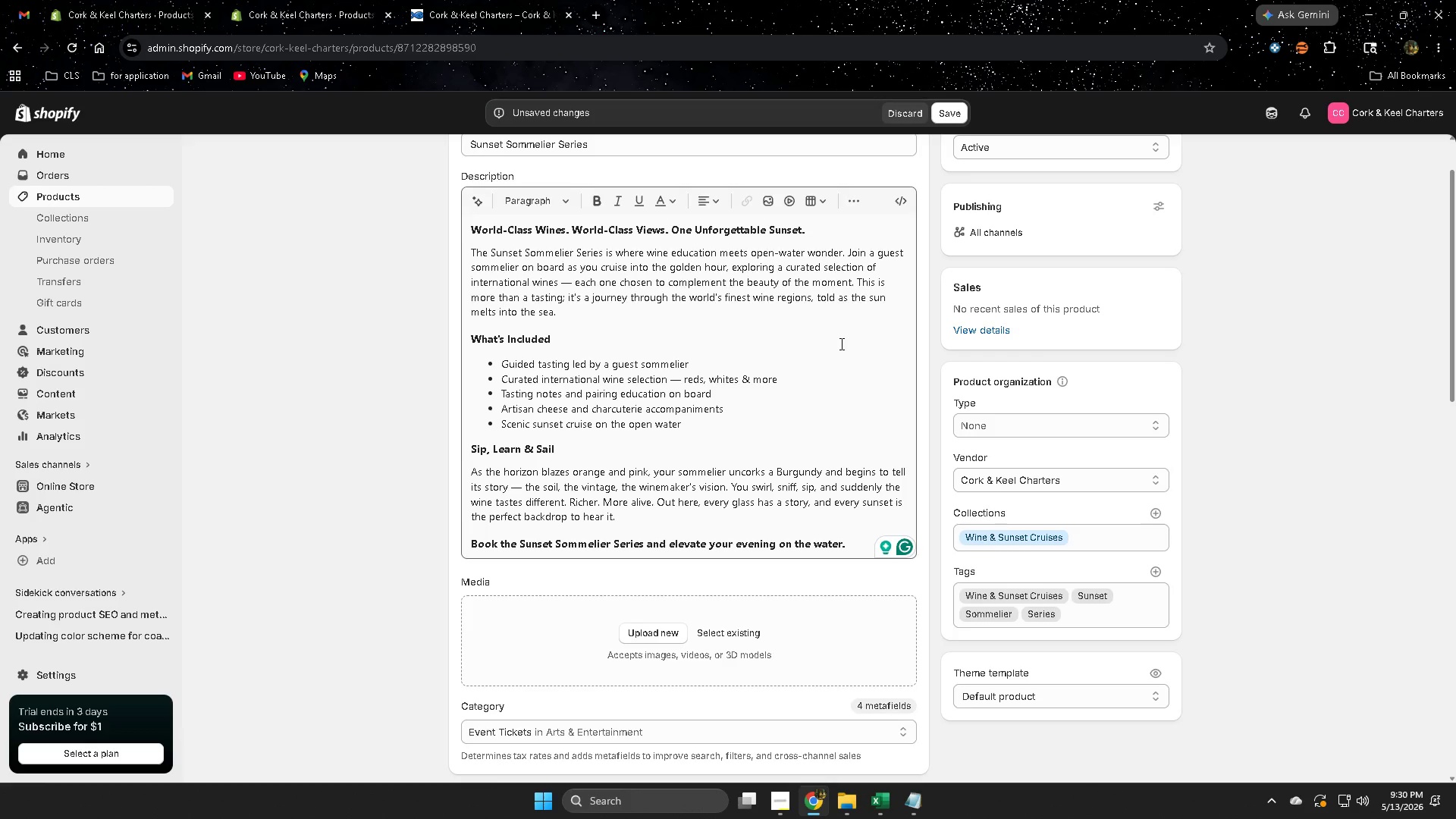 
wait(28.47)
 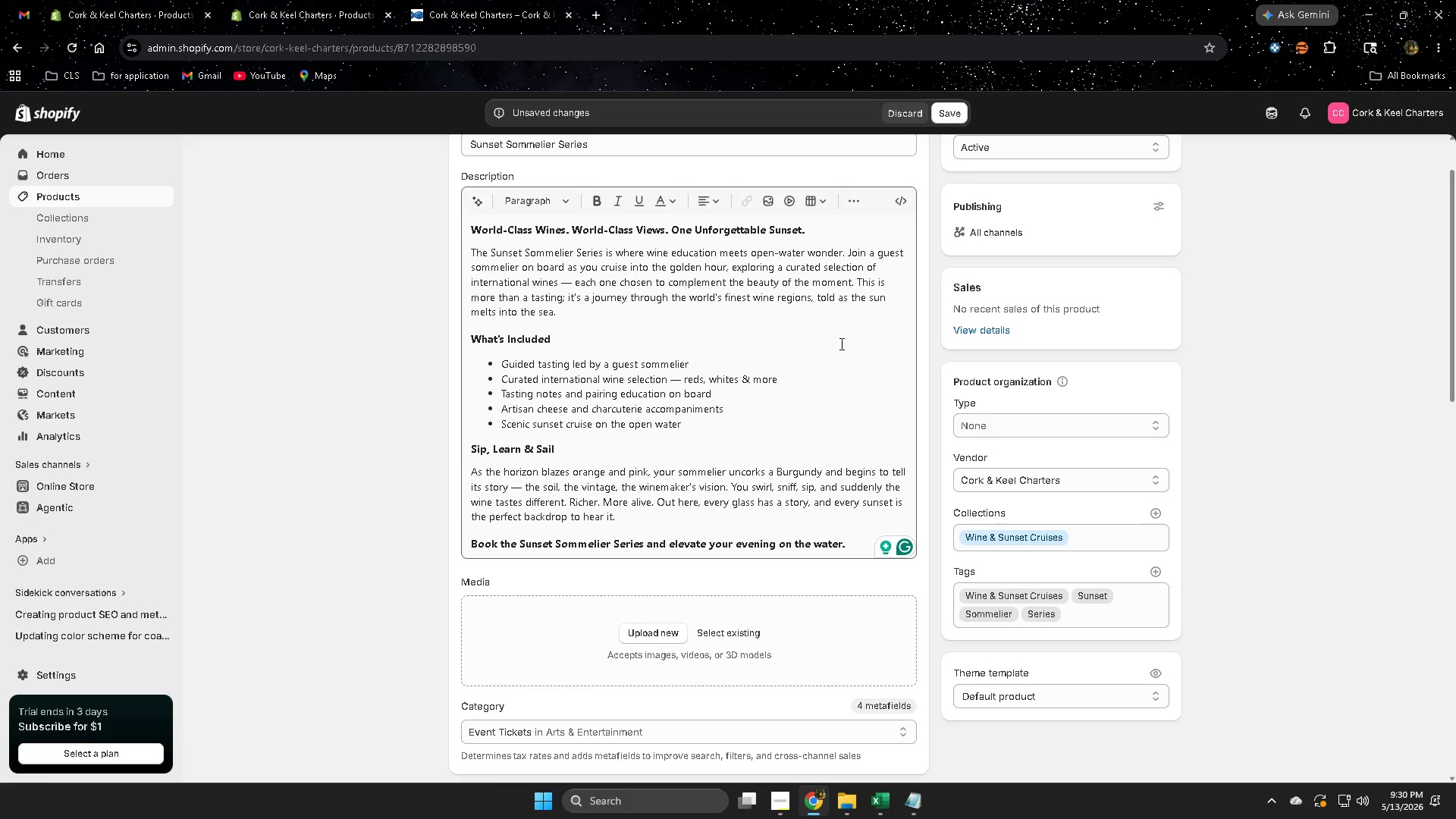 
scroll: coordinate [826, 488], scroll_direction: down, amount: 1.0
 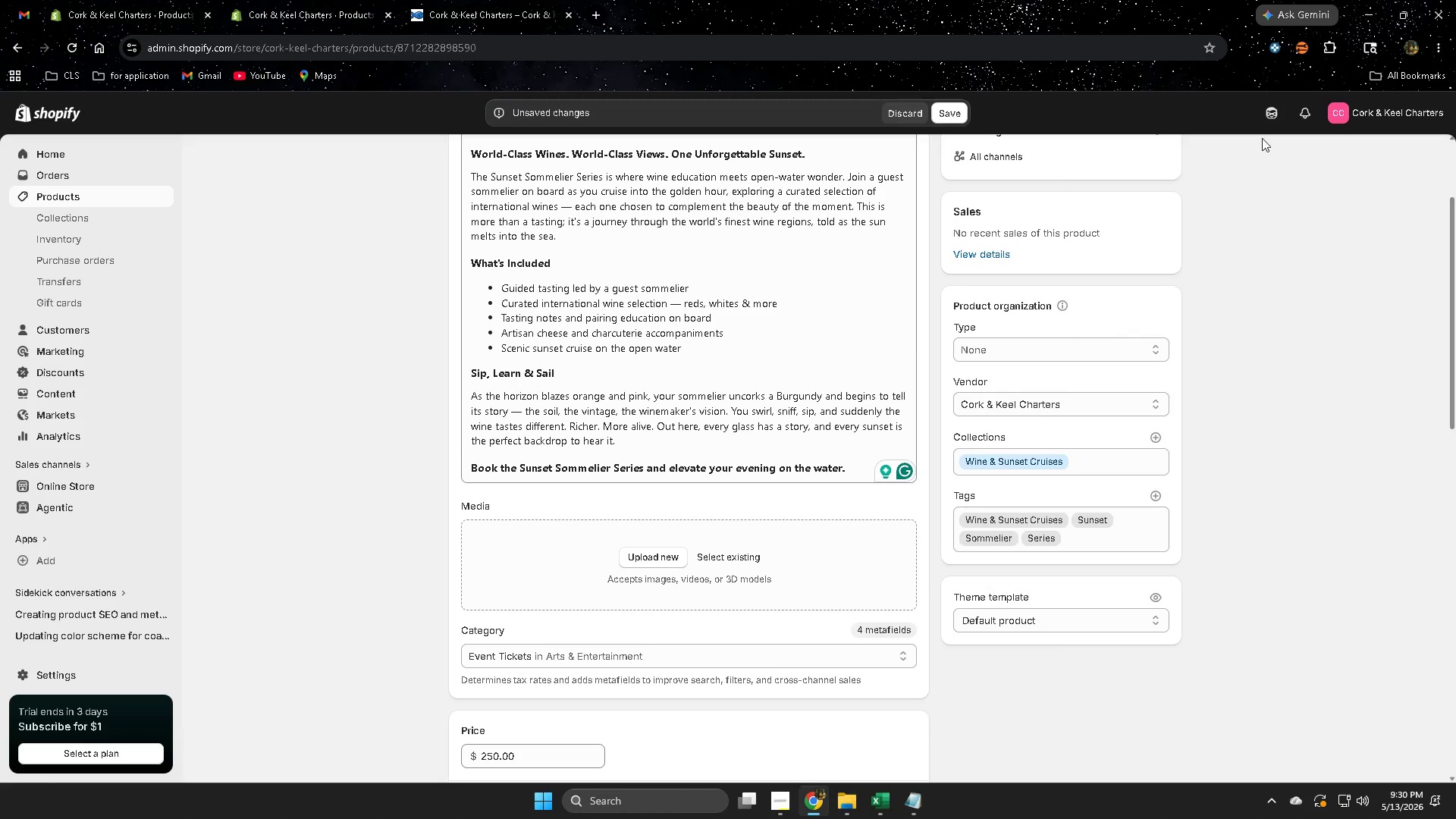 
left_click([1267, 117])
 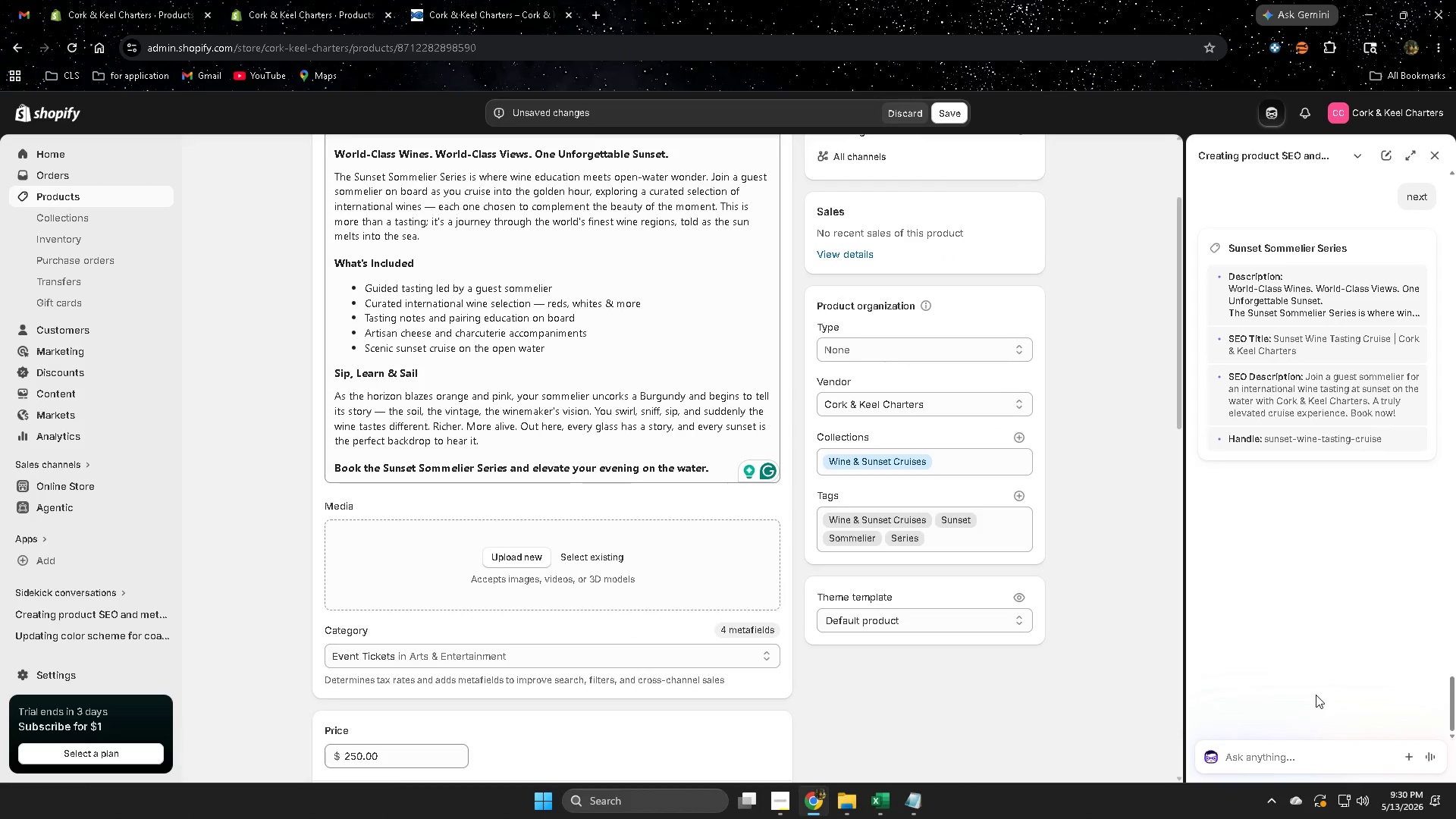 
type(image l)
key(Backspace)
type(alt text)
 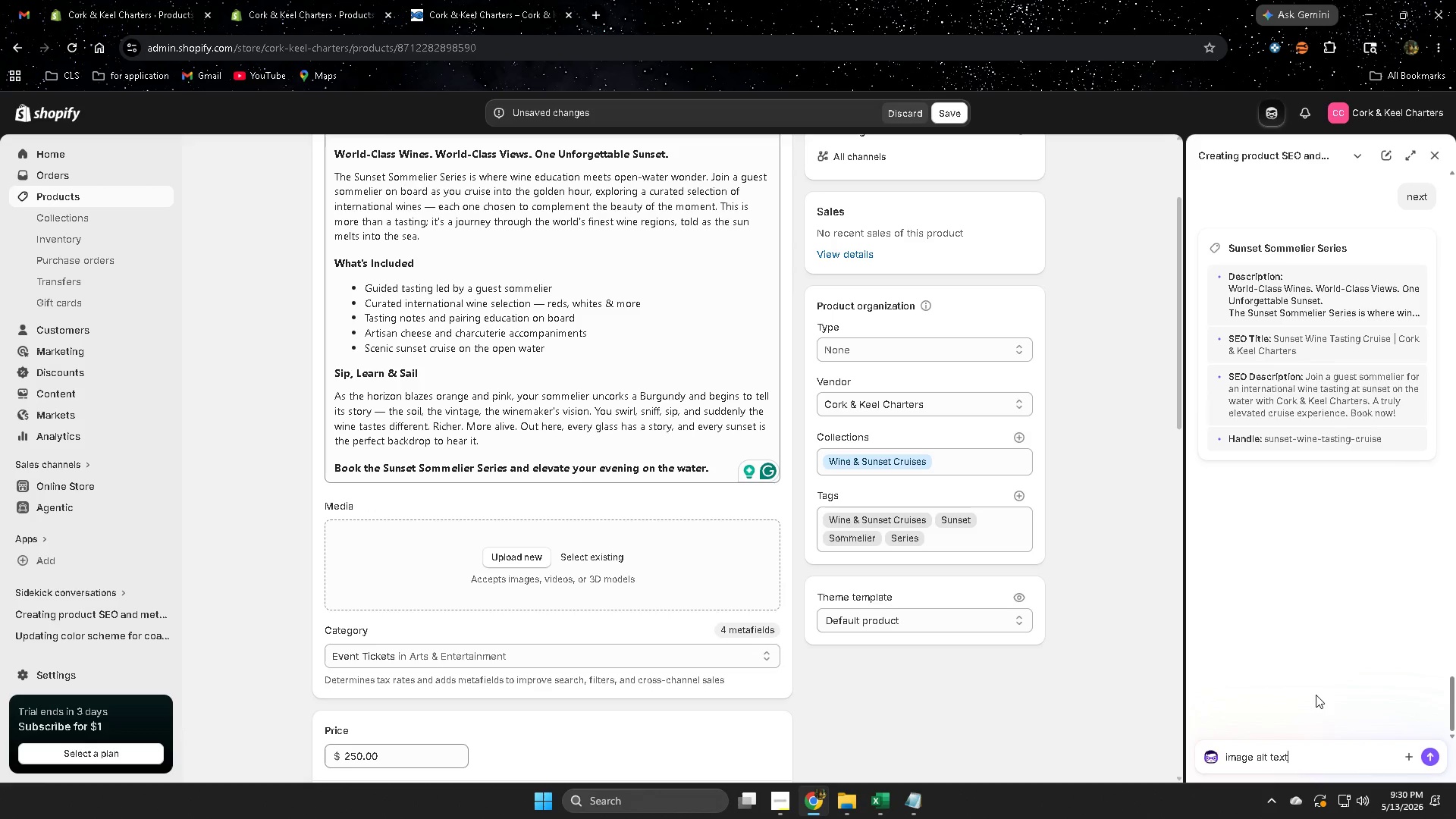 
key(Enter)
 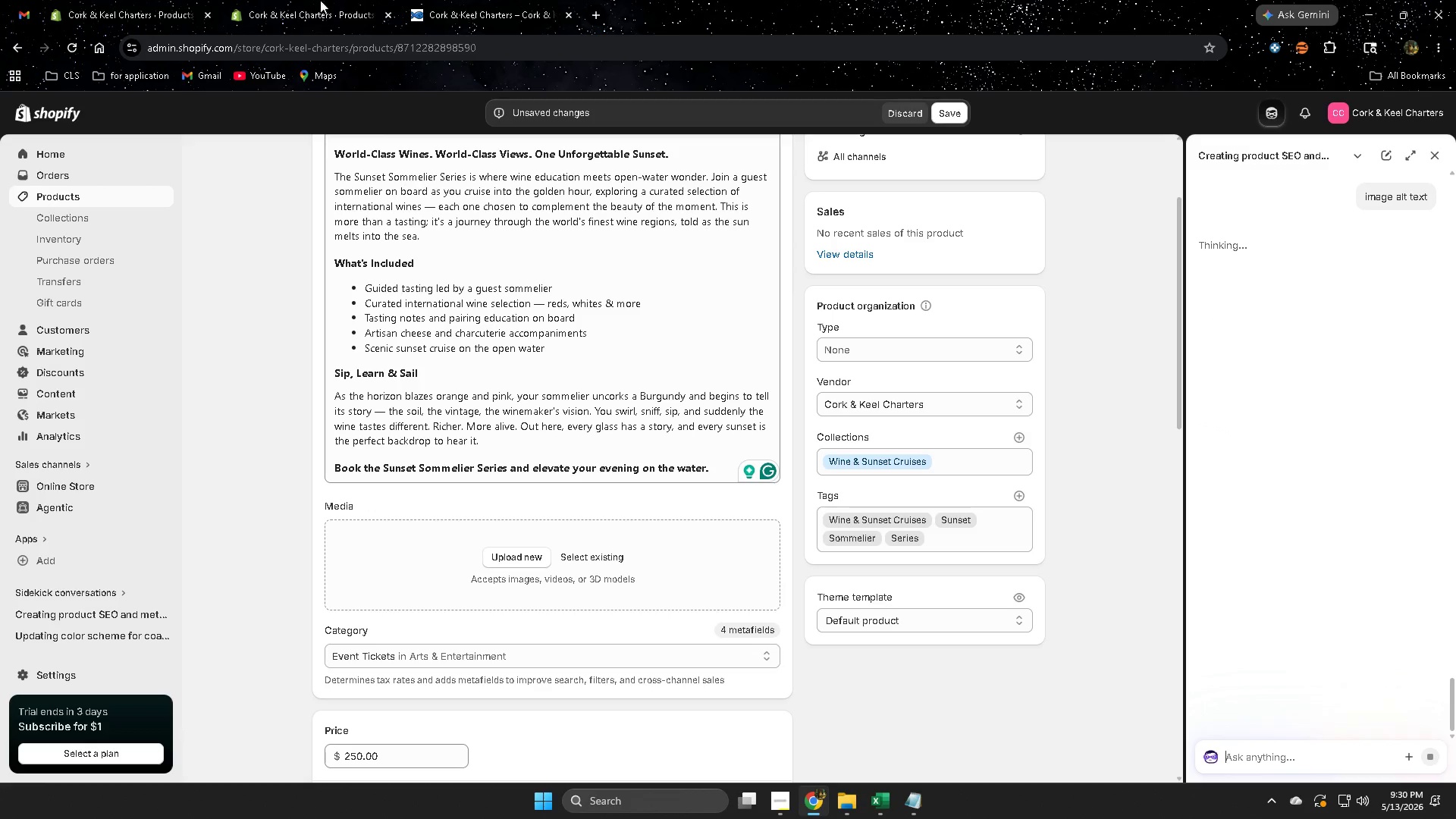 
double_click([87, 0])
 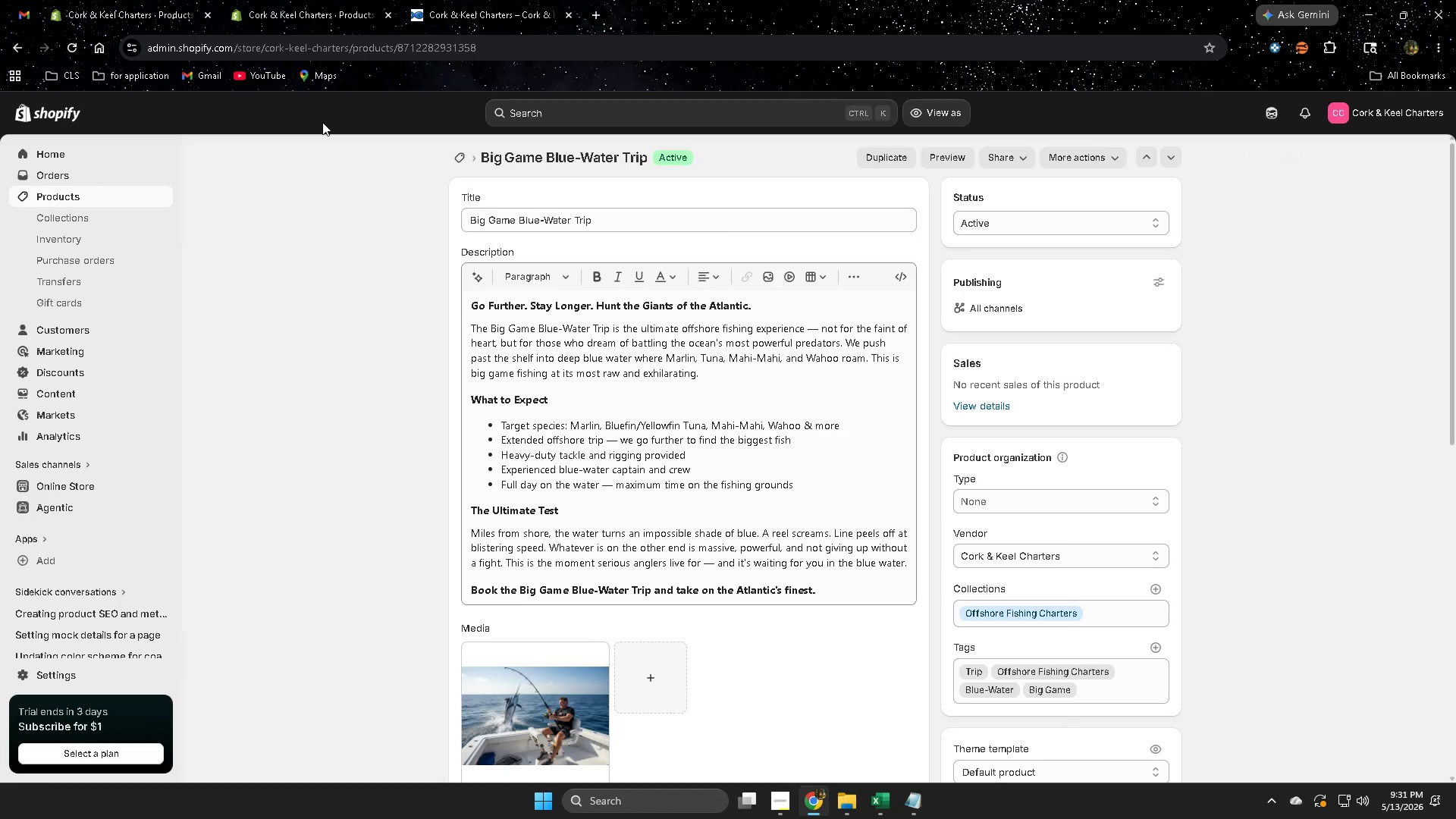 
wait(14.91)
 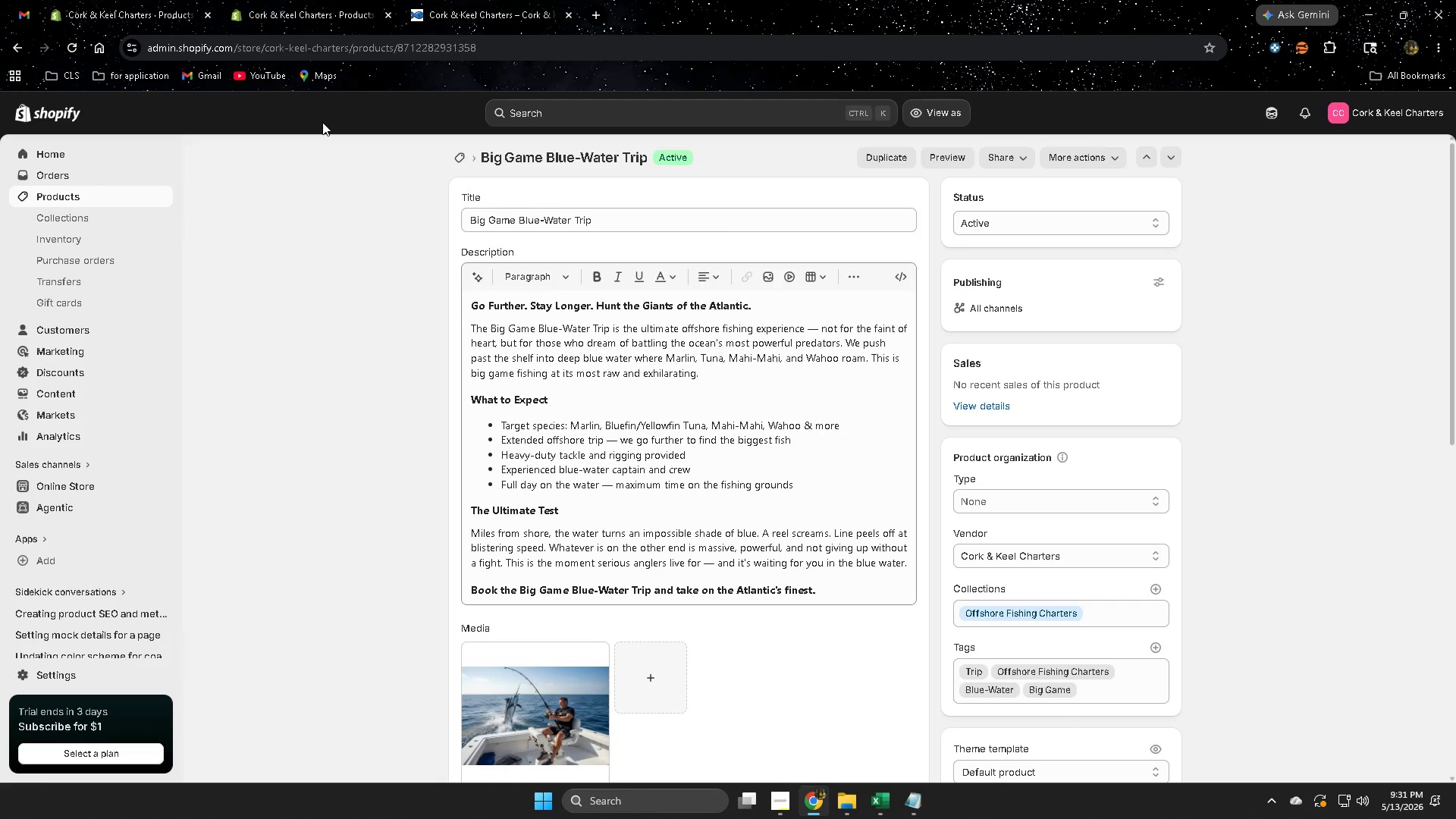 
left_click_drag(start_coordinate=[550, 425], to_coordinate=[662, 449])
 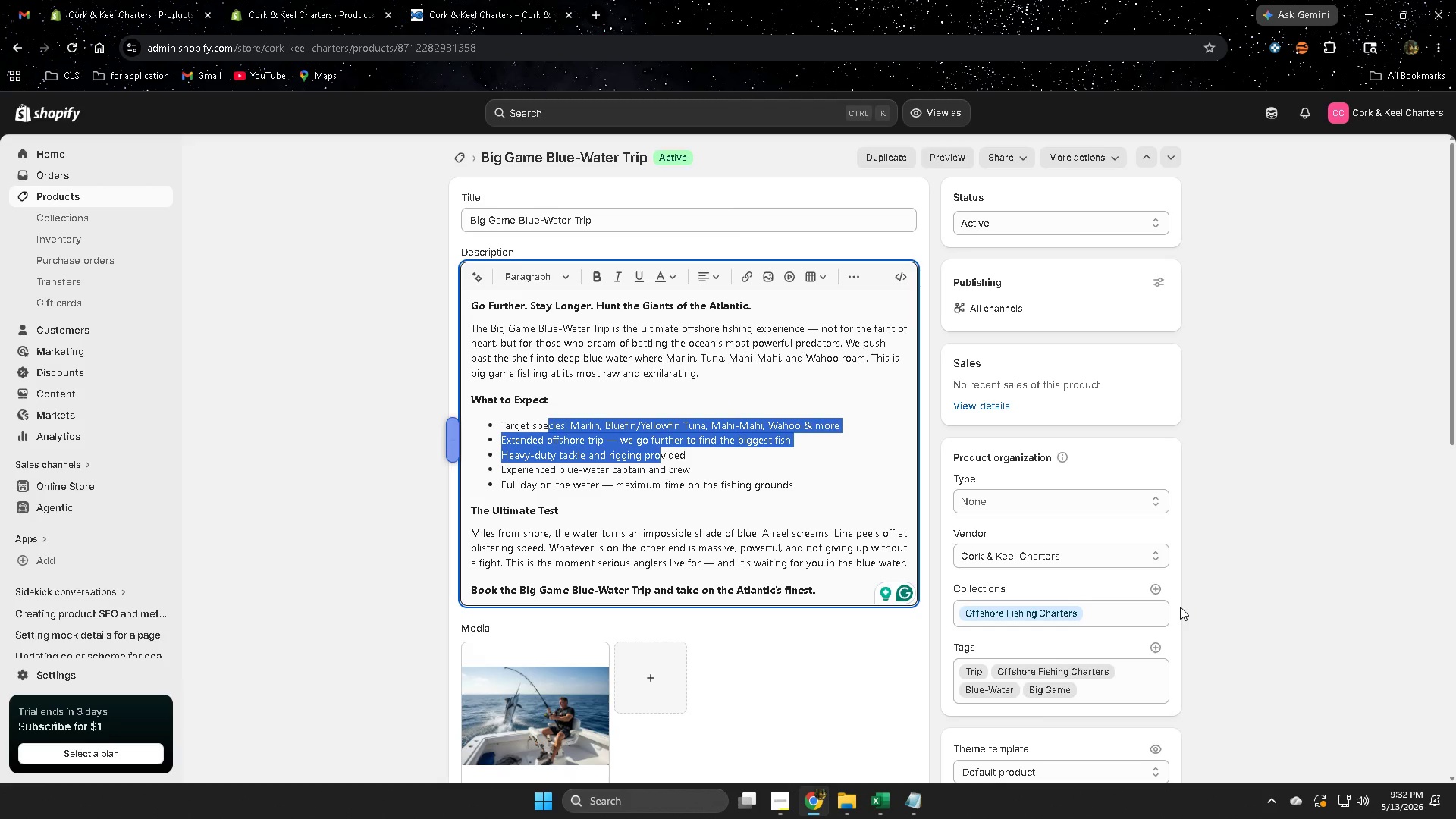 
wait(66.54)
 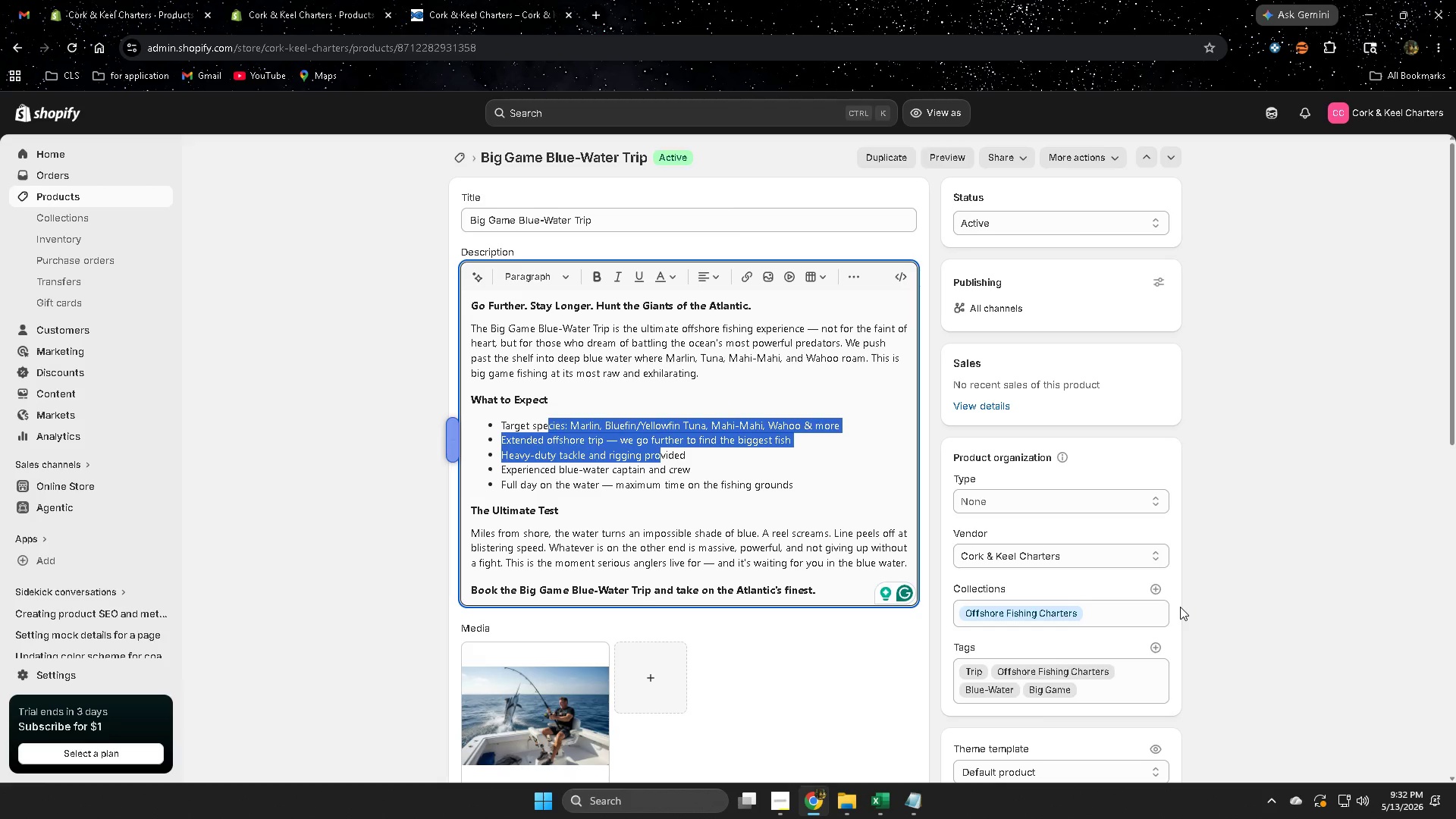 
mouse_move([328, 8])
 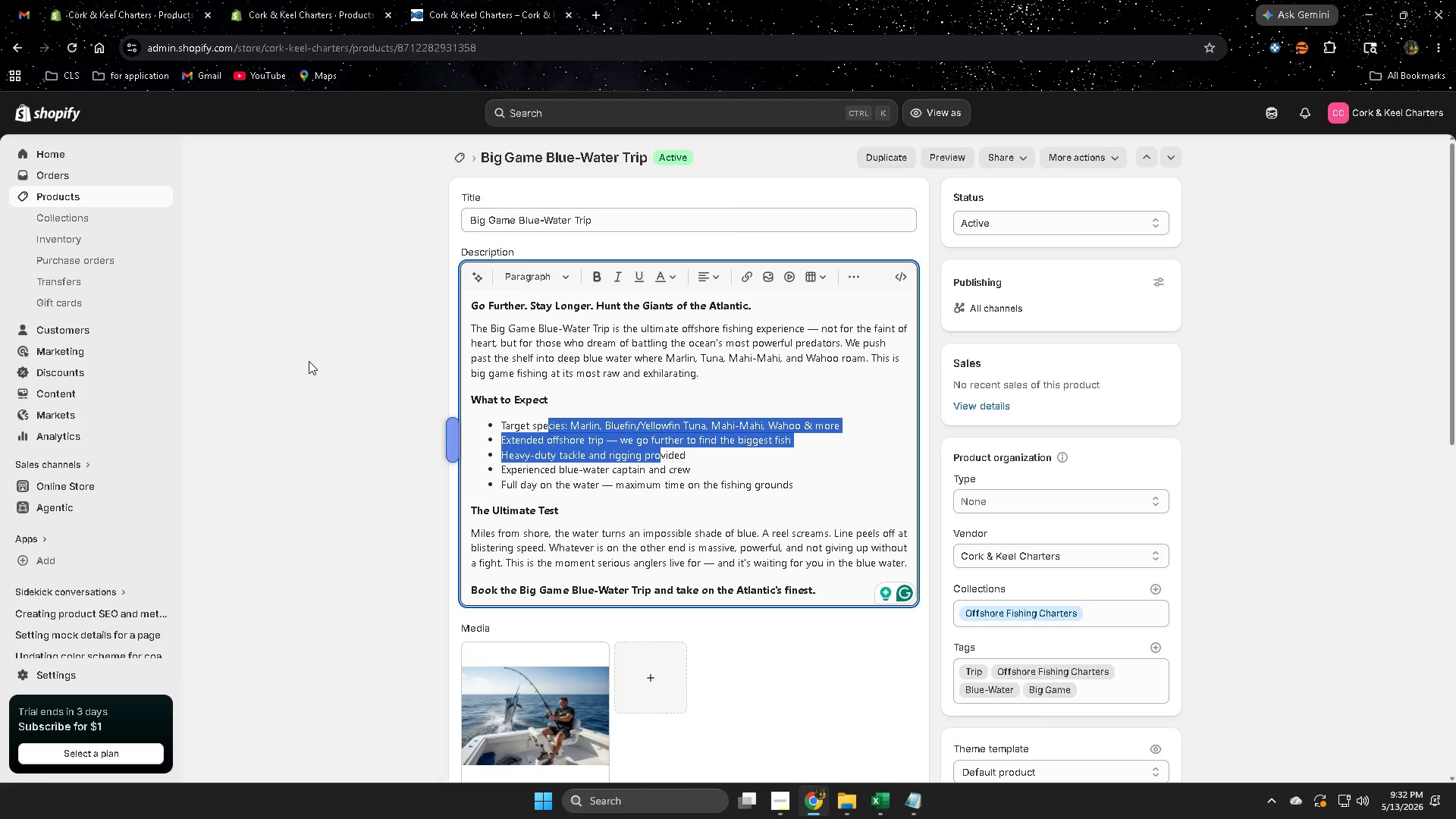 
wait(16.44)
 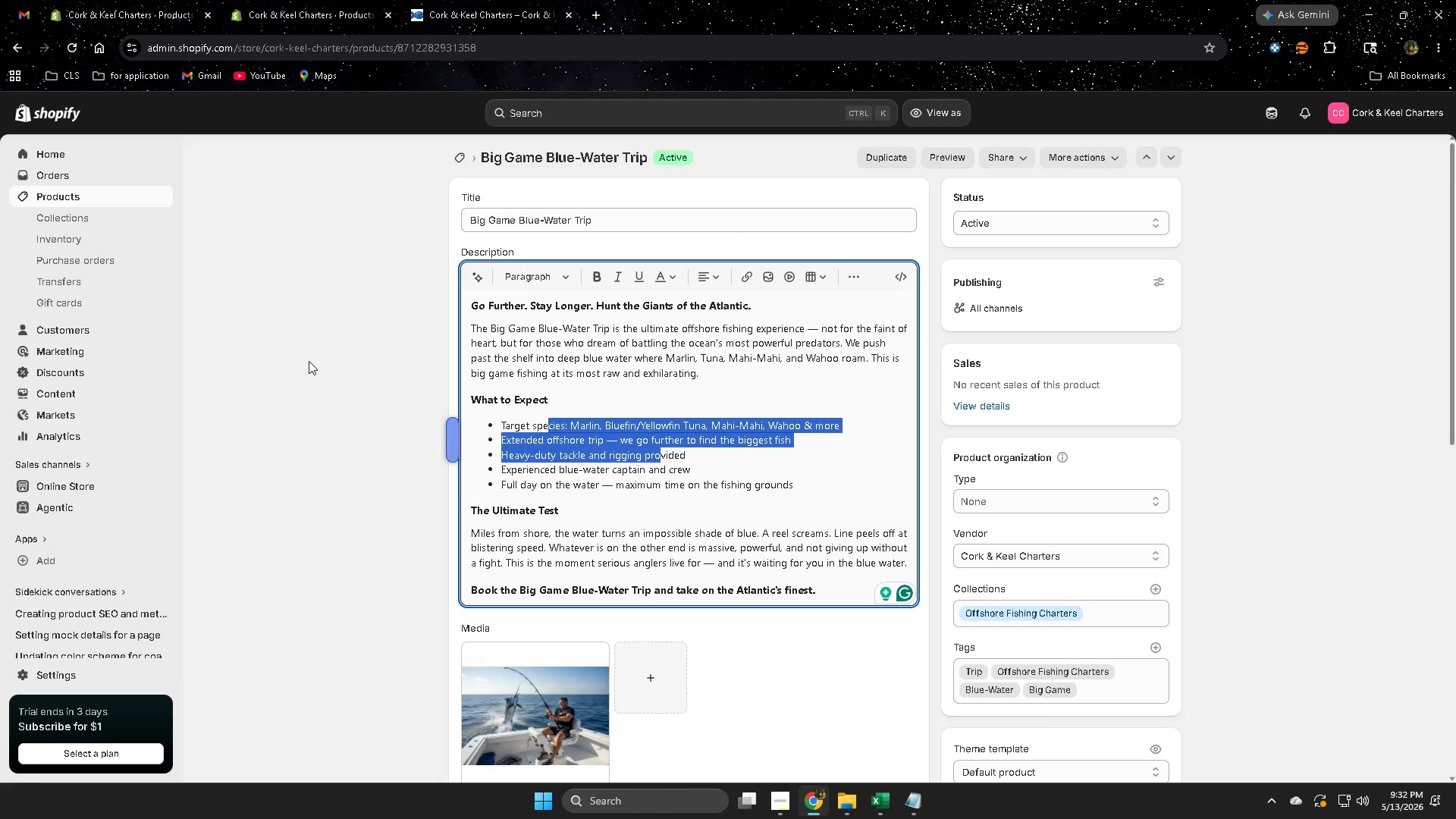 
left_click([383, 340])
 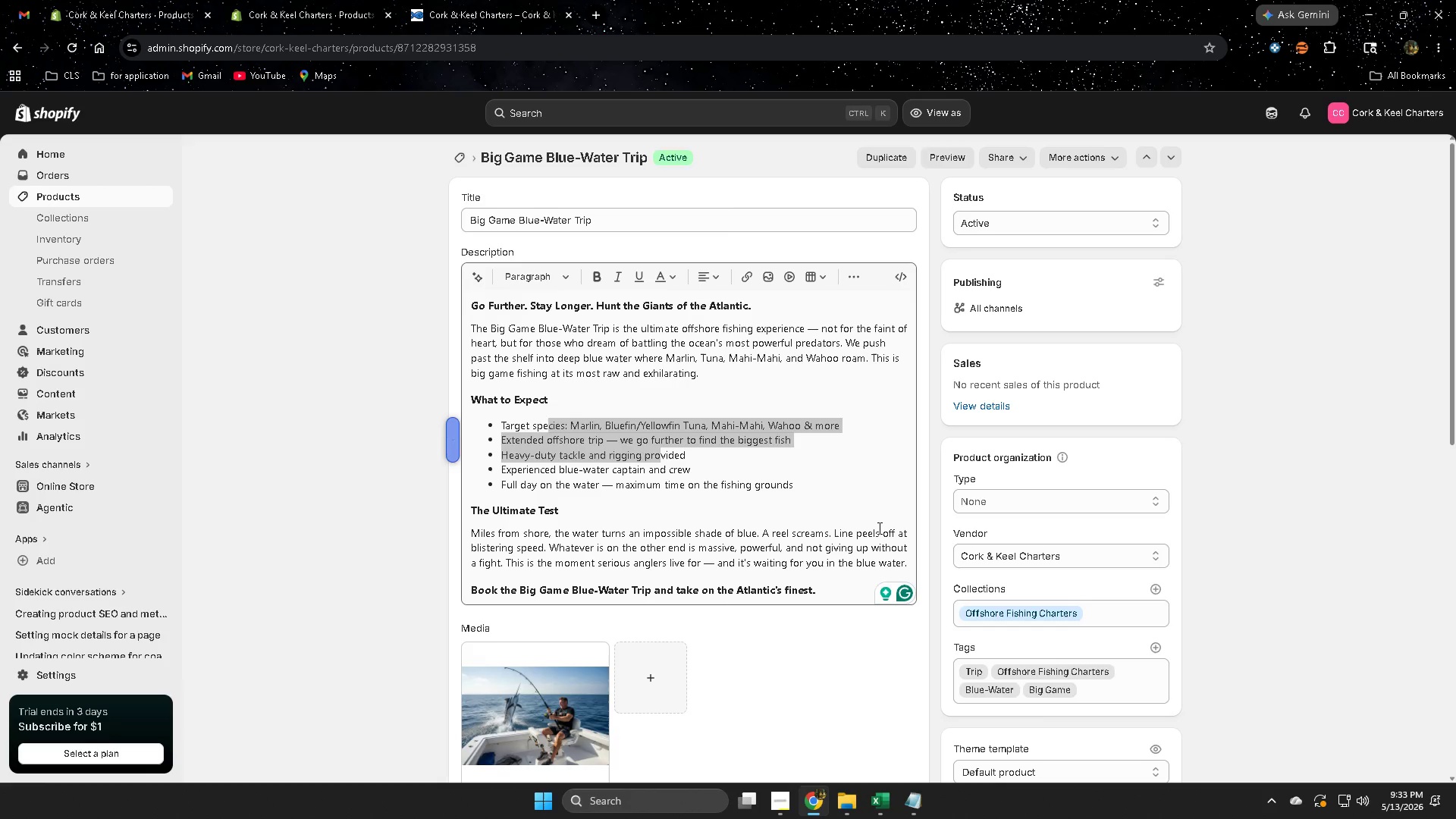 
wait(28.22)
 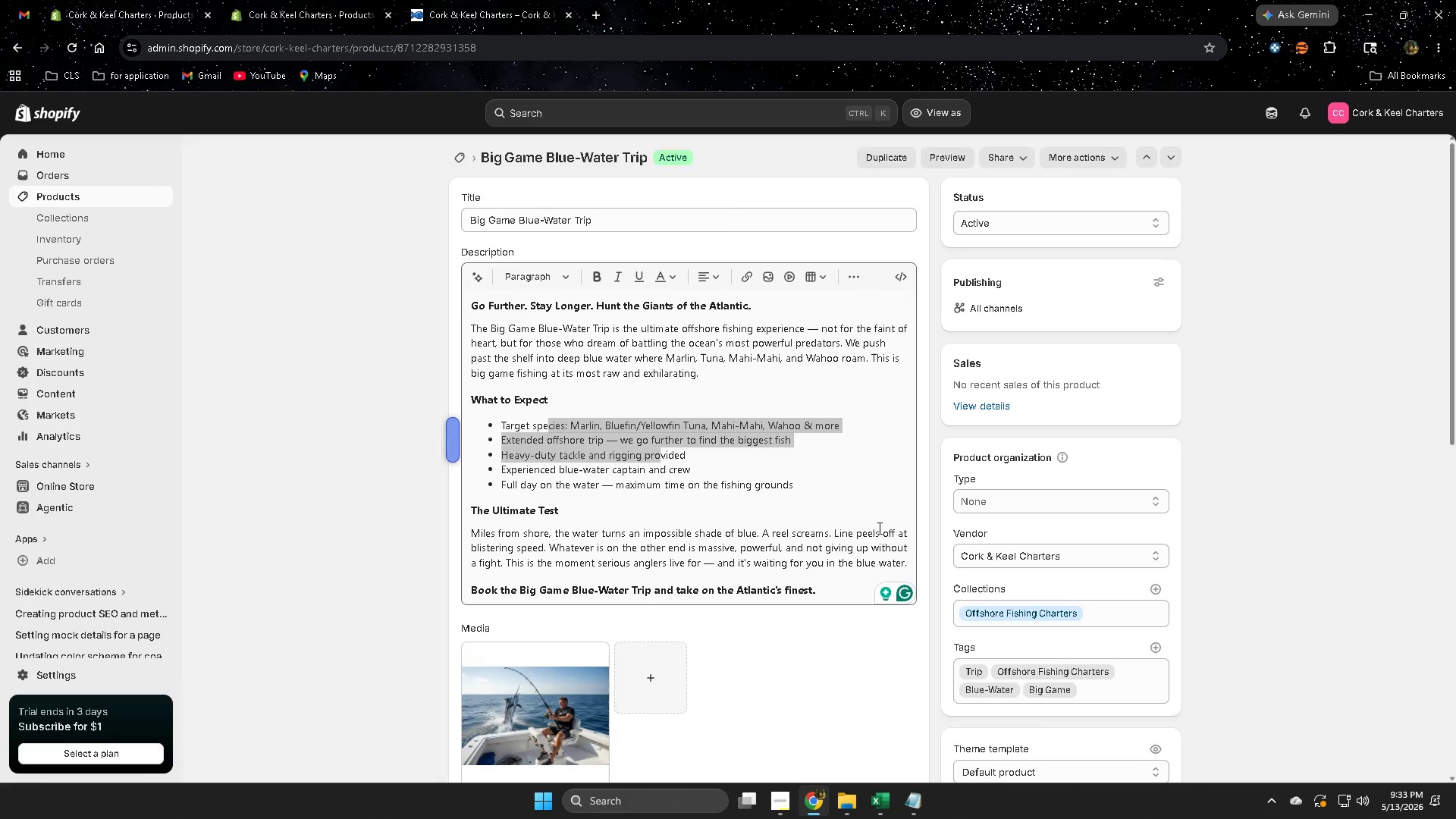 
left_click([340, 389])
 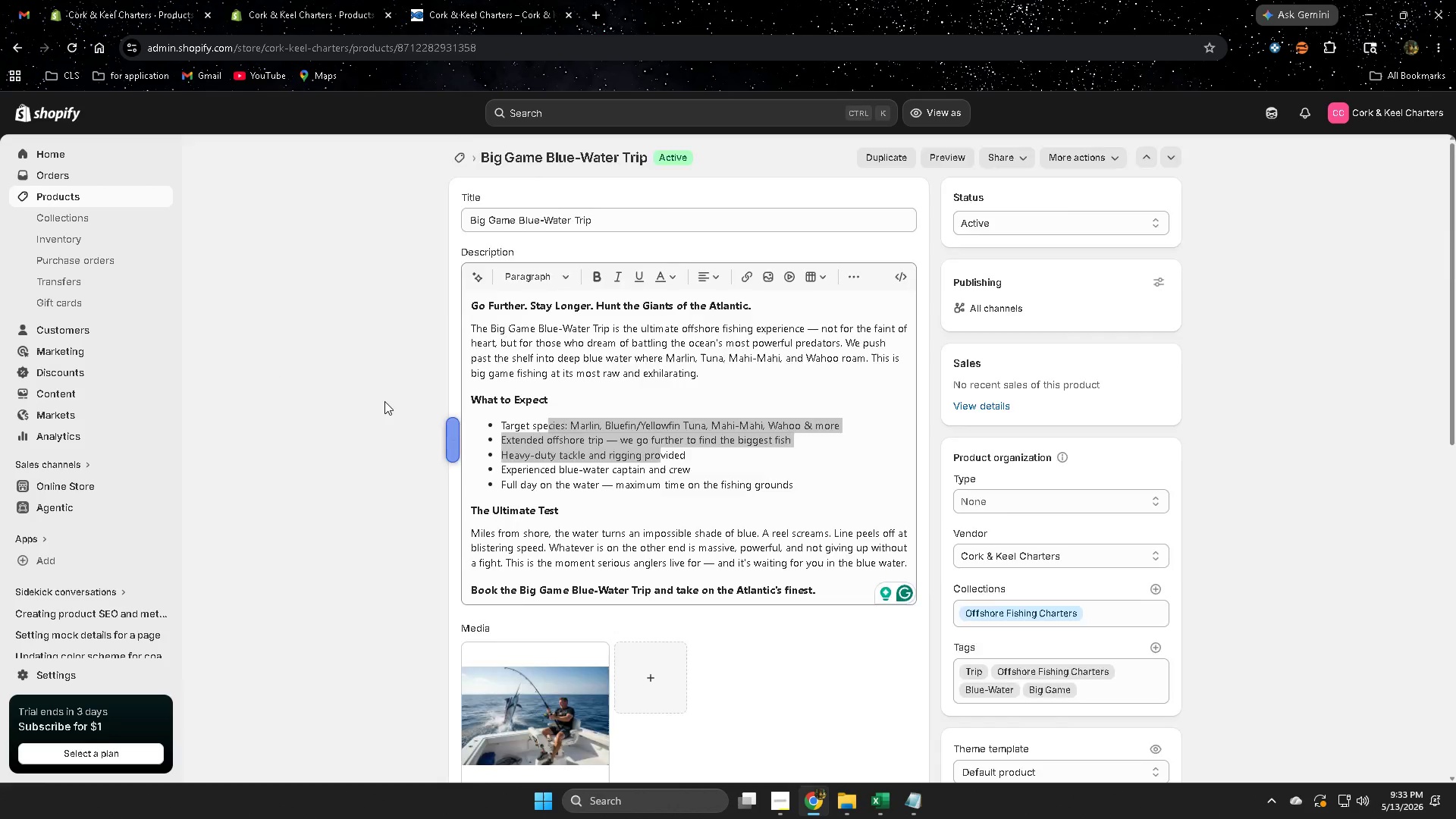 
scroll: coordinate [378, 402], scroll_direction: down, amount: 4.0
 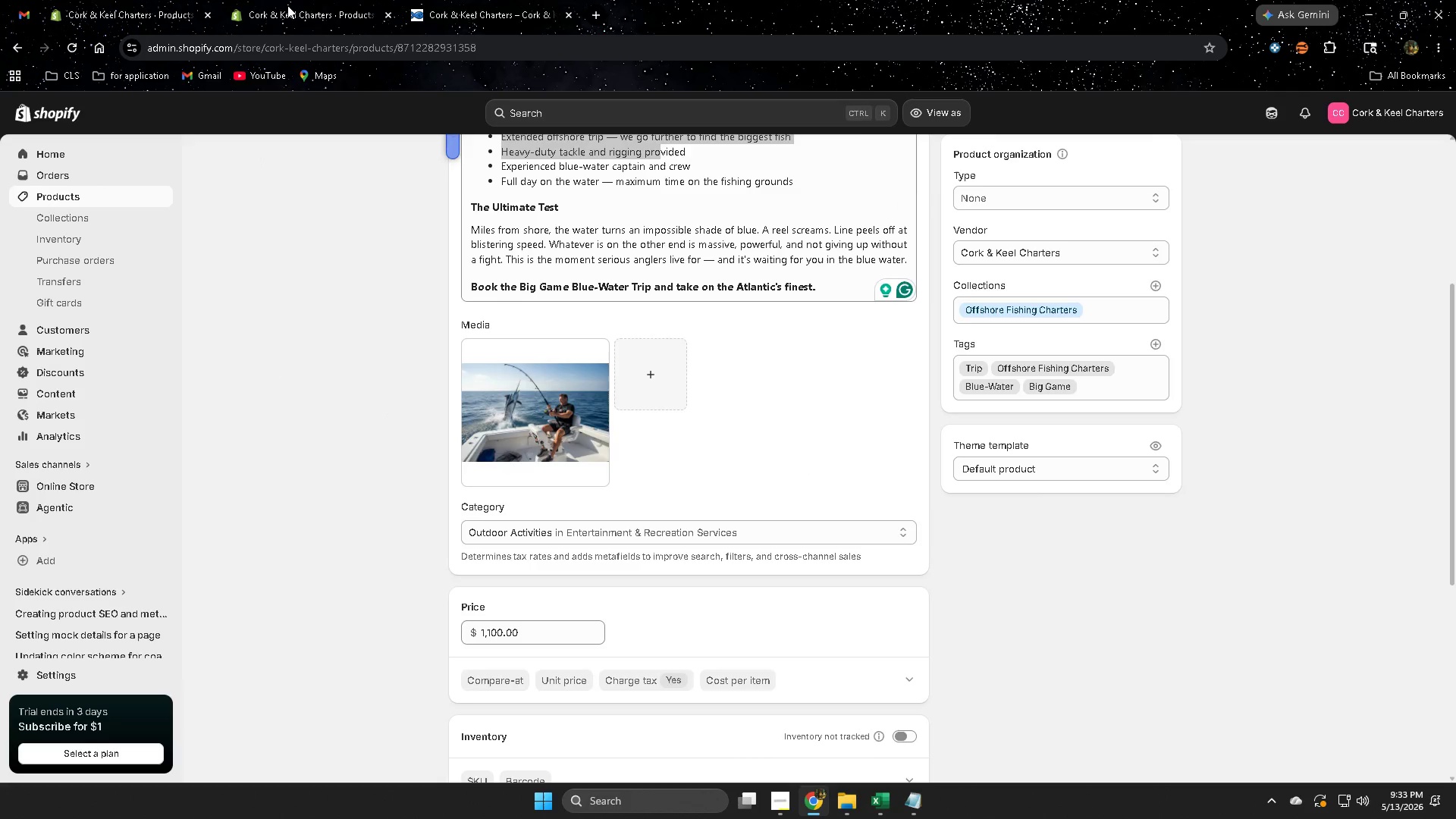 
left_click([287, 2])
 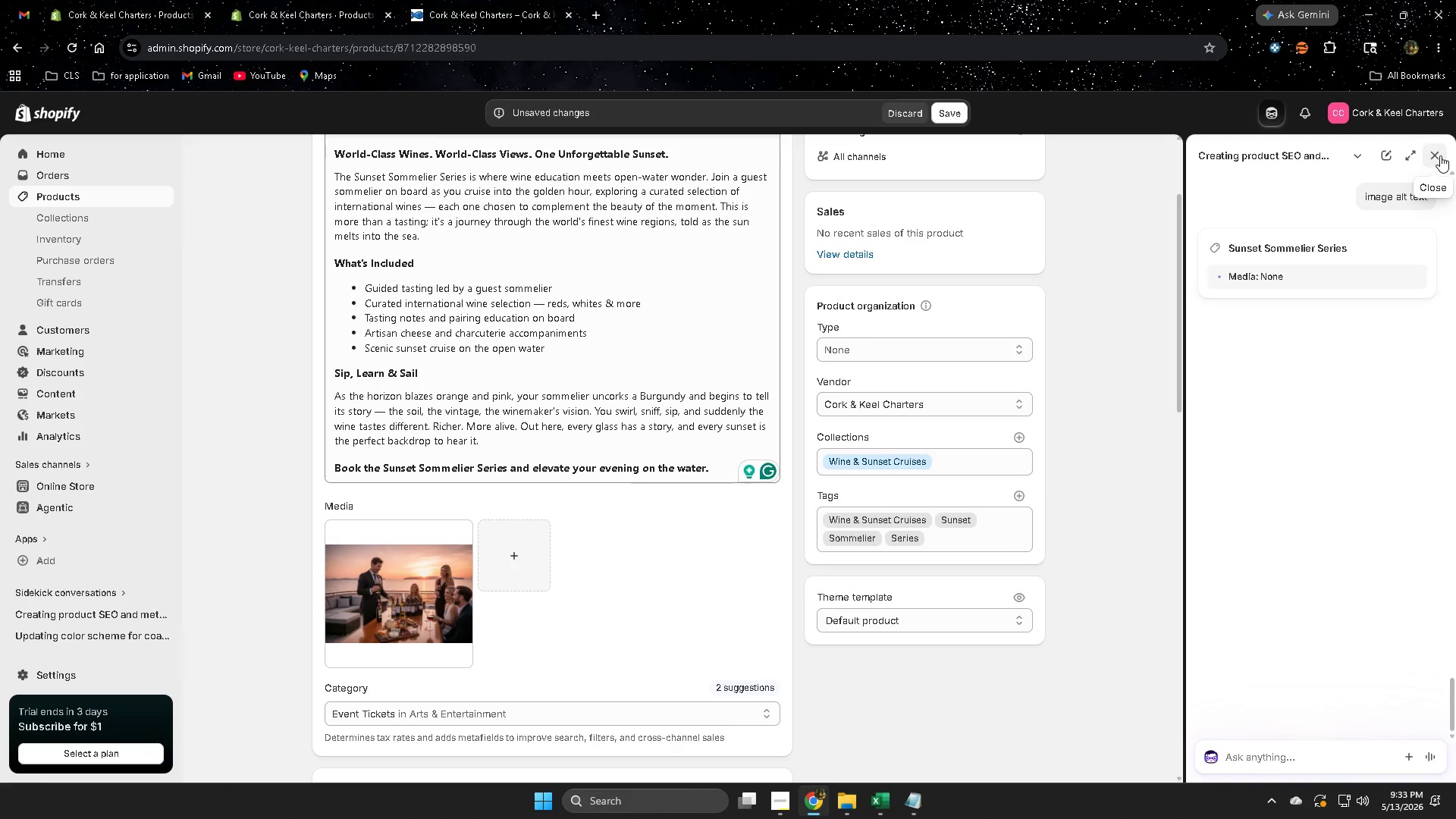 
left_click([1437, 153])
 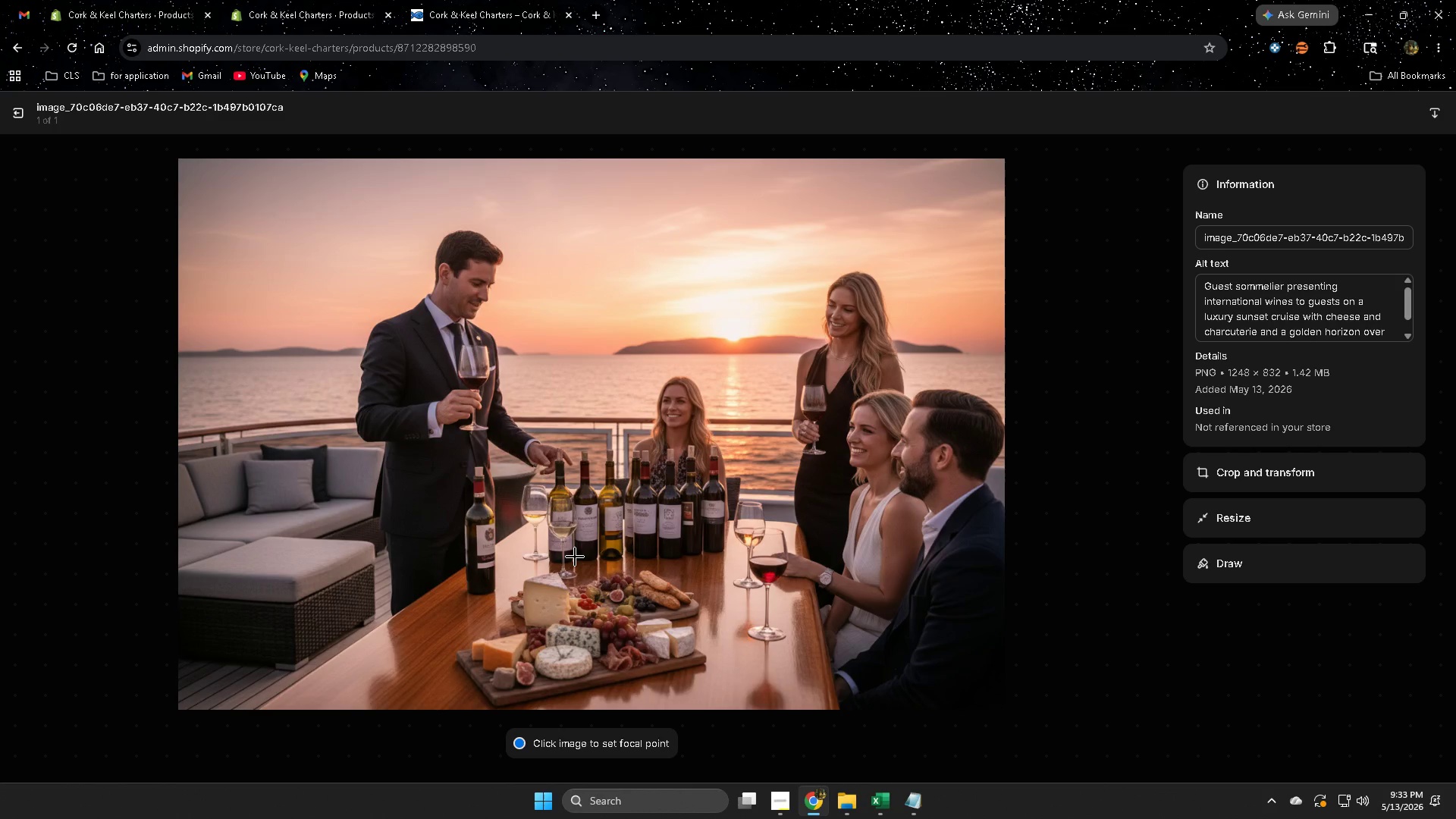 
wait(10.5)
 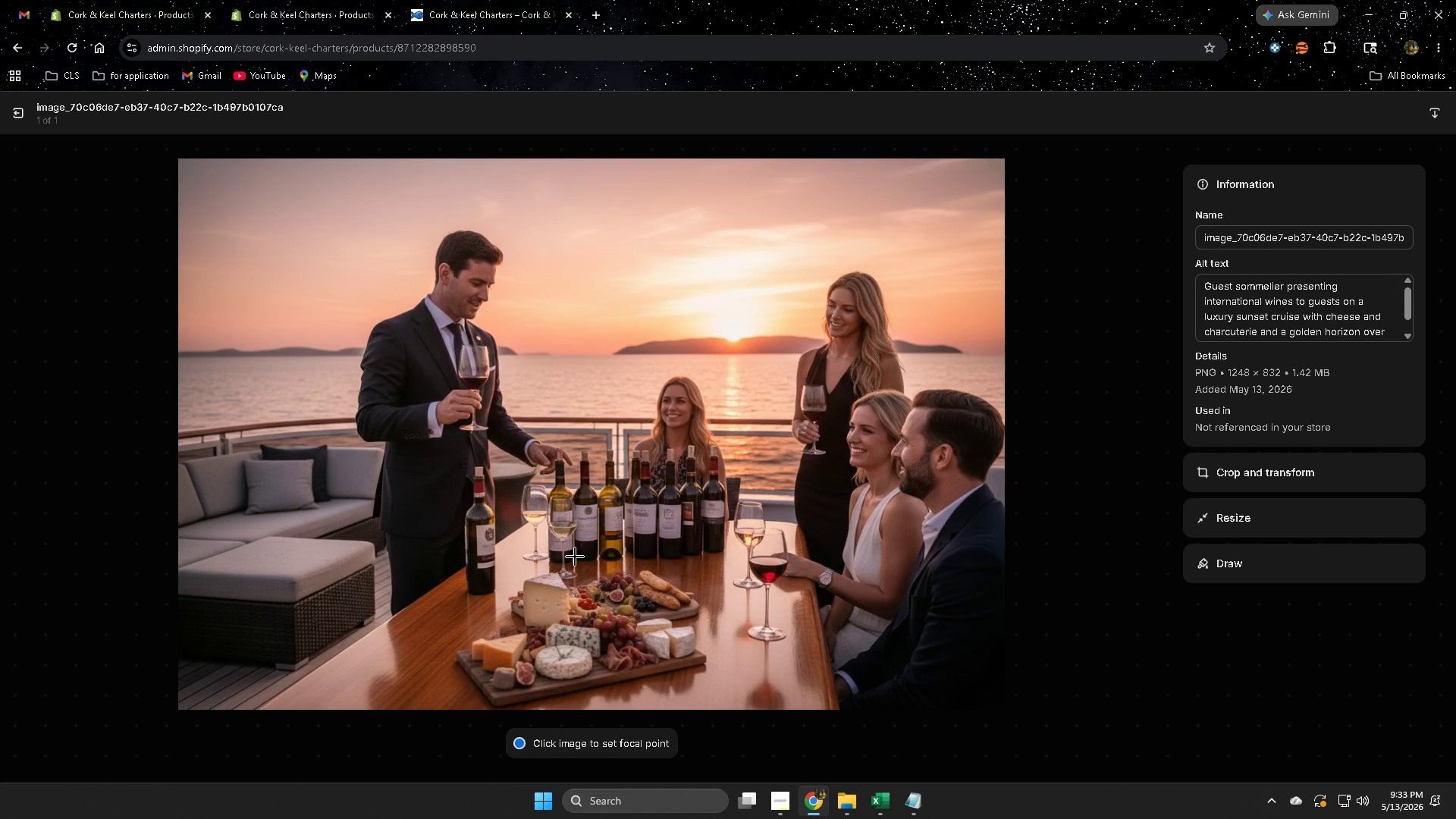 
scroll: coordinate [371, 563], scroll_direction: down, amount: 8.0
 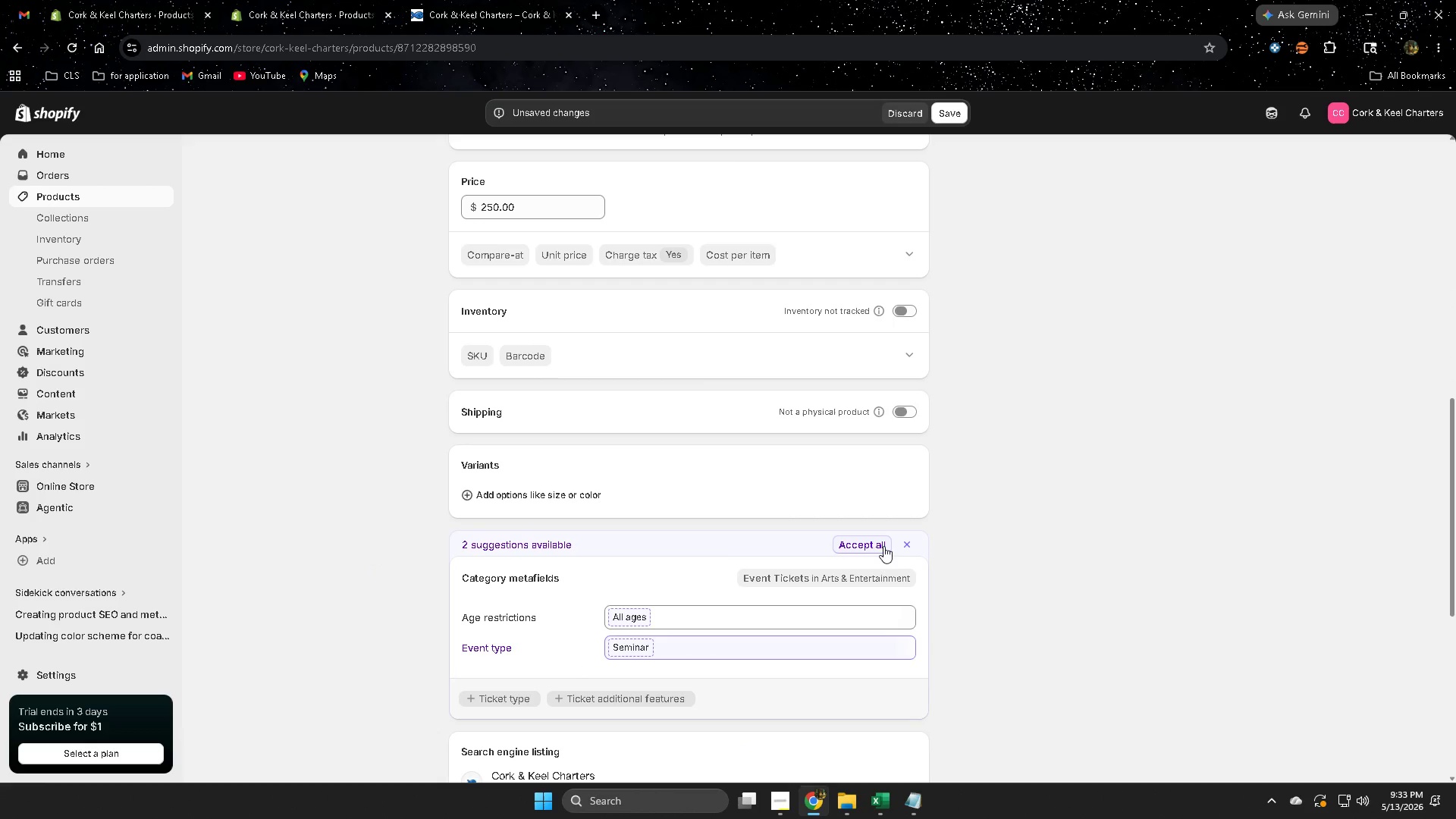 
left_click([869, 546])
 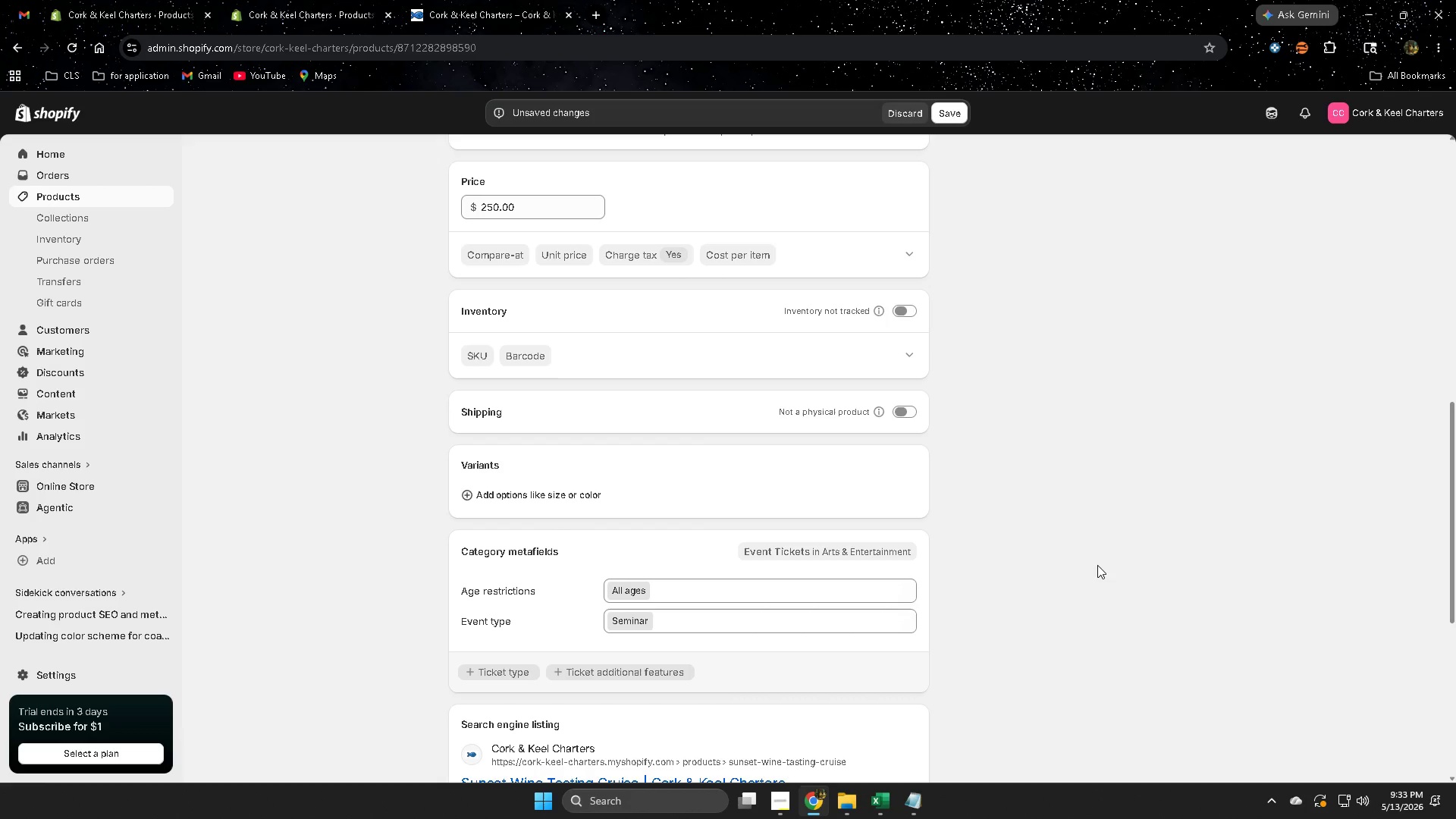 
wait(19.38)
 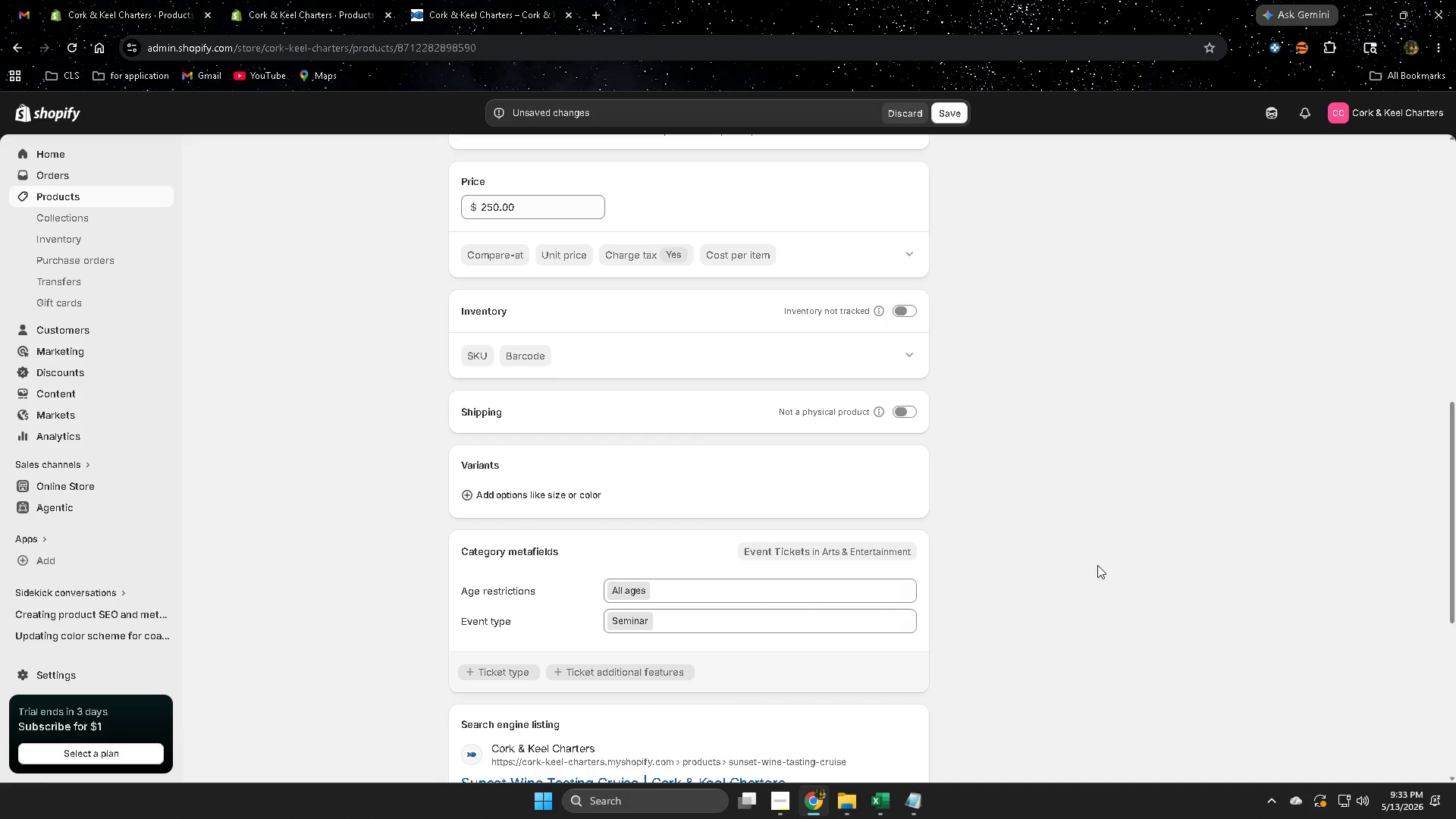 
scroll: coordinate [974, 539], scroll_direction: up, amount: 12.0
 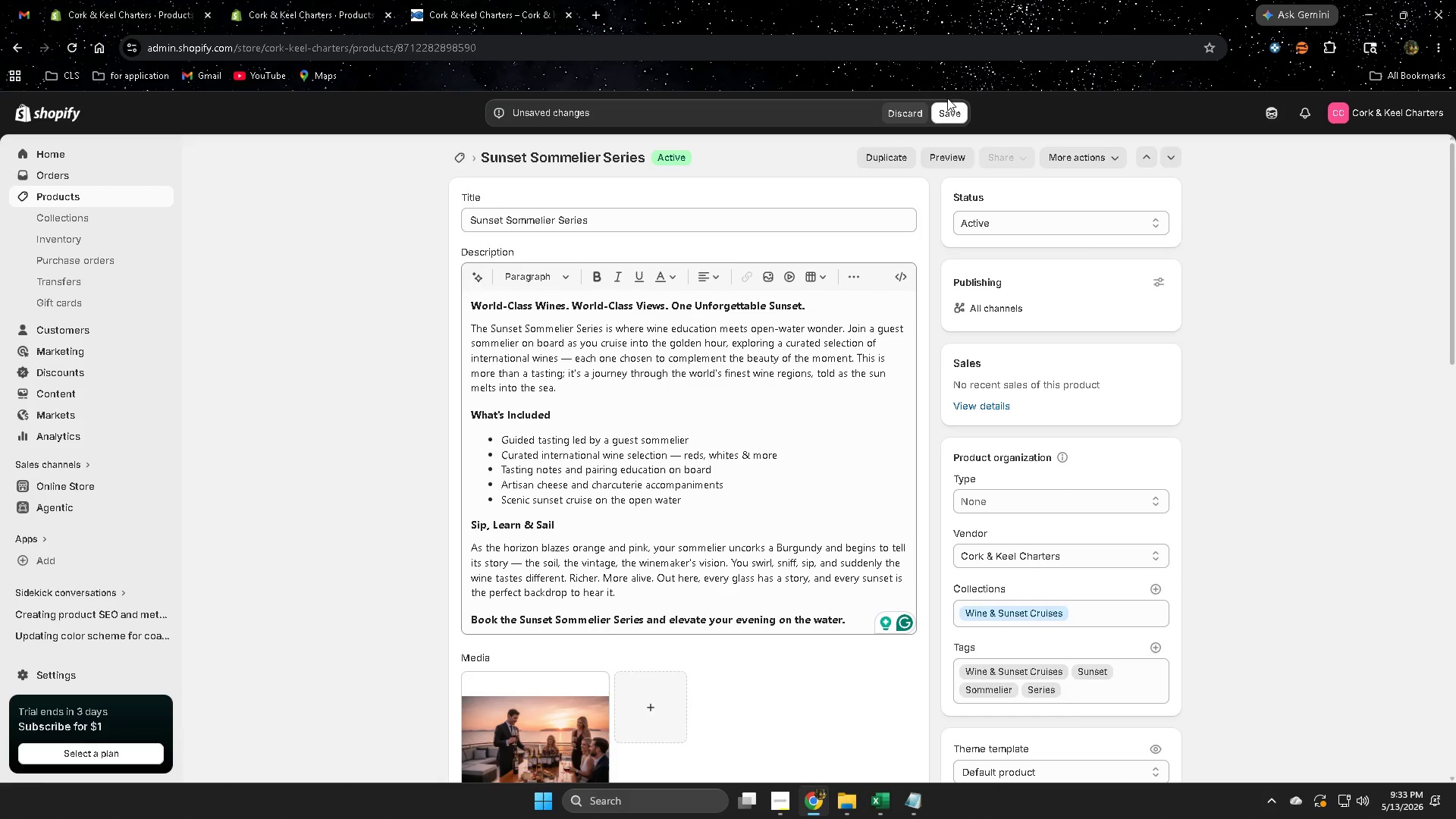 
left_click([962, 109])
 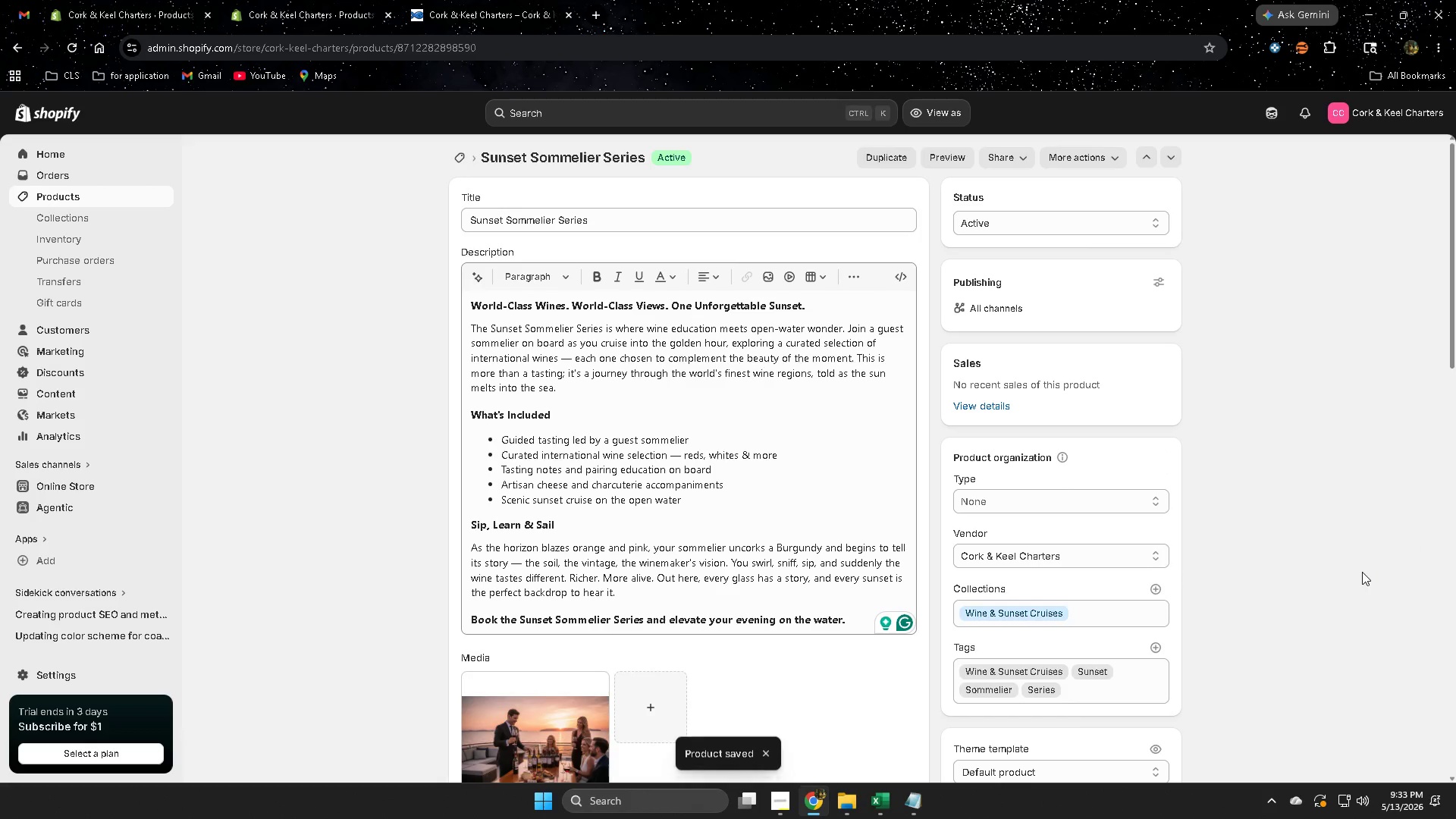 
wait(6.97)
 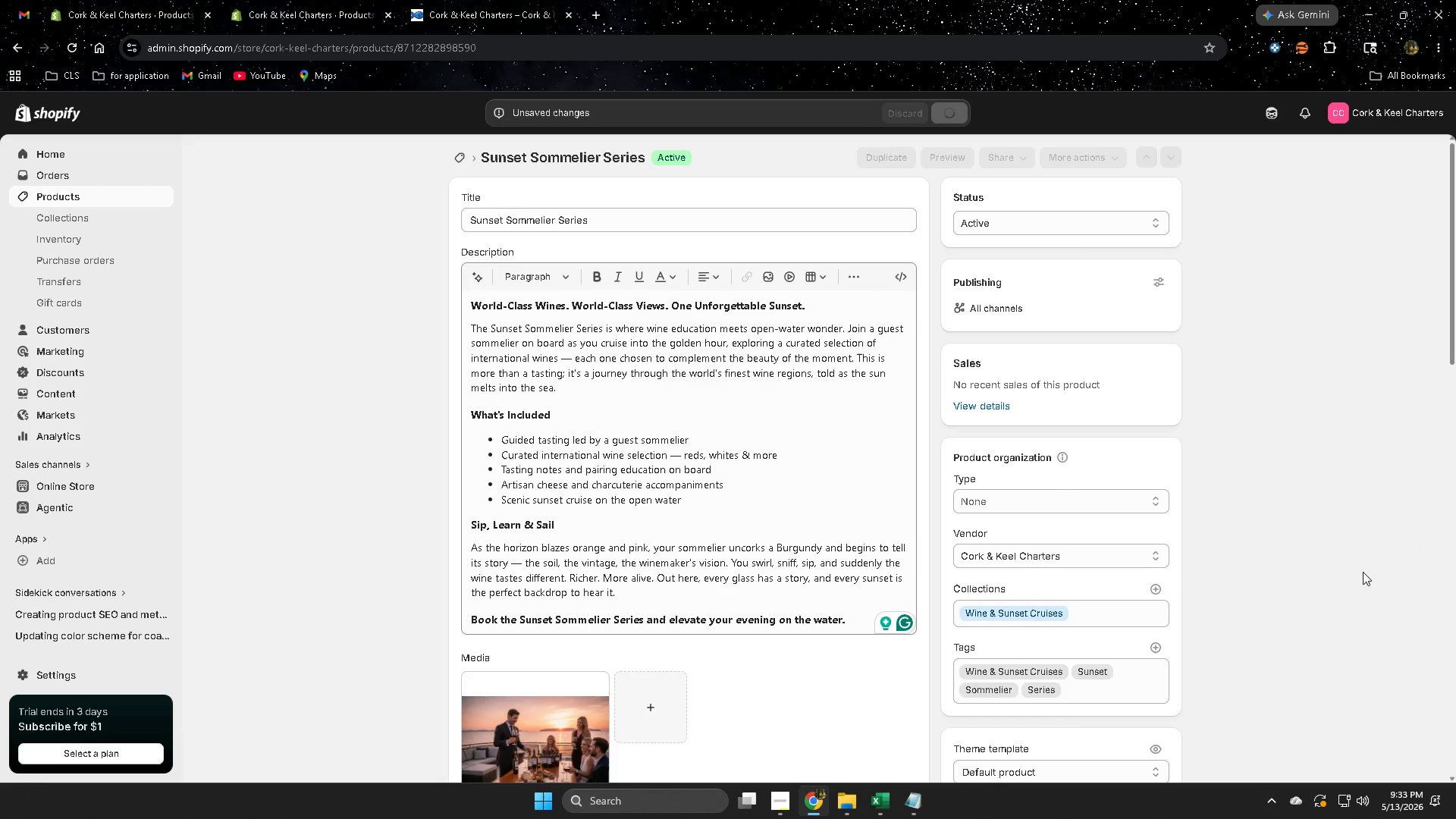 
scroll: coordinate [1172, 570], scroll_direction: down, amount: 7.0
 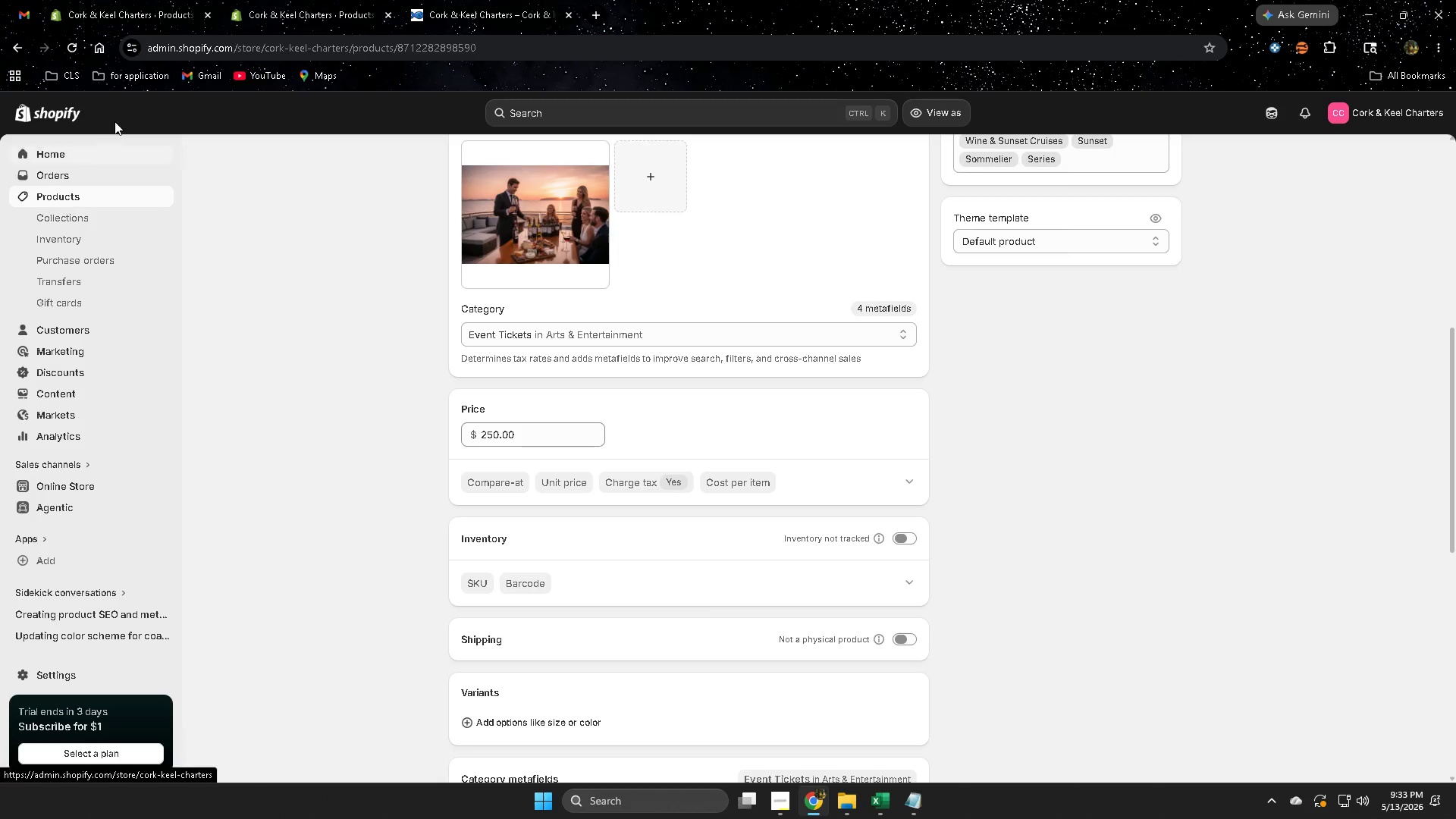 
double_click([143, 0])
 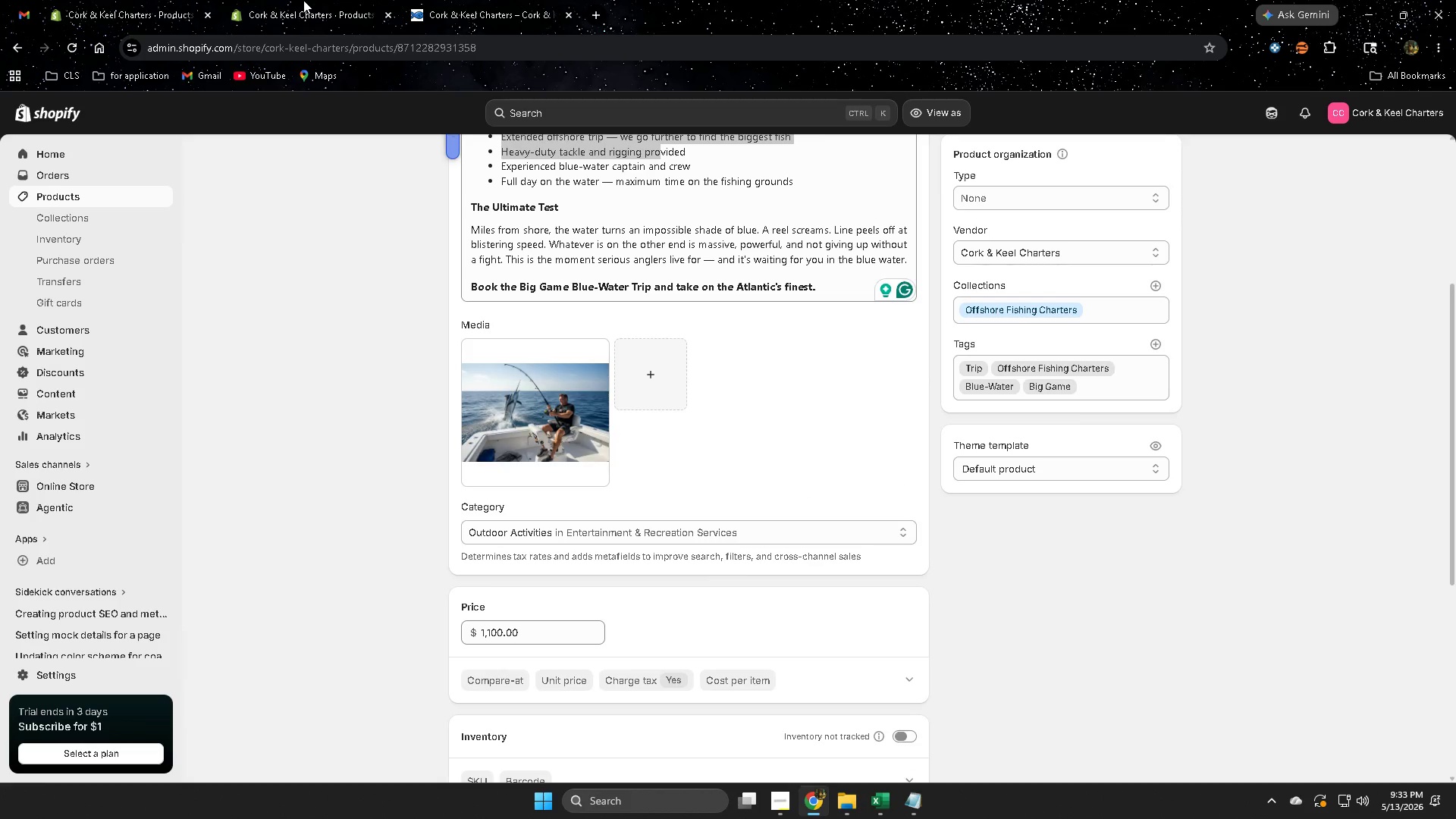 
left_click([303, 0])
 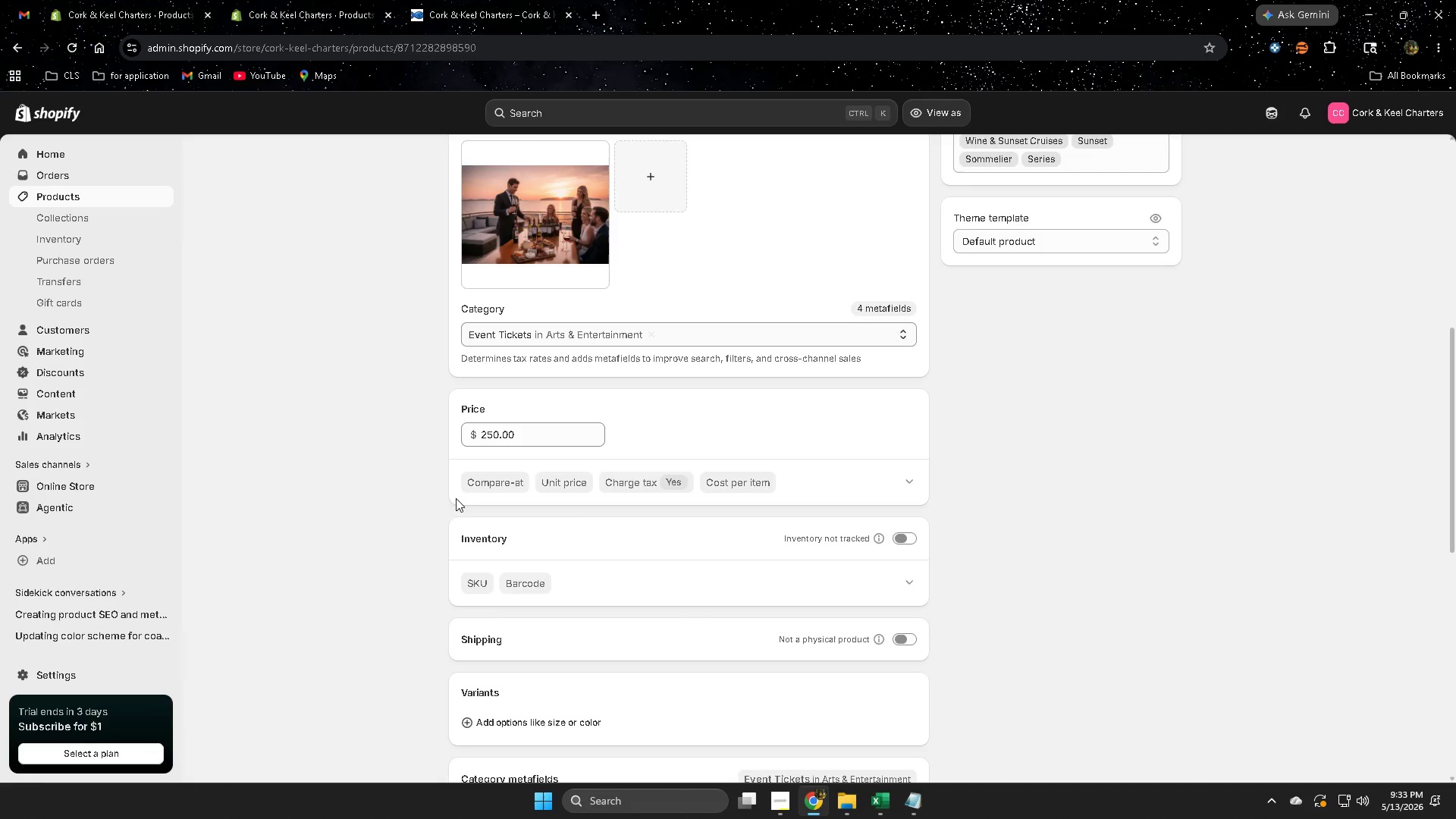 
scroll: coordinate [458, 559], scroll_direction: up, amount: 3.0
 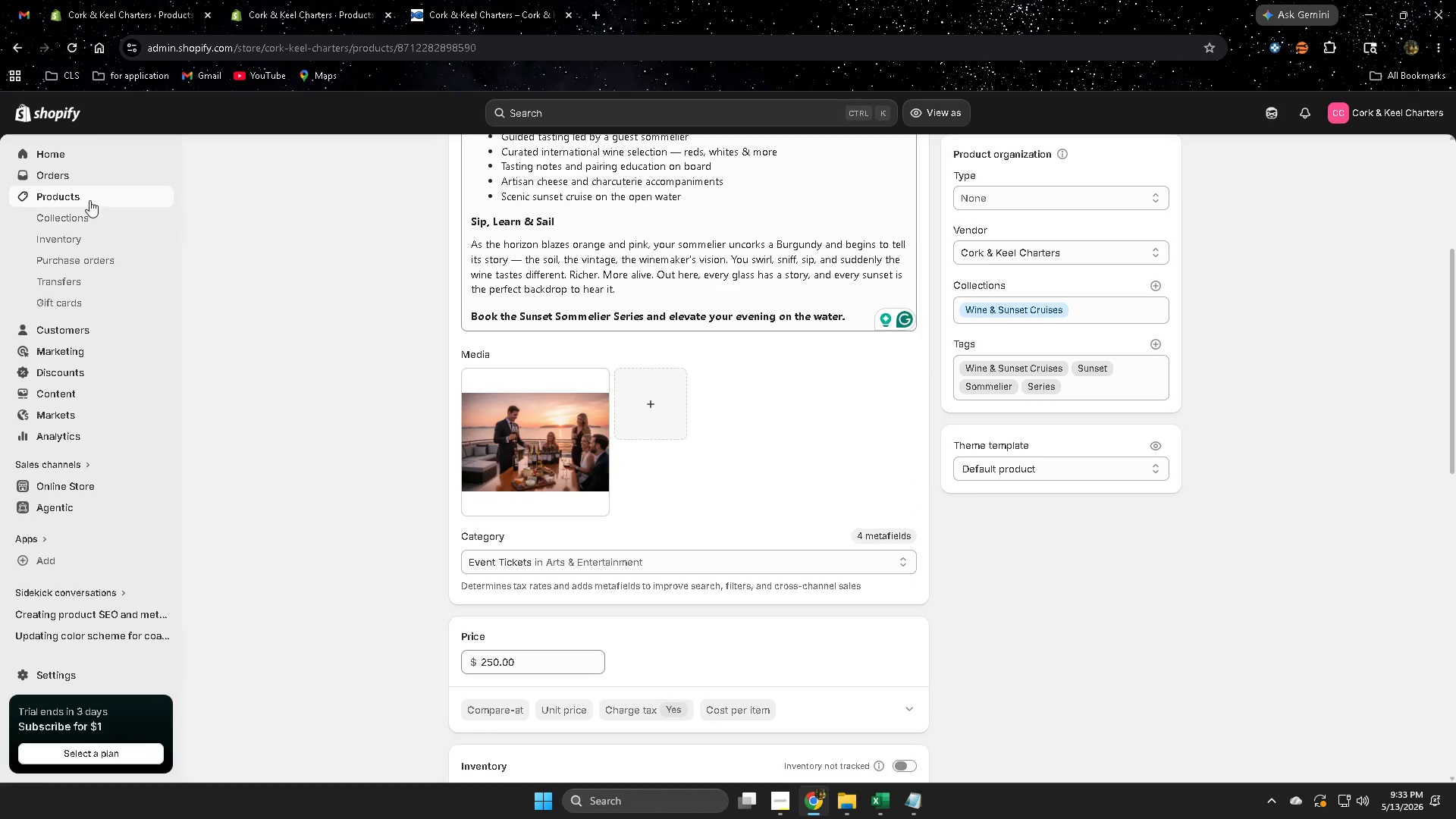 
left_click([89, 193])
 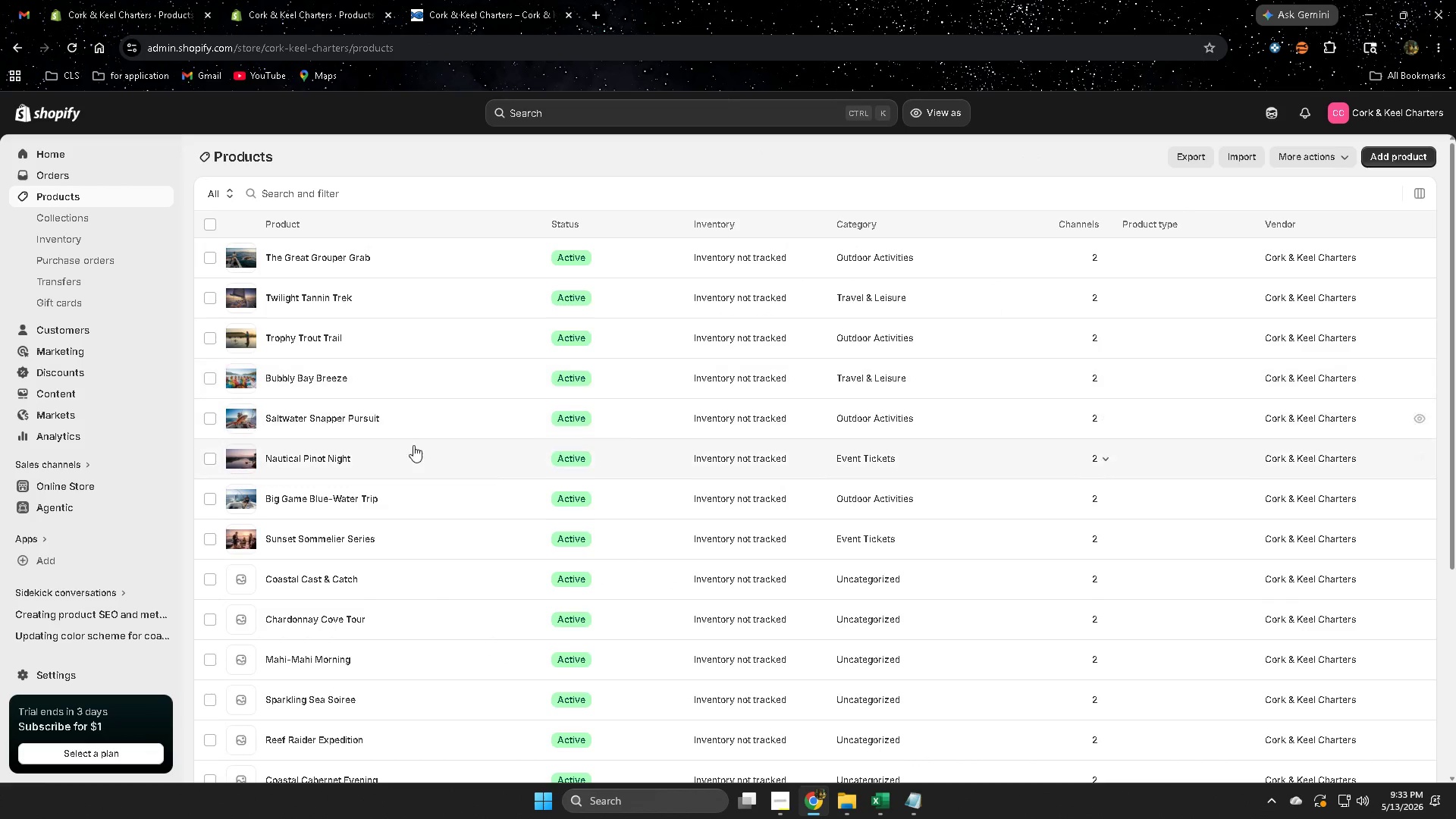 
left_click([322, 579])
 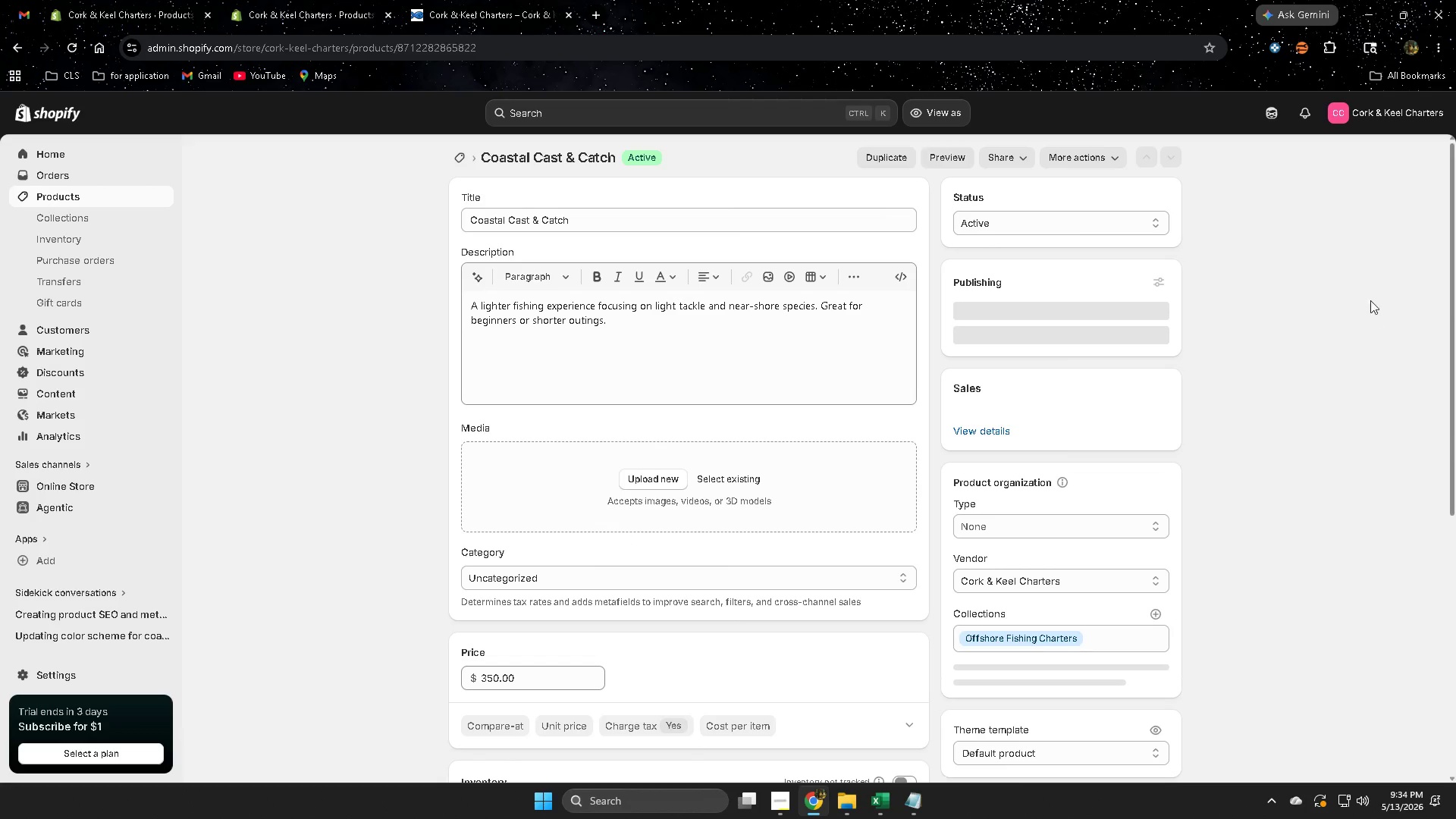 
left_click([1266, 118])
 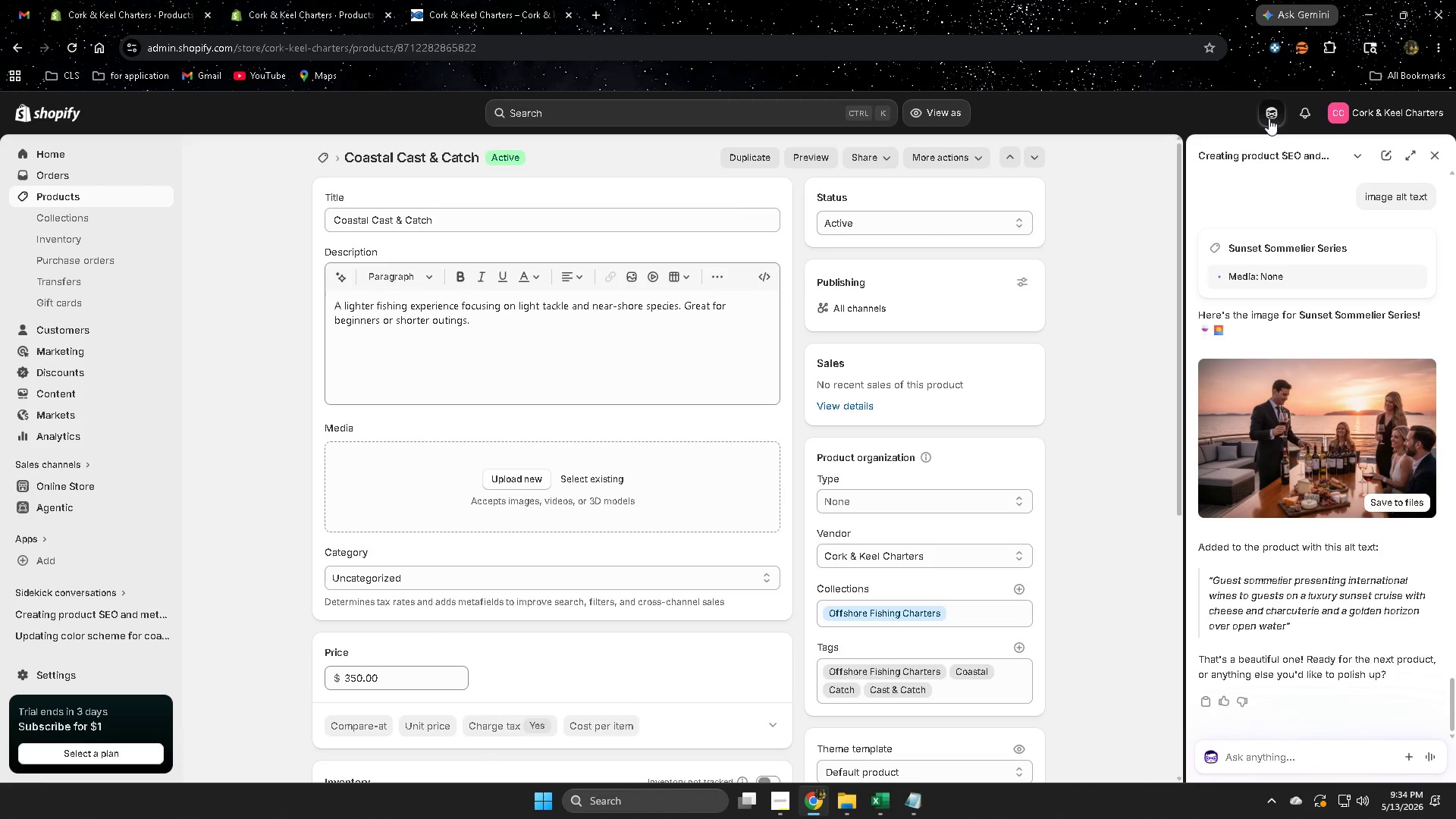 
type(next )
 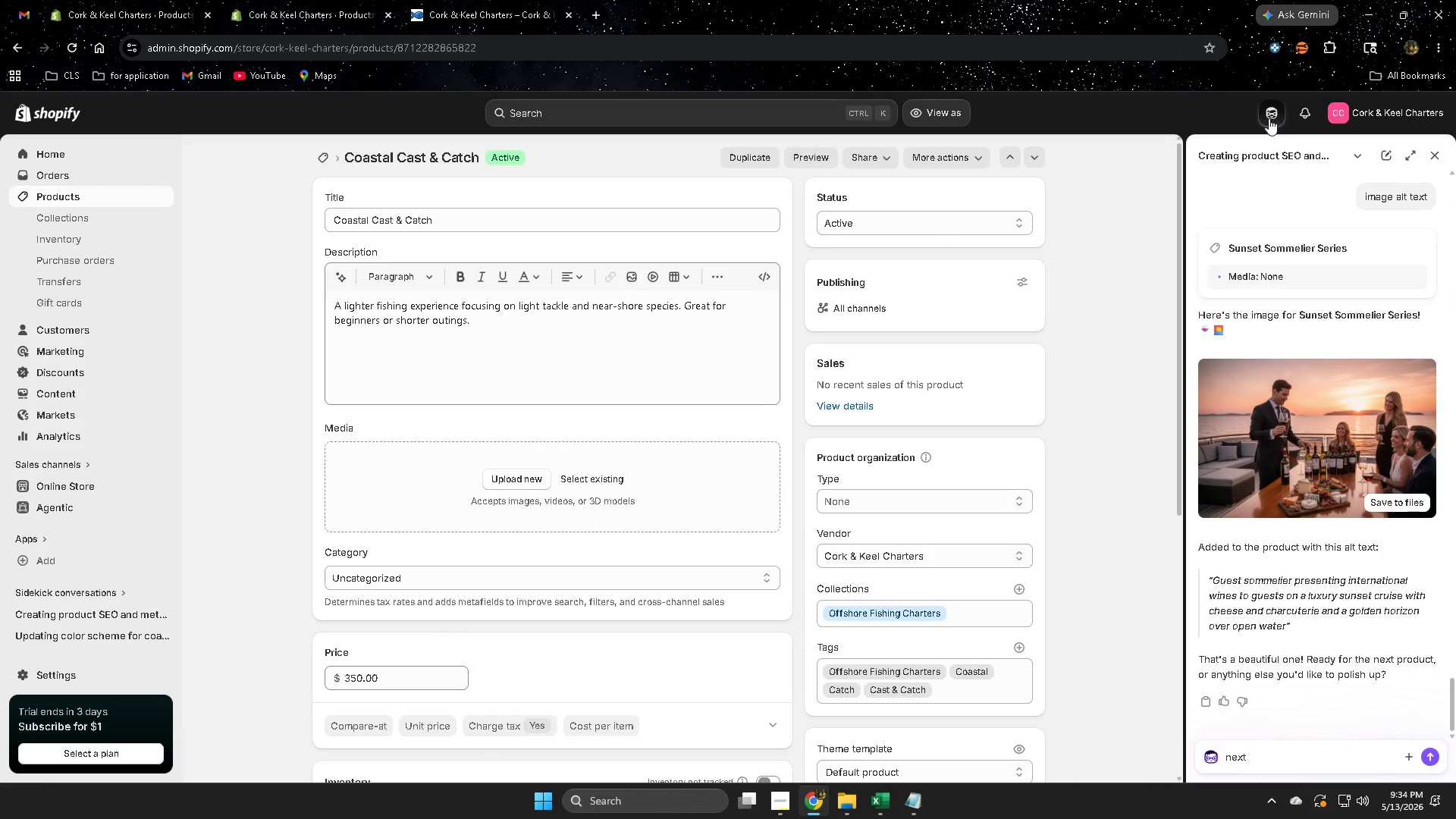 
key(Enter)
 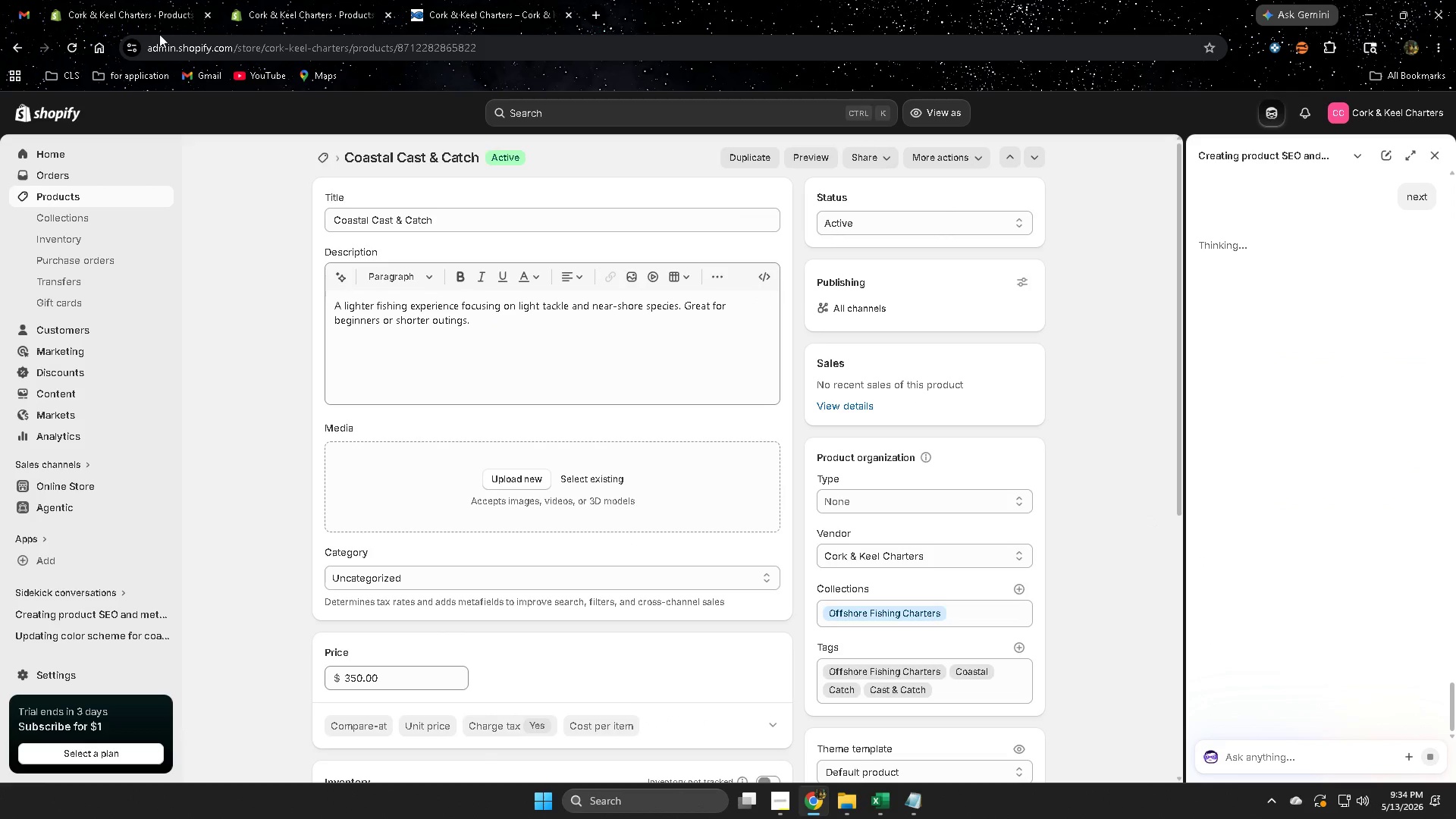 
left_click([291, 0])
 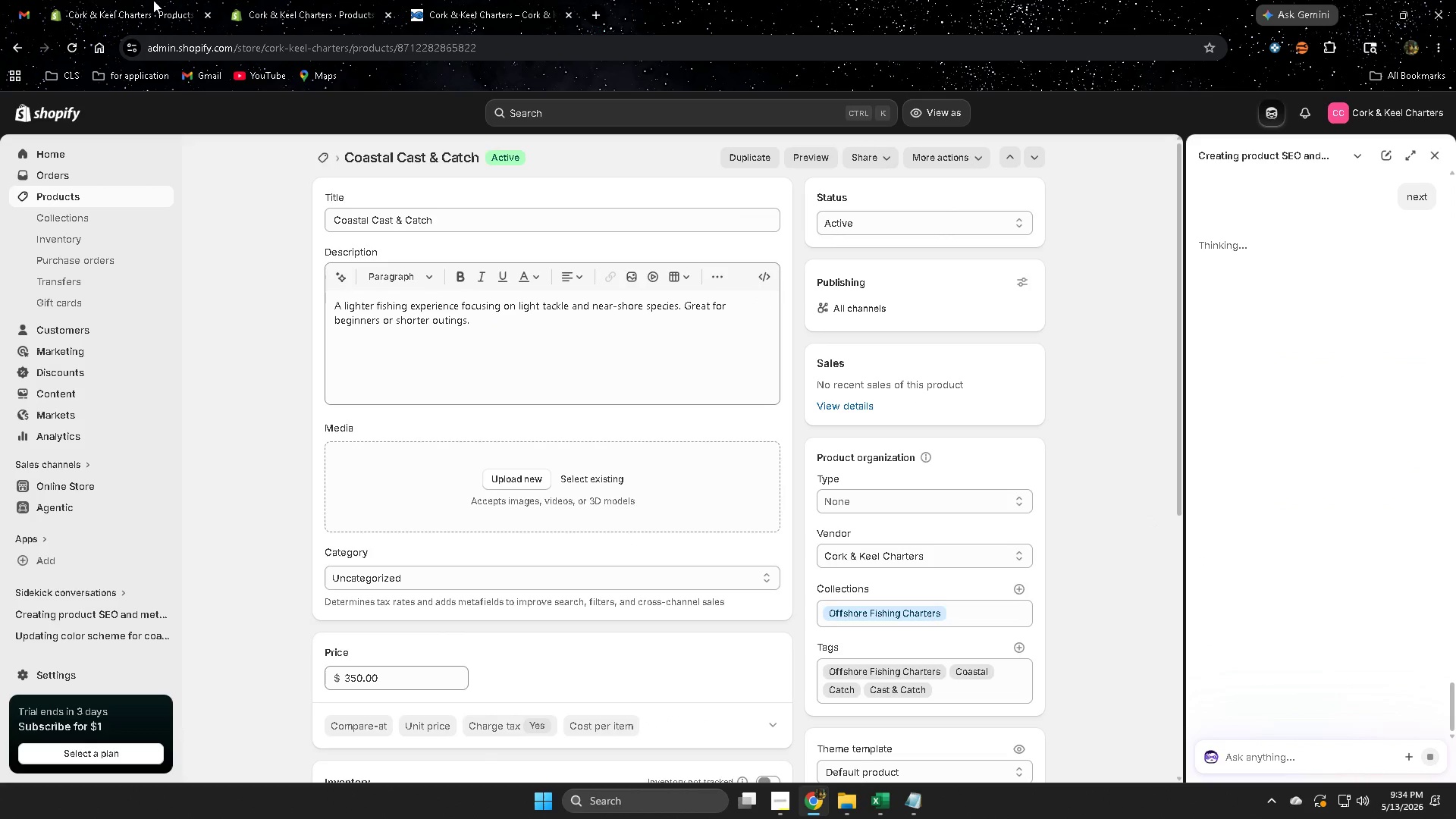 
left_click([152, 0])
 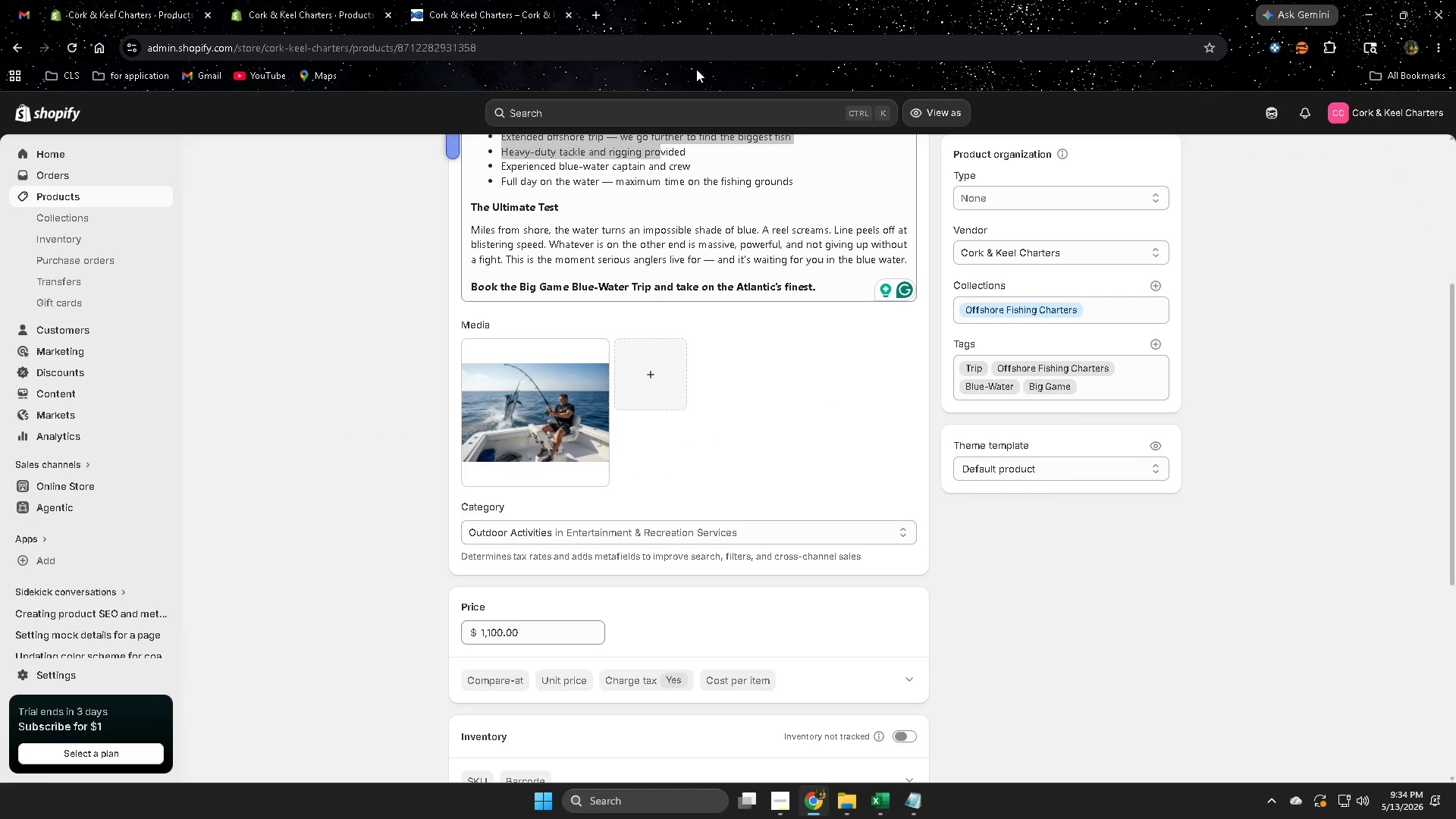 
wait(15.38)
 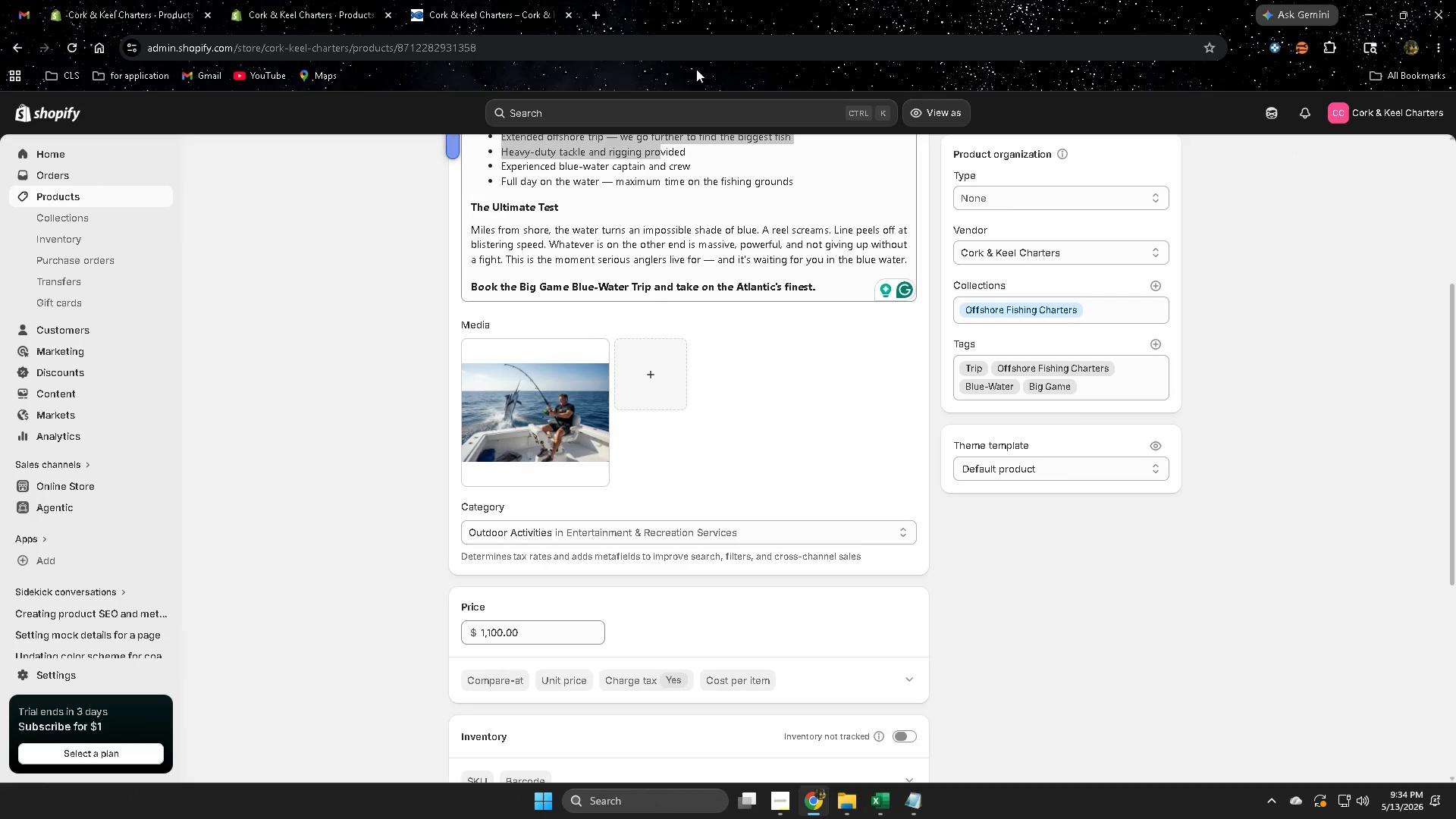 
left_click([92, 197])
 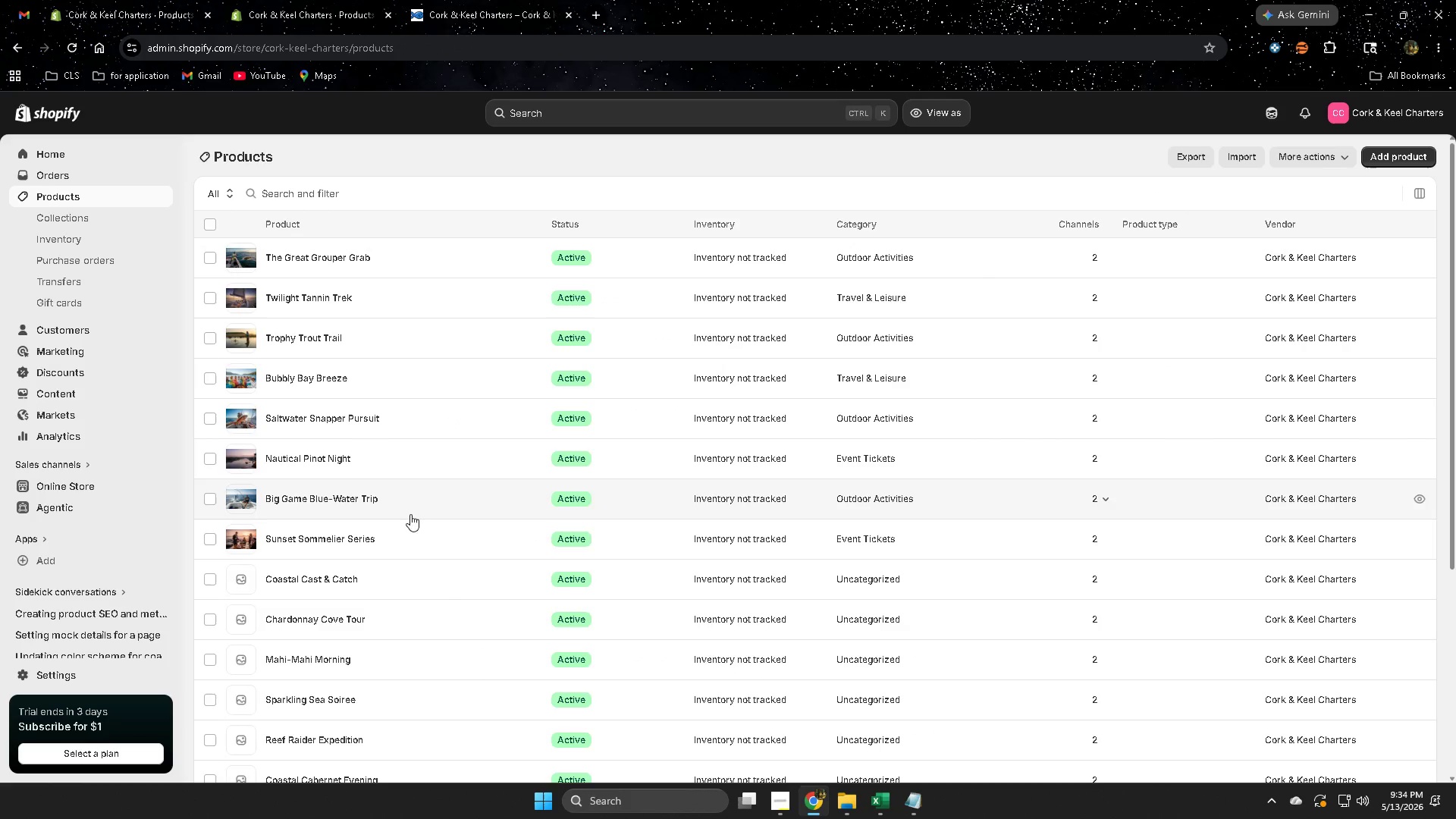 
left_click([308, 534])
 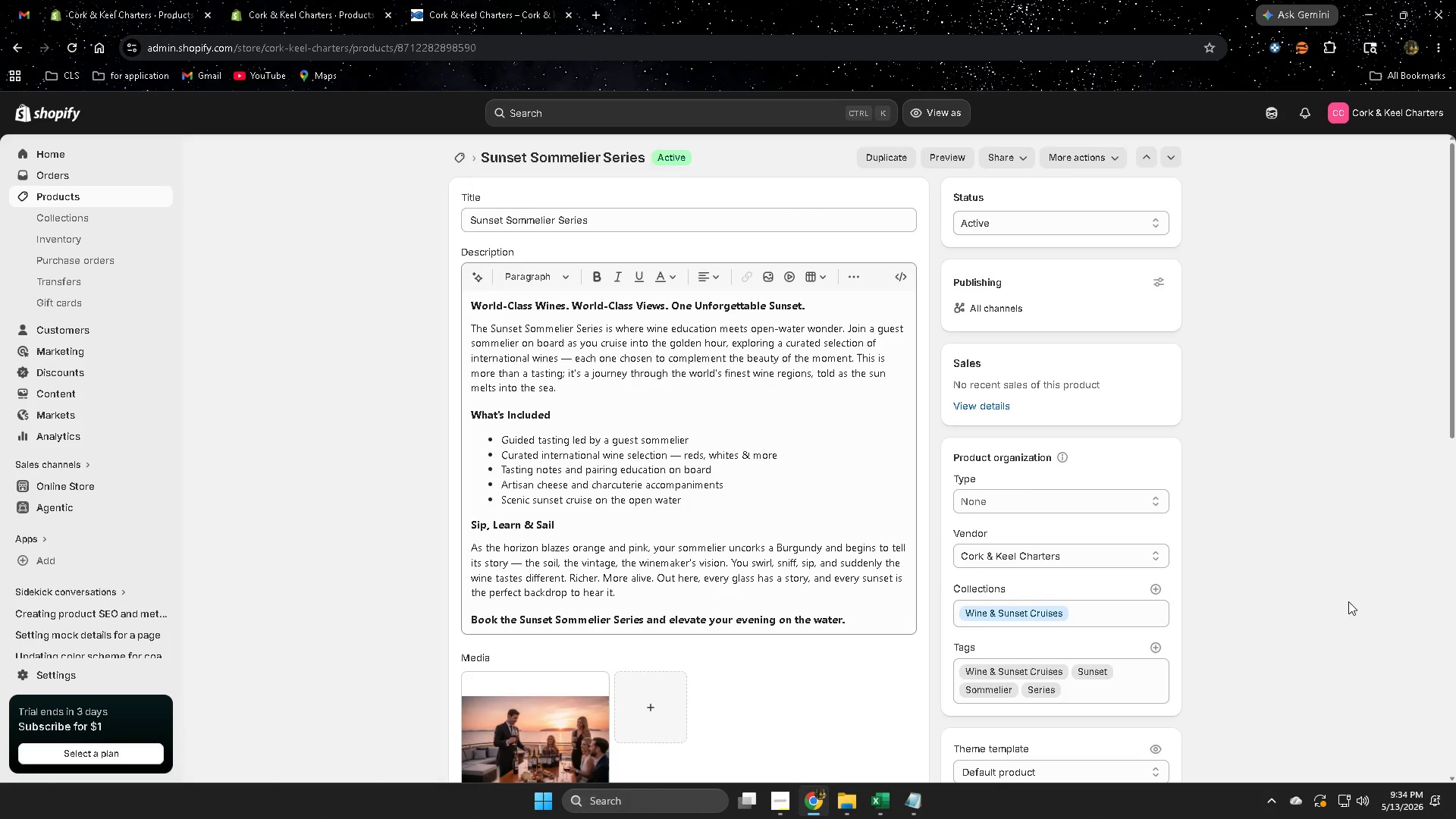 
scroll: coordinate [482, 384], scroll_direction: down, amount: 12.0
 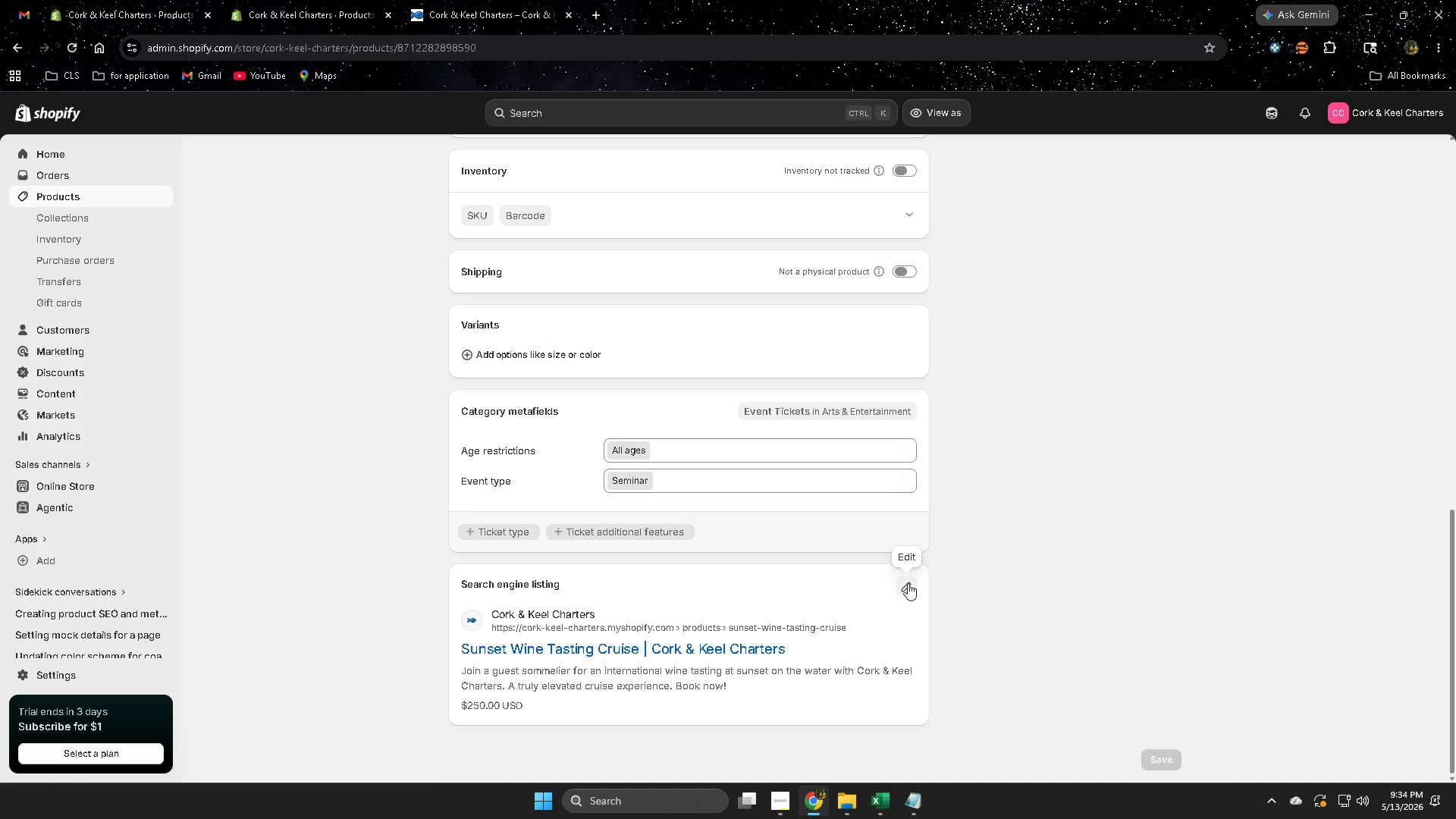 
left_click([908, 579])
 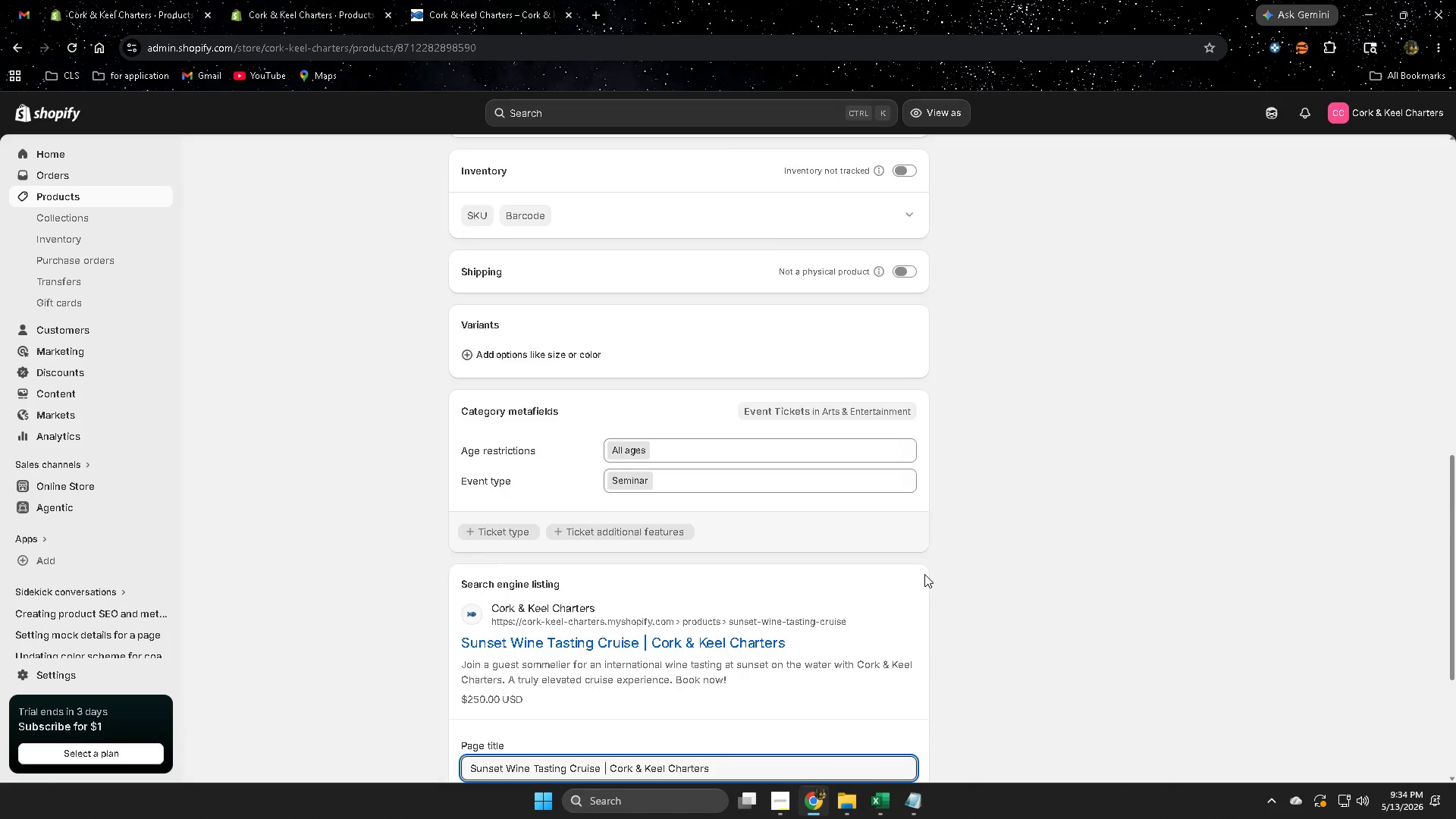 
scroll: coordinate [924, 574], scroll_direction: down, amount: 4.0
 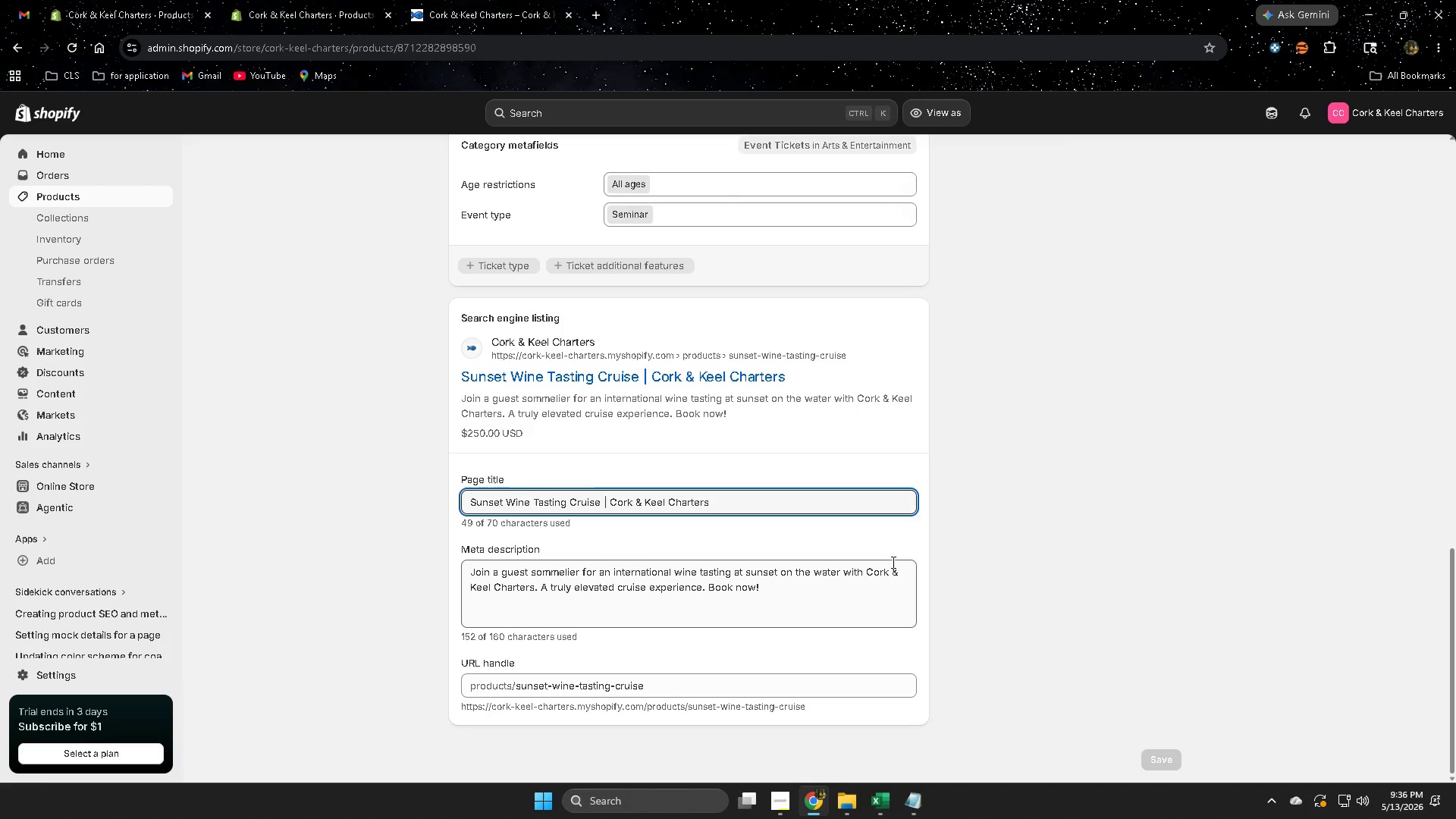 
wait(131.24)
 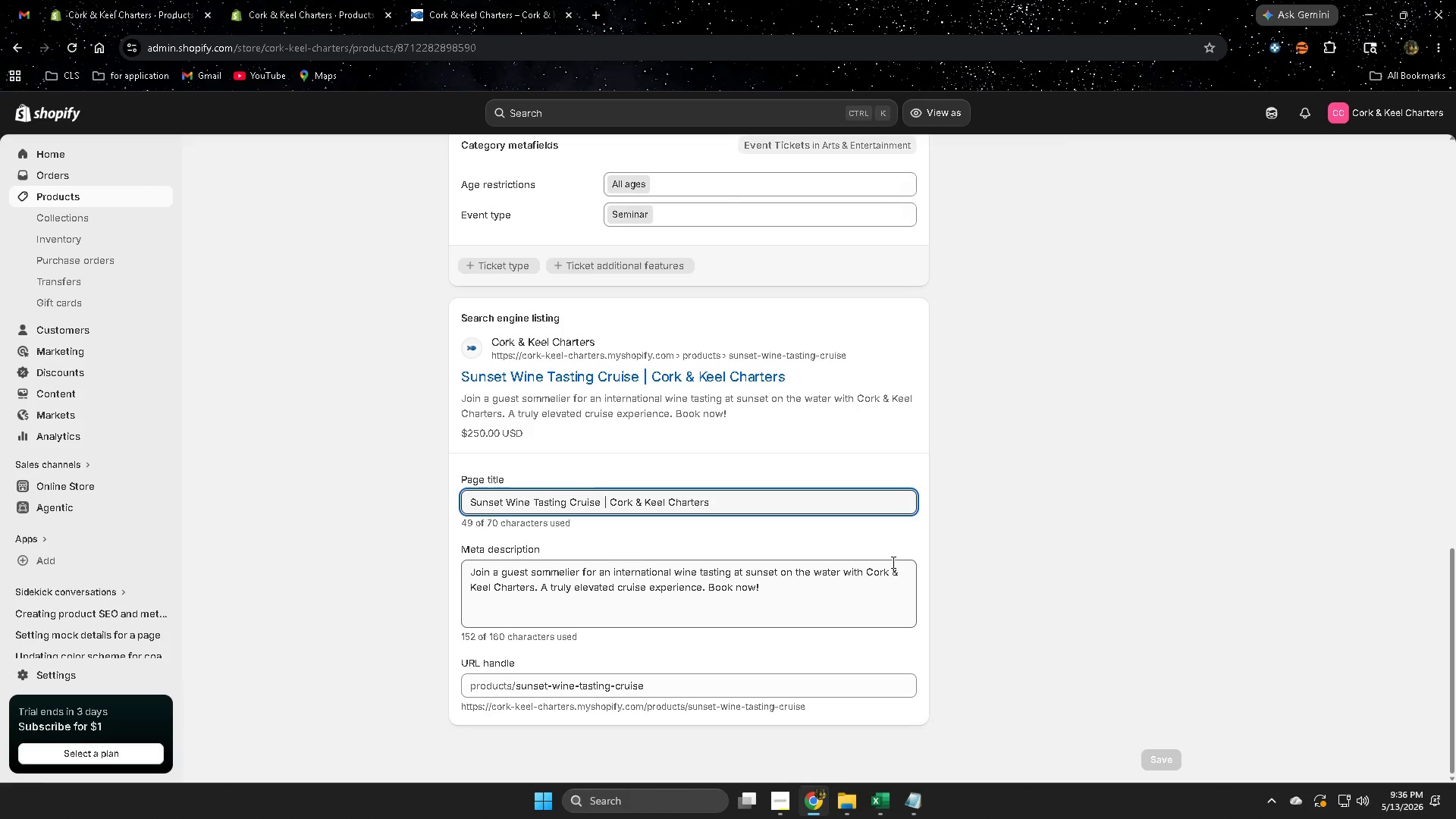 
scroll: coordinate [780, 523], scroll_direction: none, amount: 0.0
 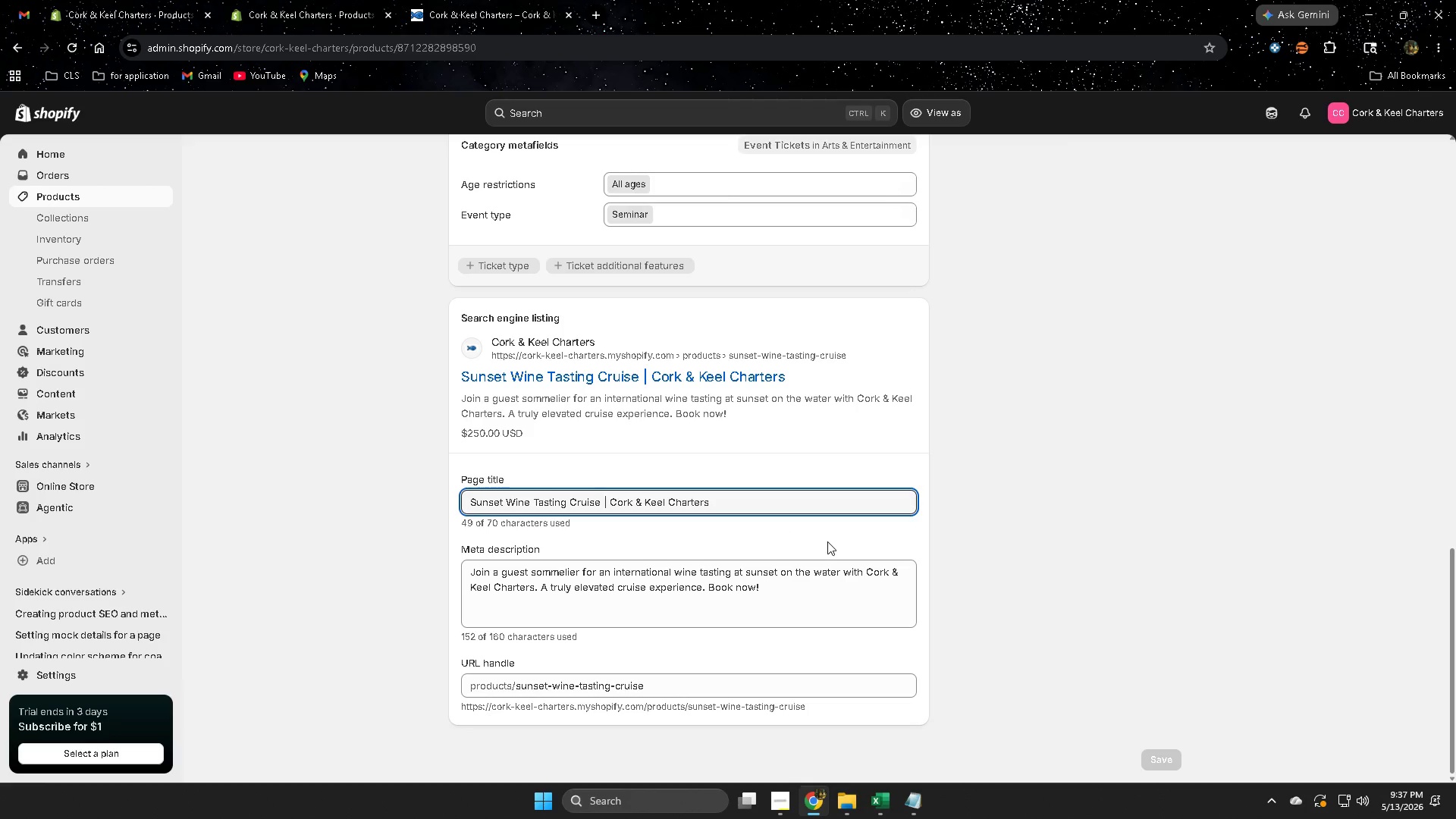 
wait(44.46)
 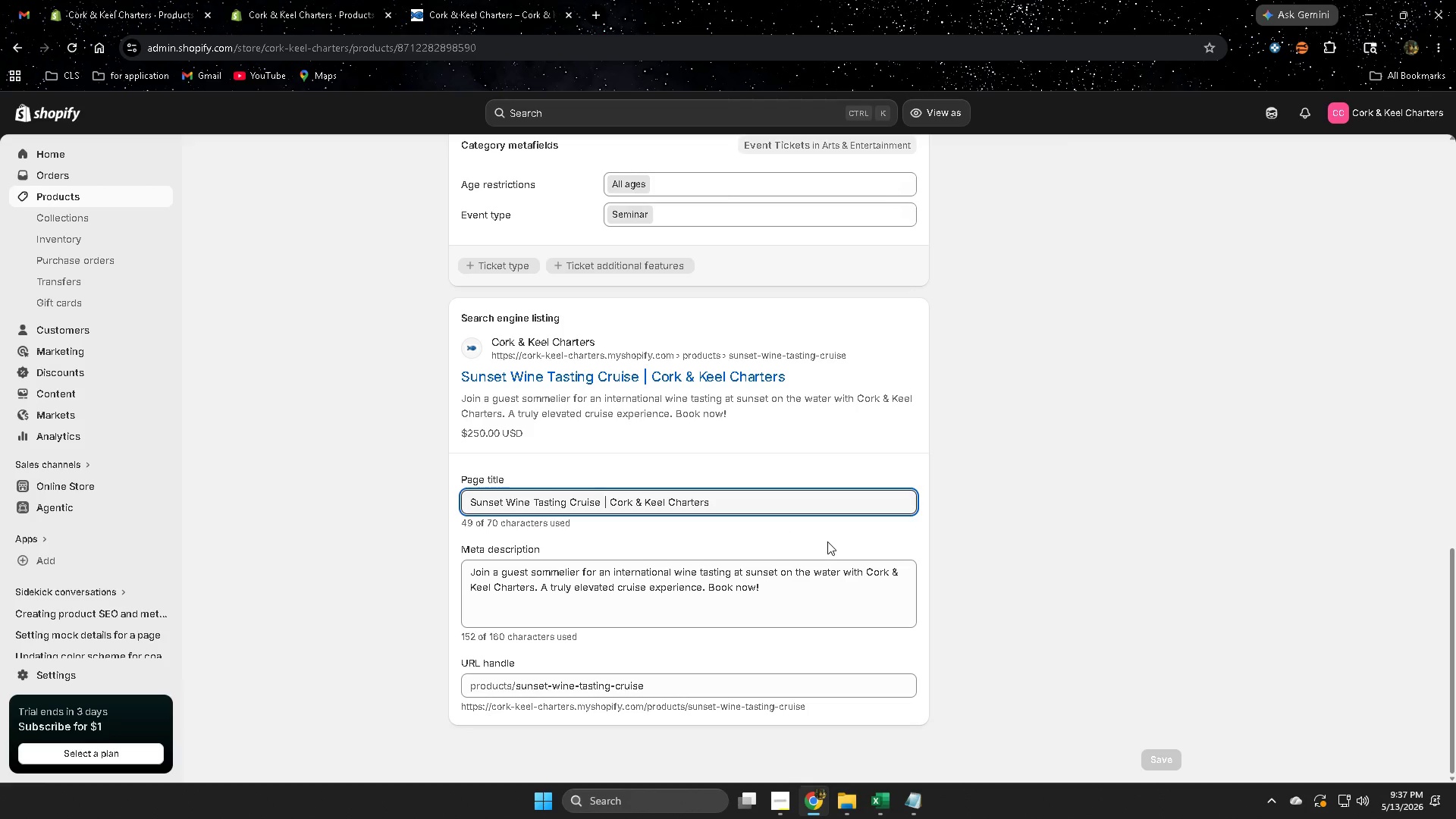 
scroll: coordinate [385, 422], scroll_direction: up, amount: 14.0
 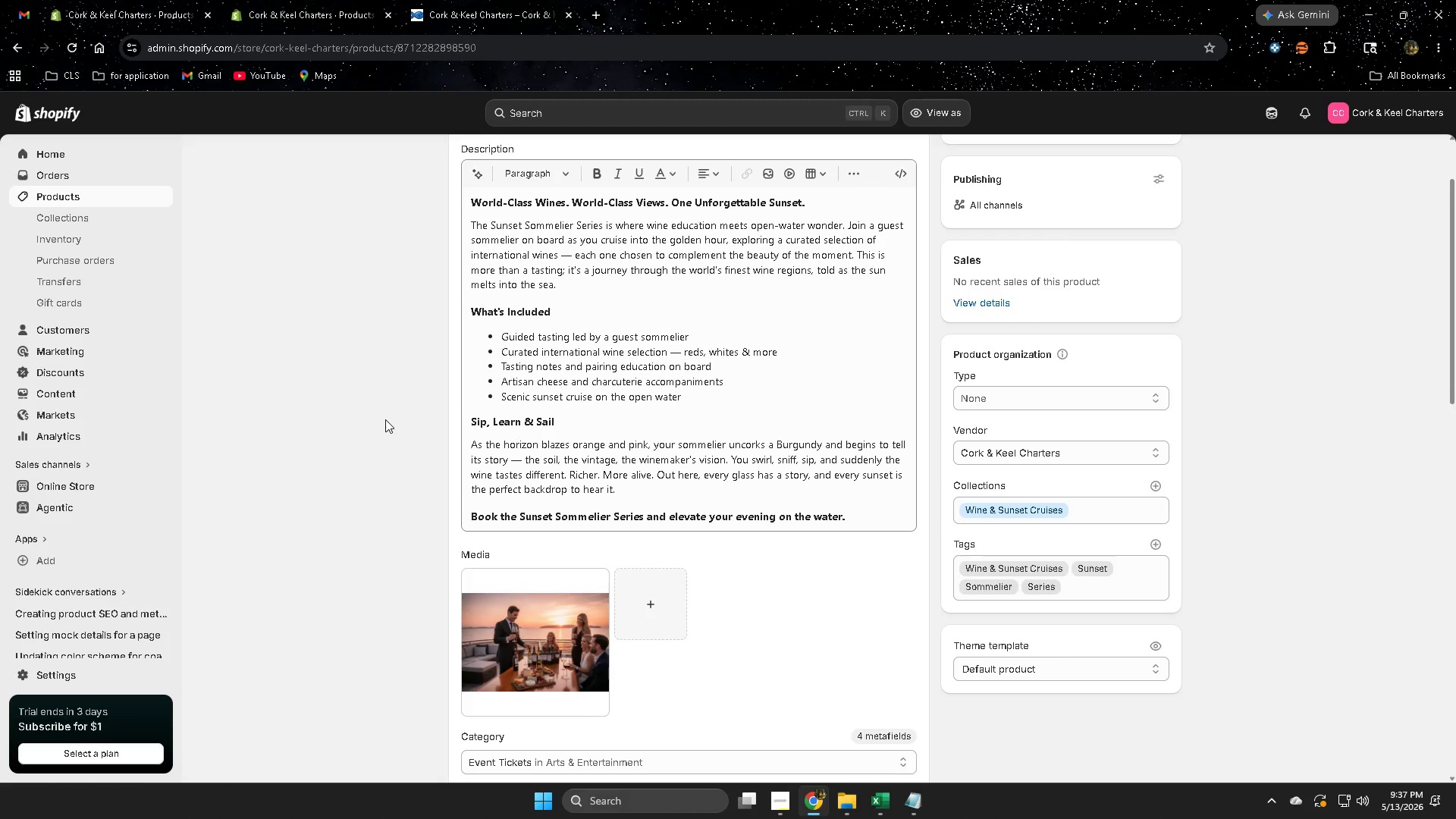 
wait(8.99)
 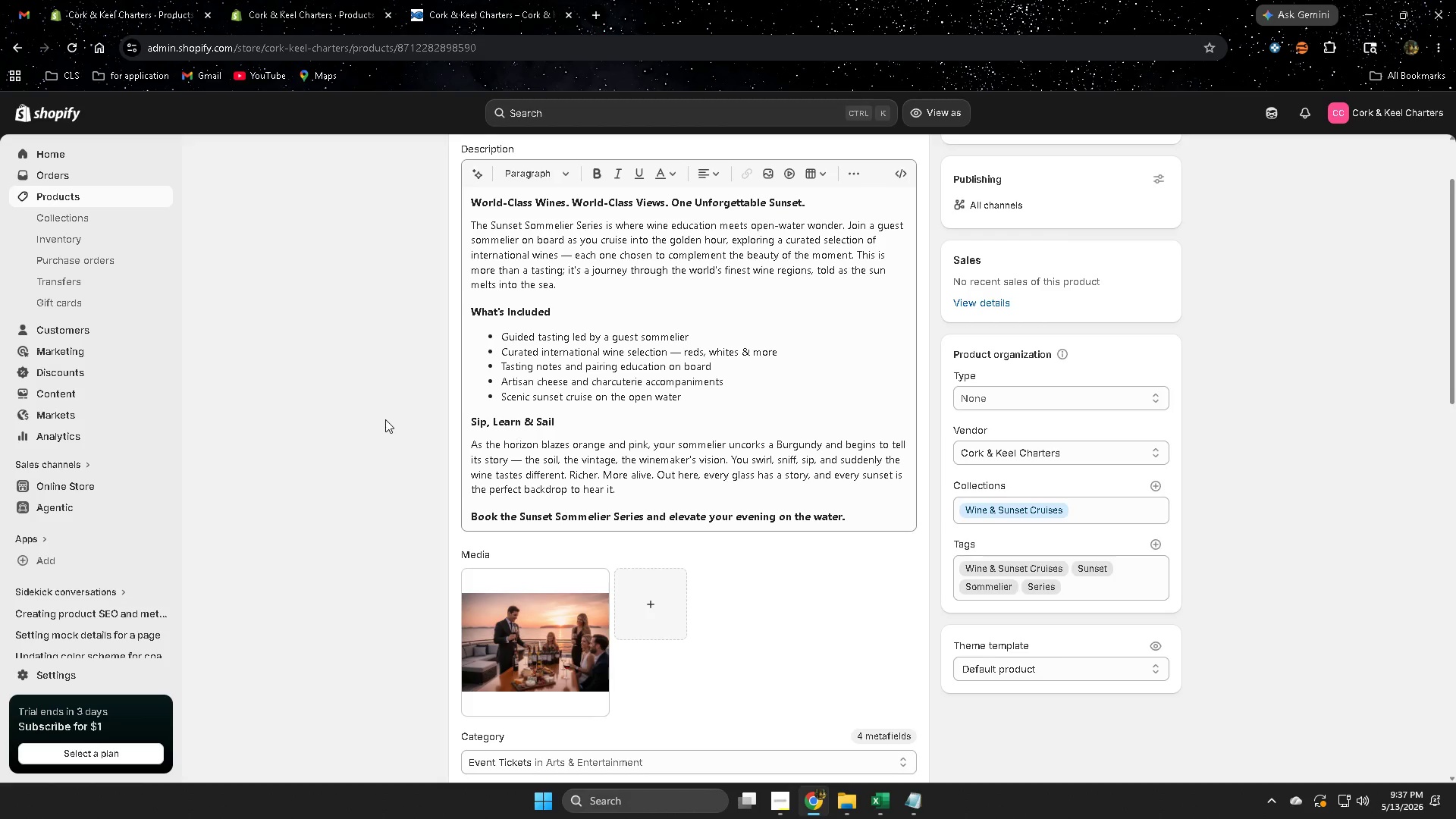 
left_click([61, 194])
 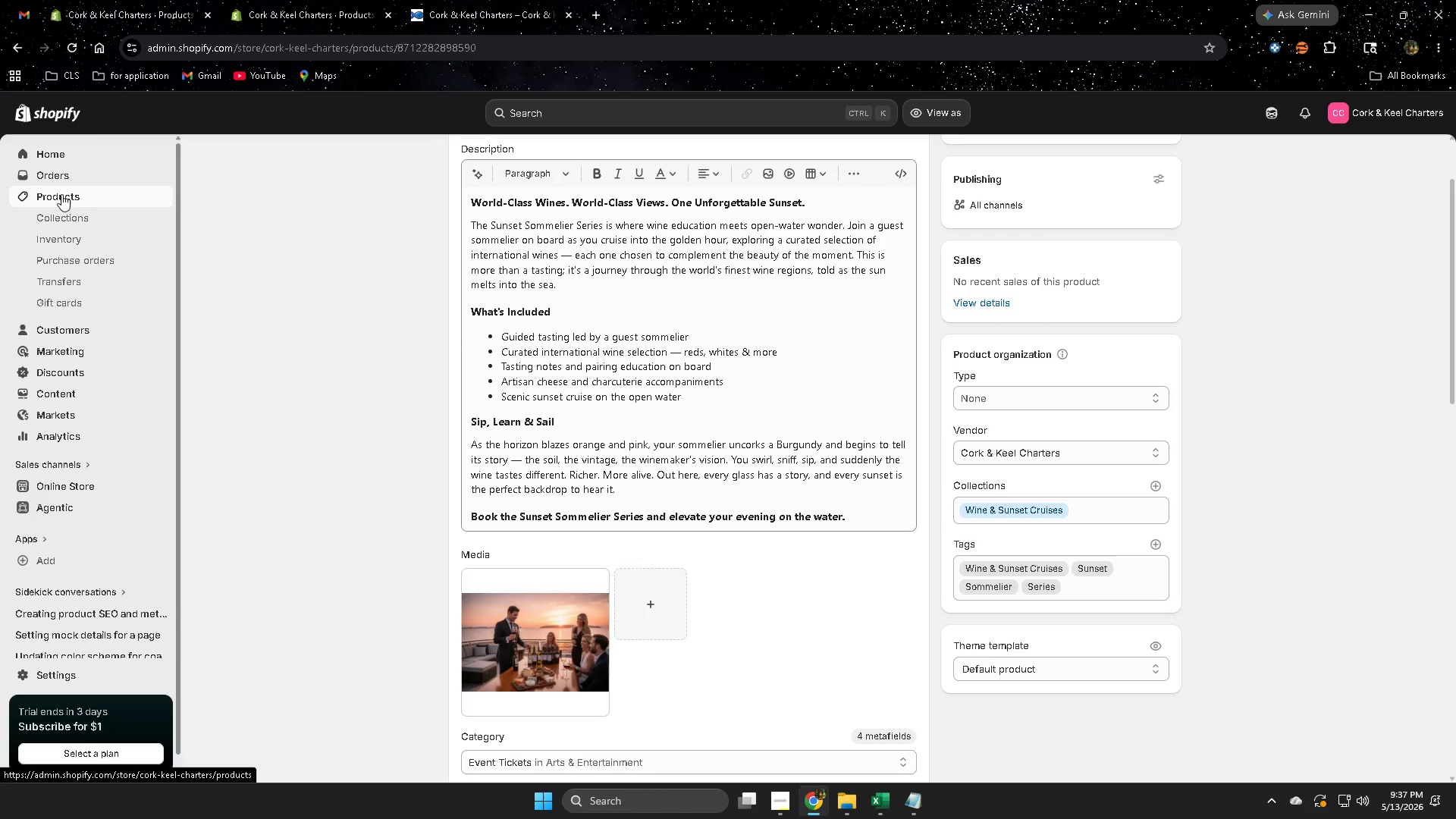 
mouse_move([81, 177])
 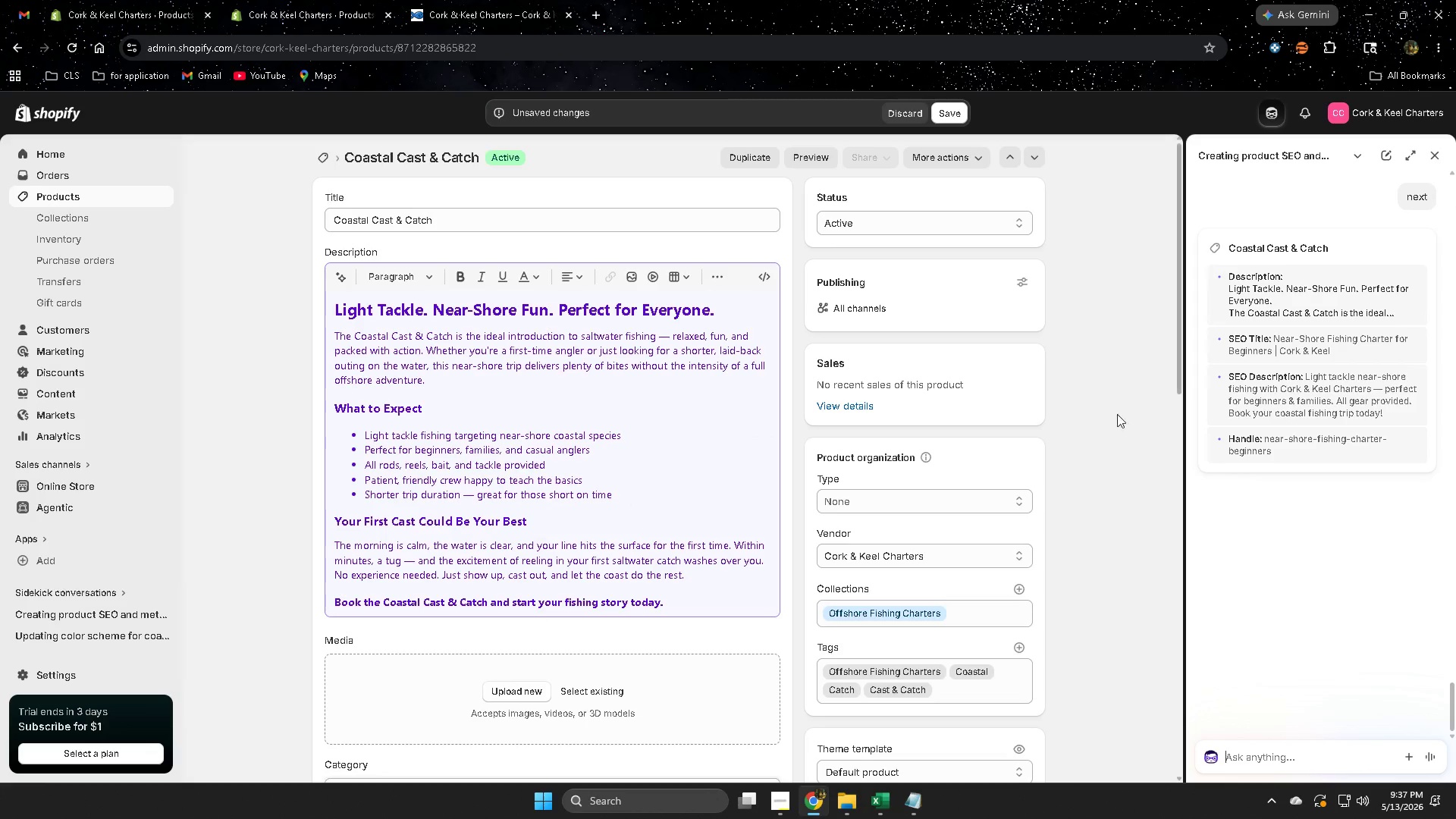 
left_click([1439, 157])
 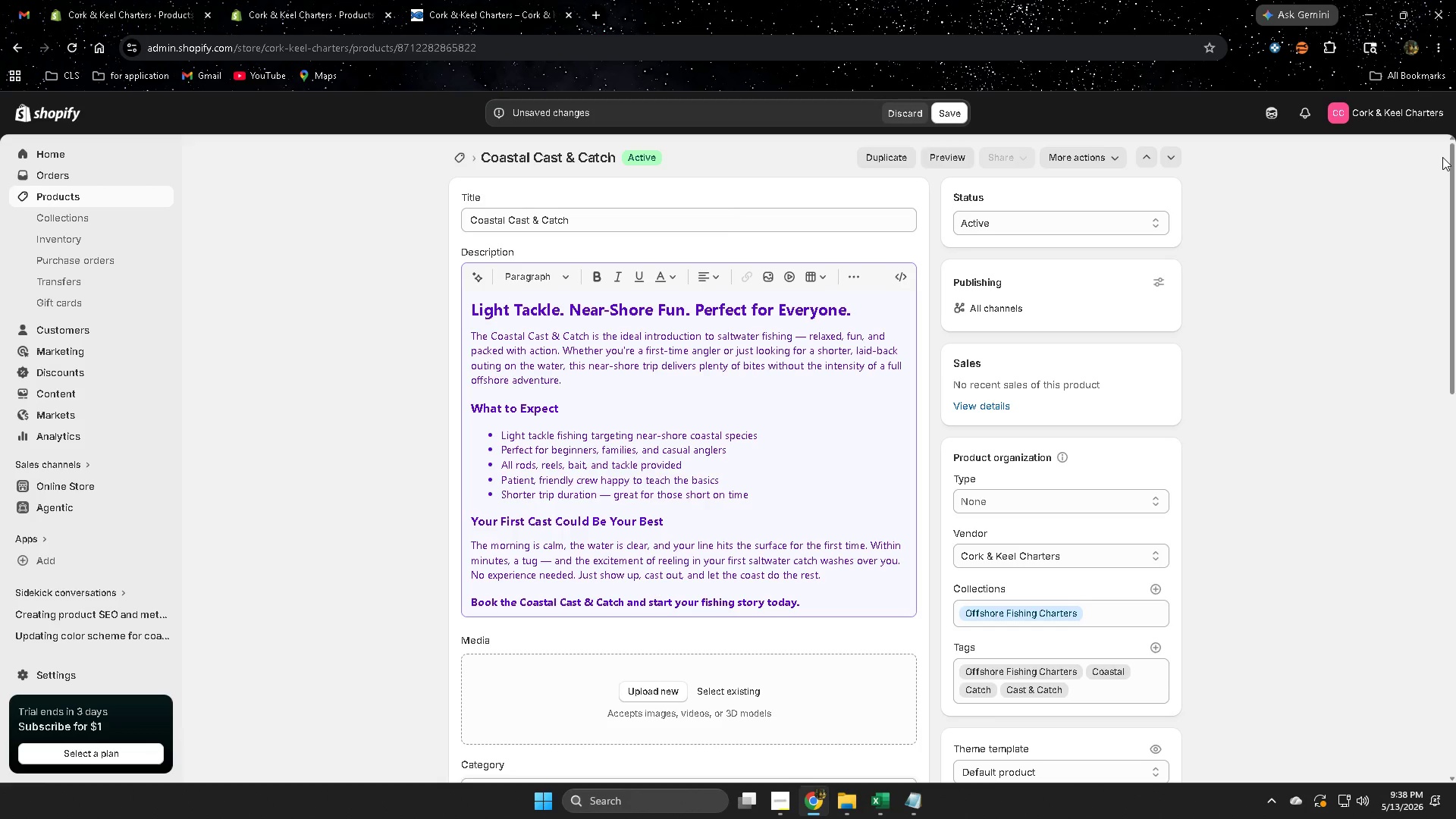 
wait(20.62)
 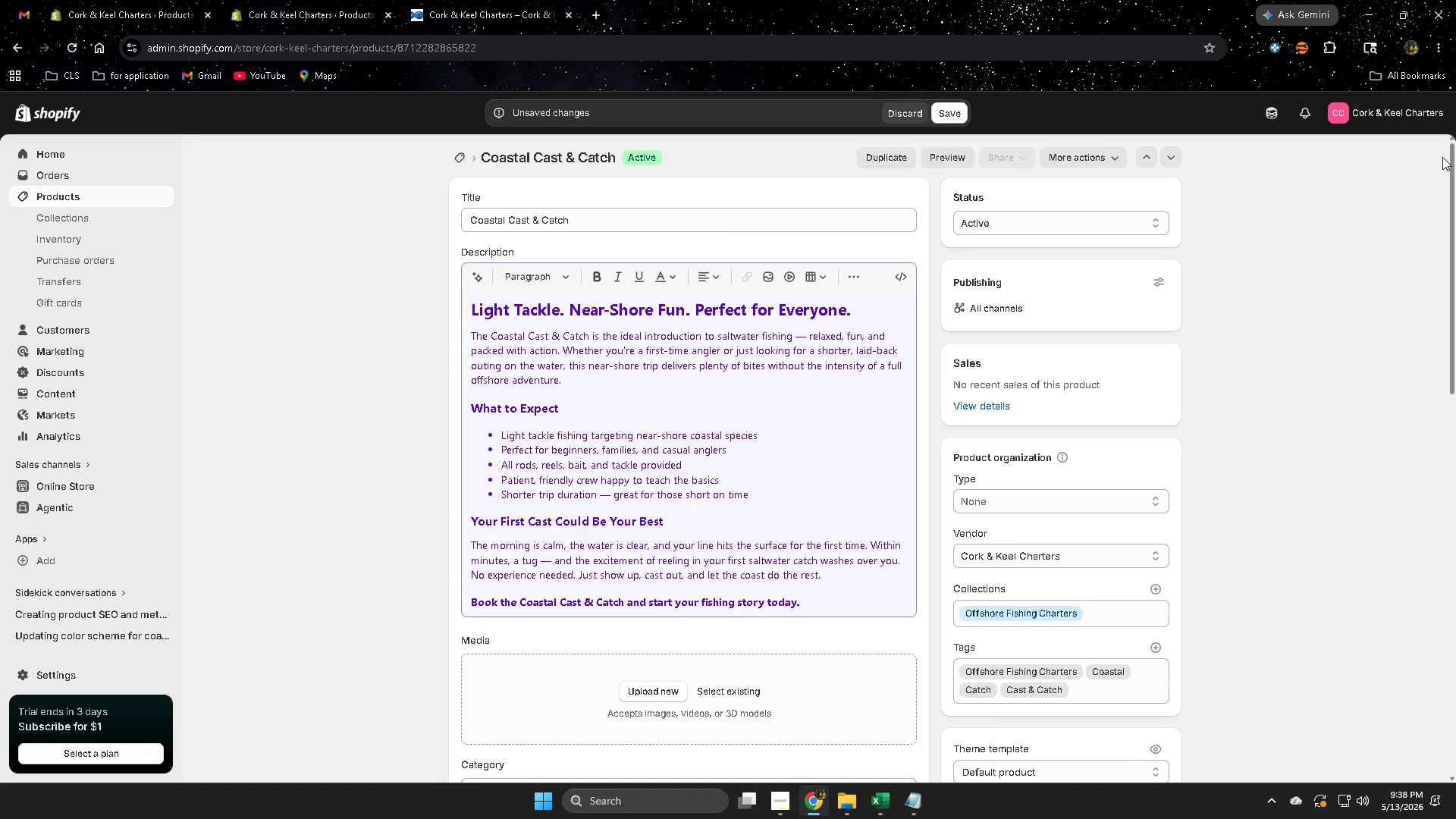 
left_click([852, 312])
 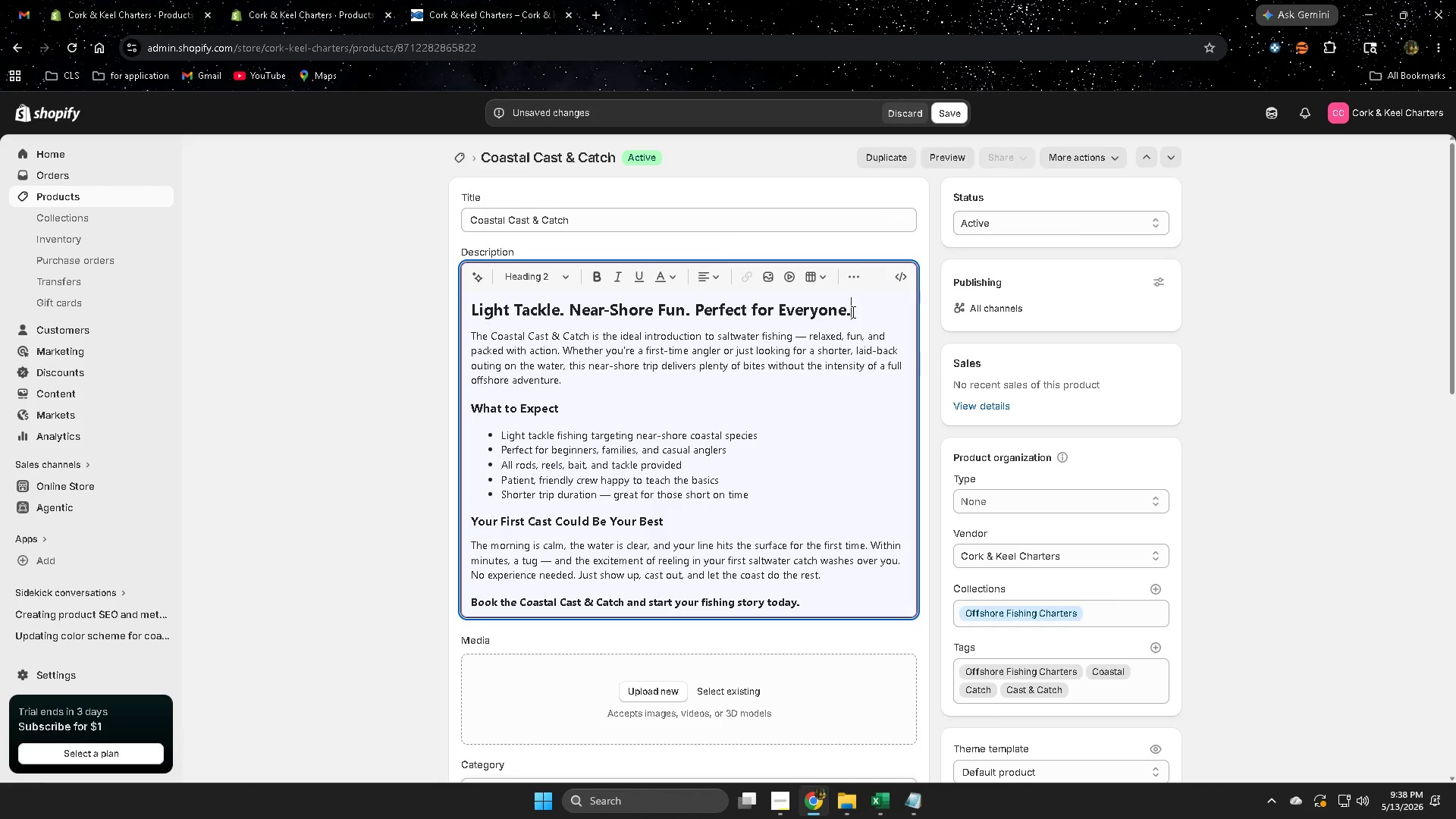 
left_click_drag(start_coordinate=[852, 312], to_coordinate=[491, 299])
 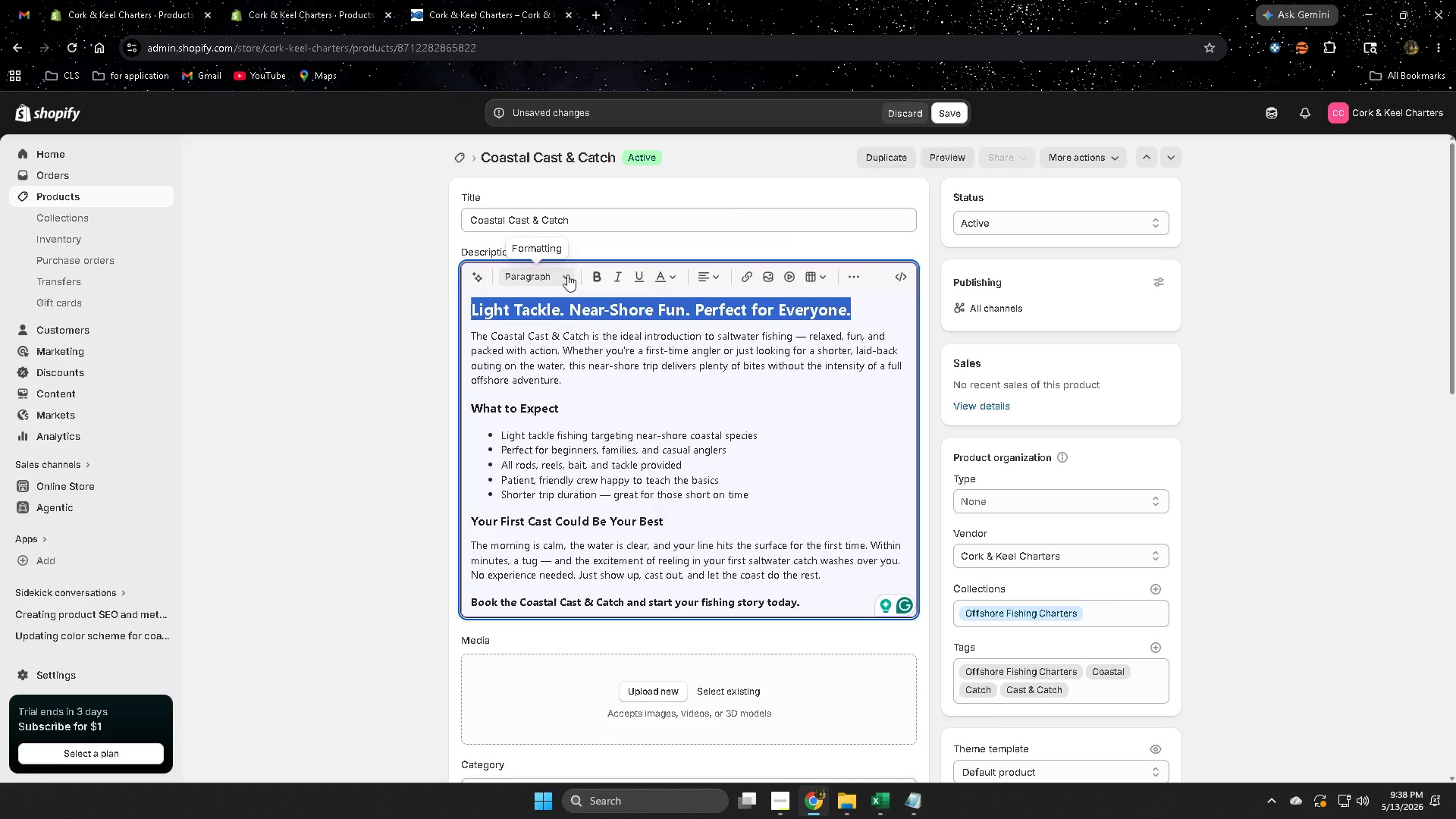 
left_click([567, 275])
 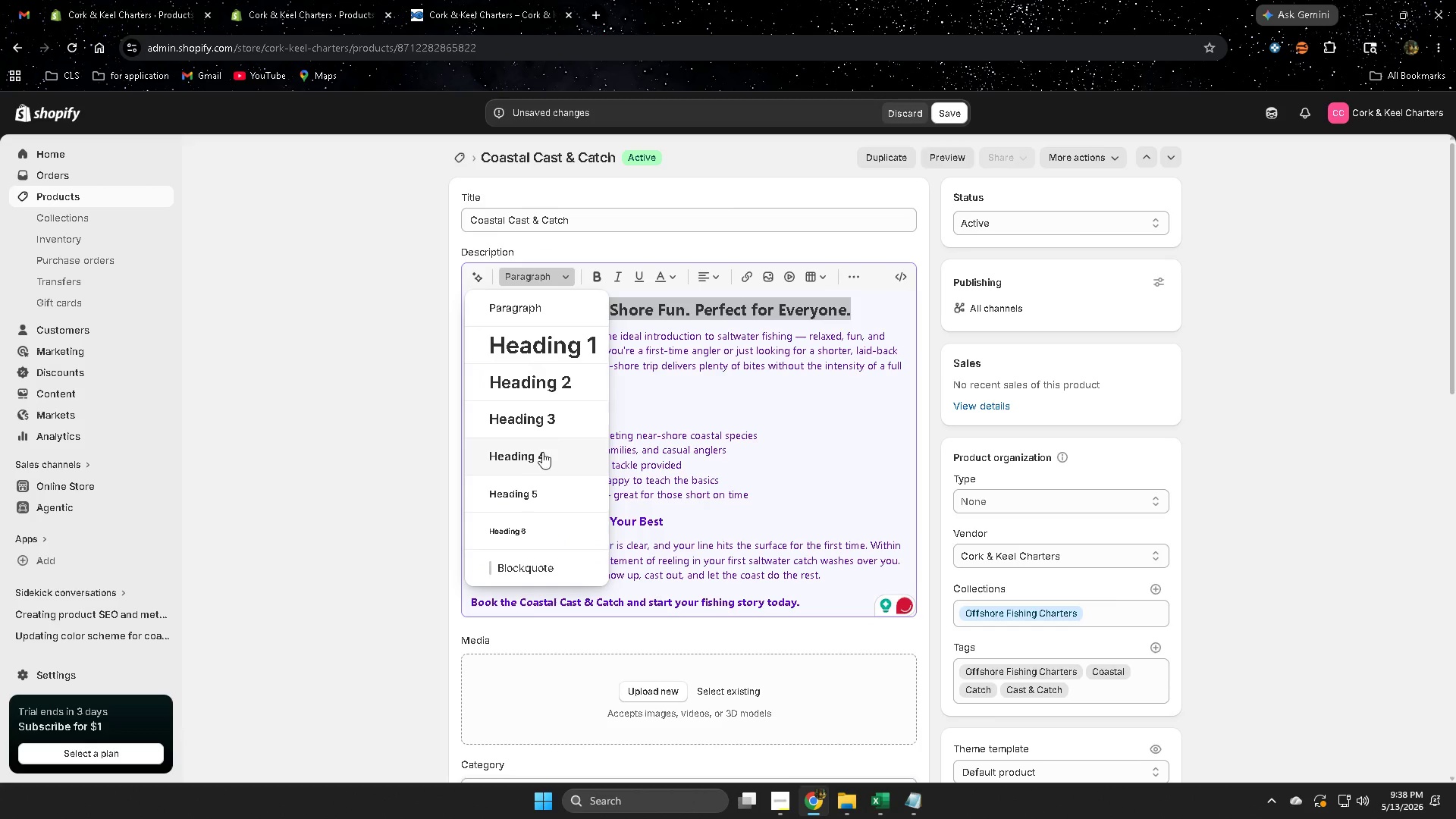 
left_click([538, 455])
 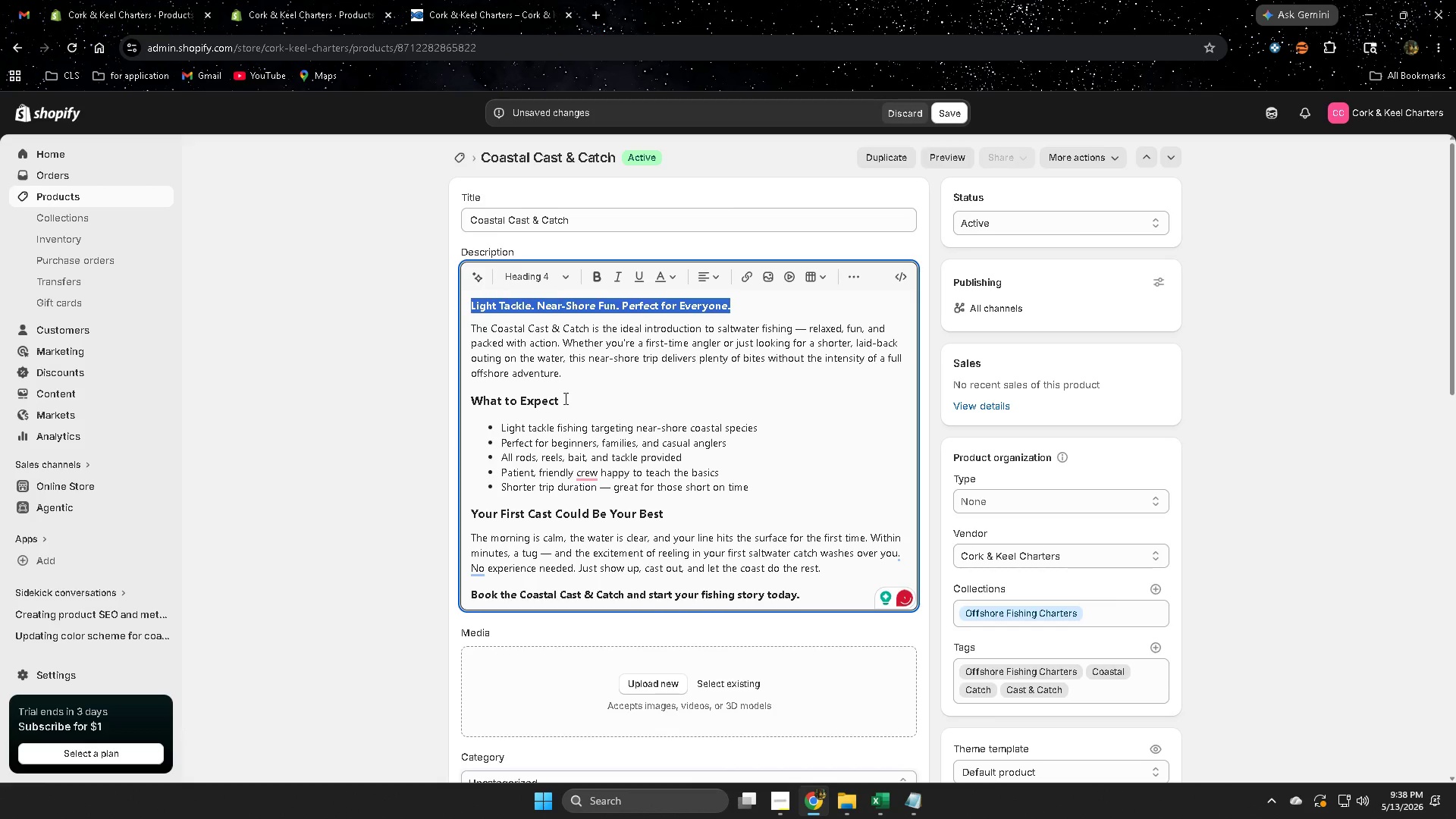 
left_click([564, 396])
 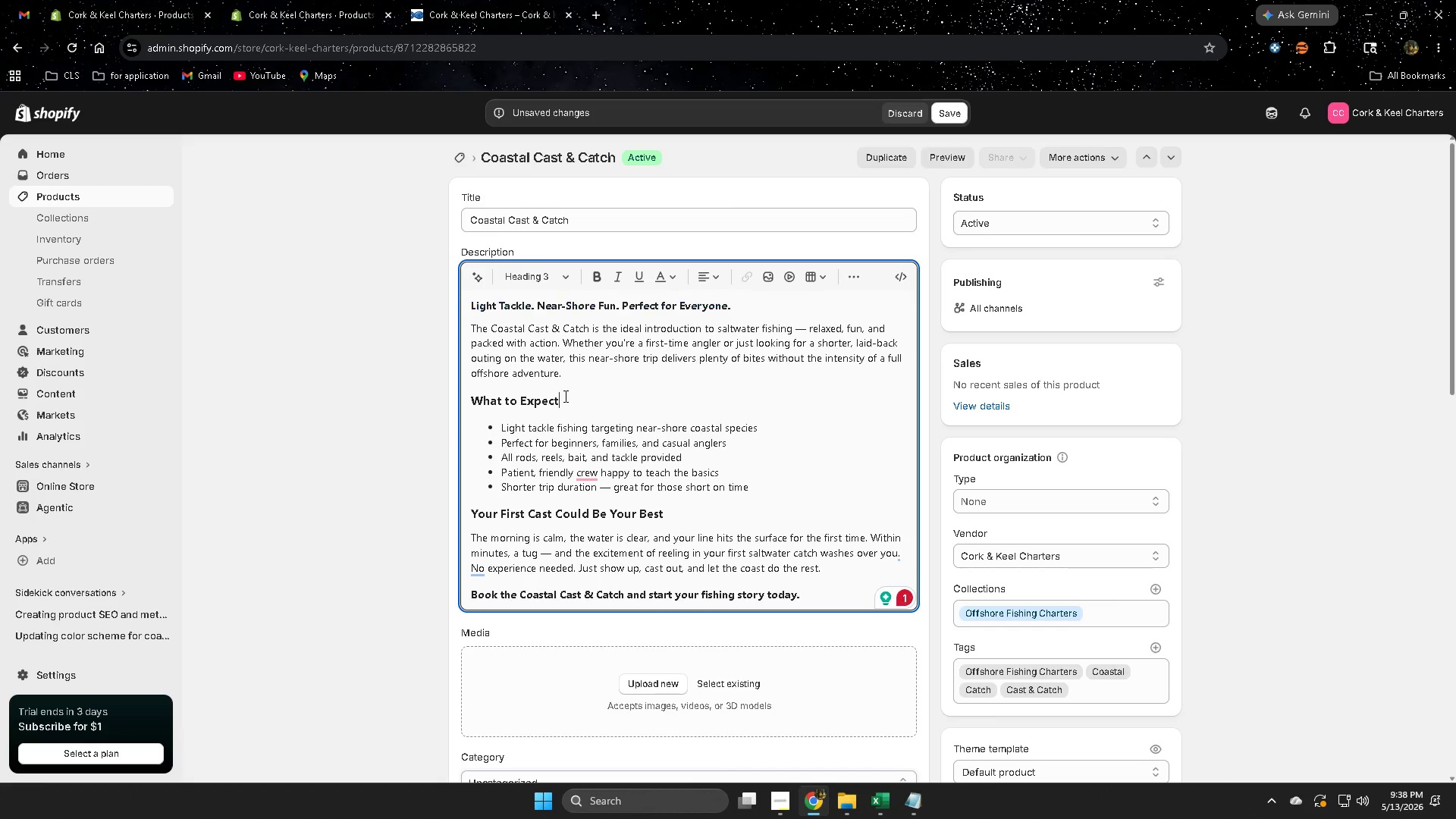 
left_click_drag(start_coordinate=[563, 397], to_coordinate=[461, 394])
 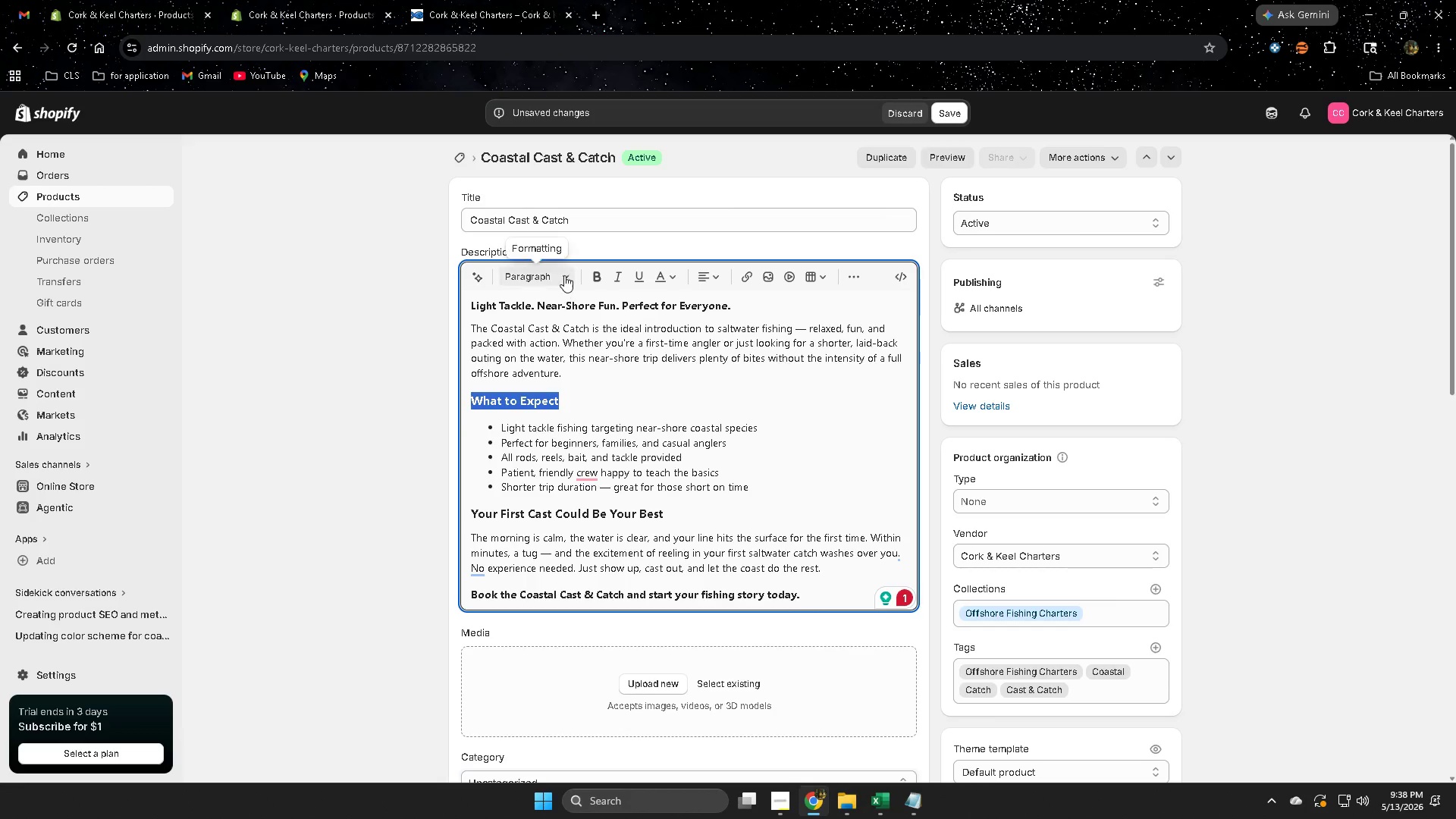 
left_click([566, 272])
 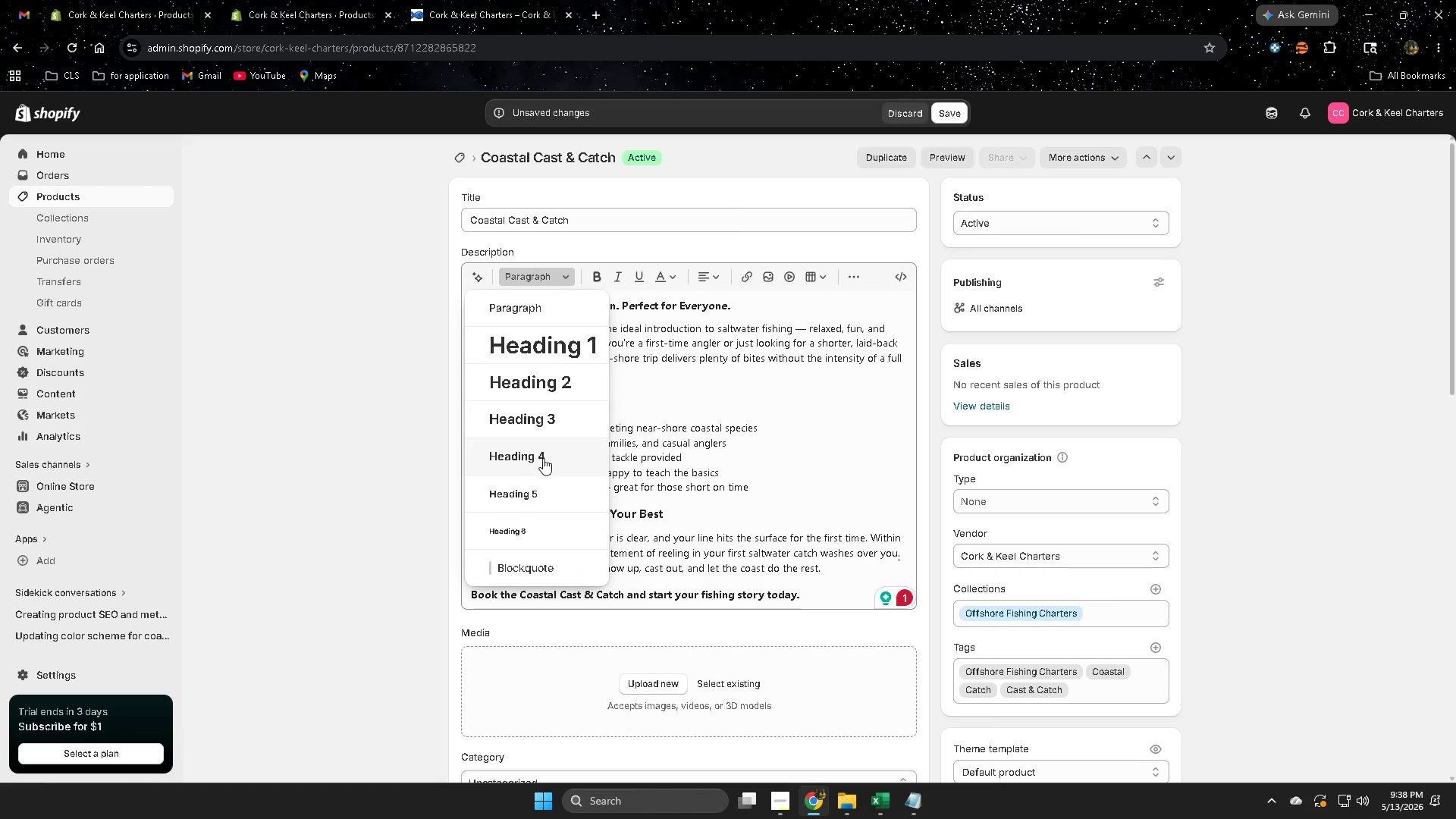 
left_click([543, 458])
 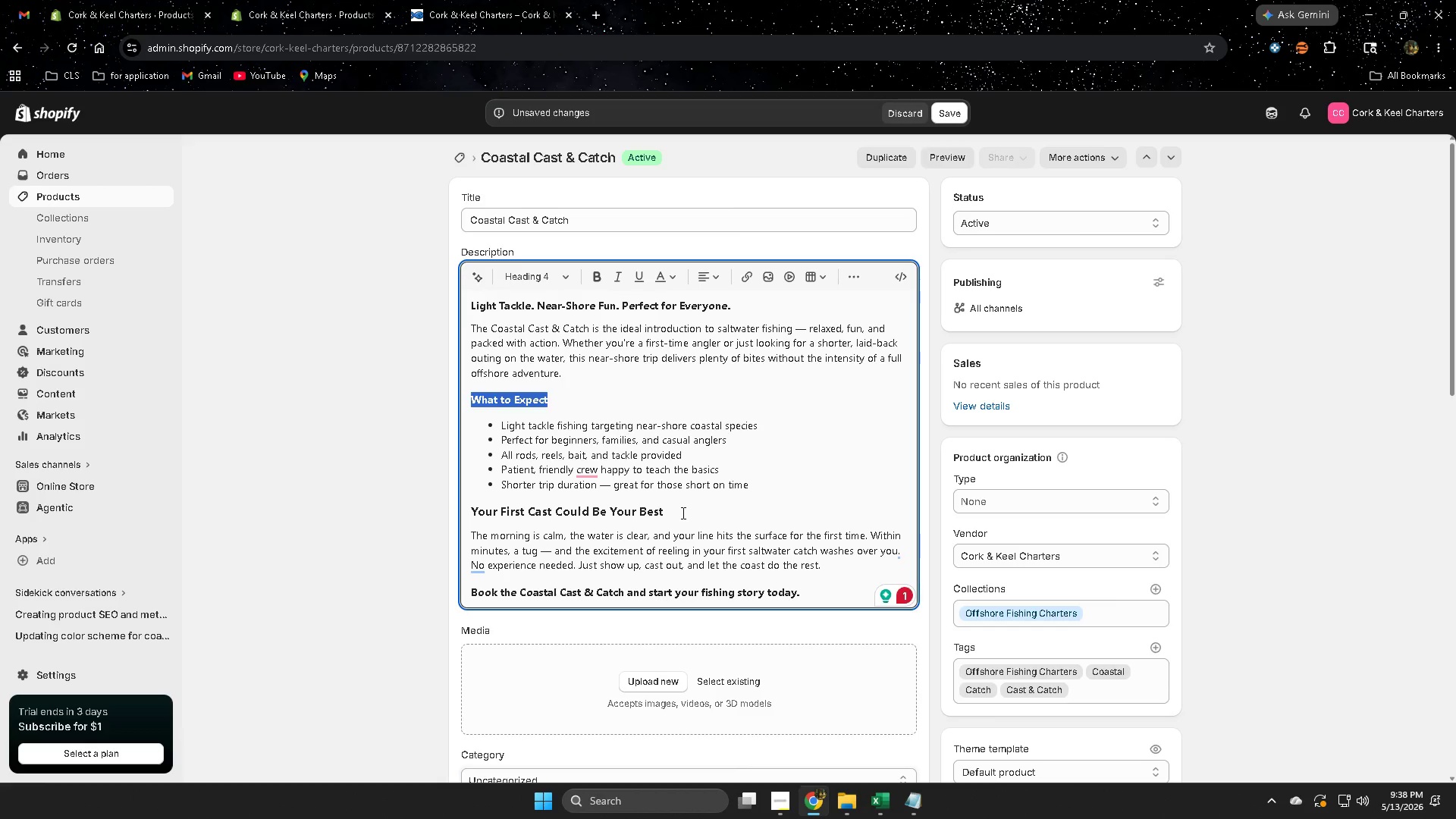 
left_click([682, 513])
 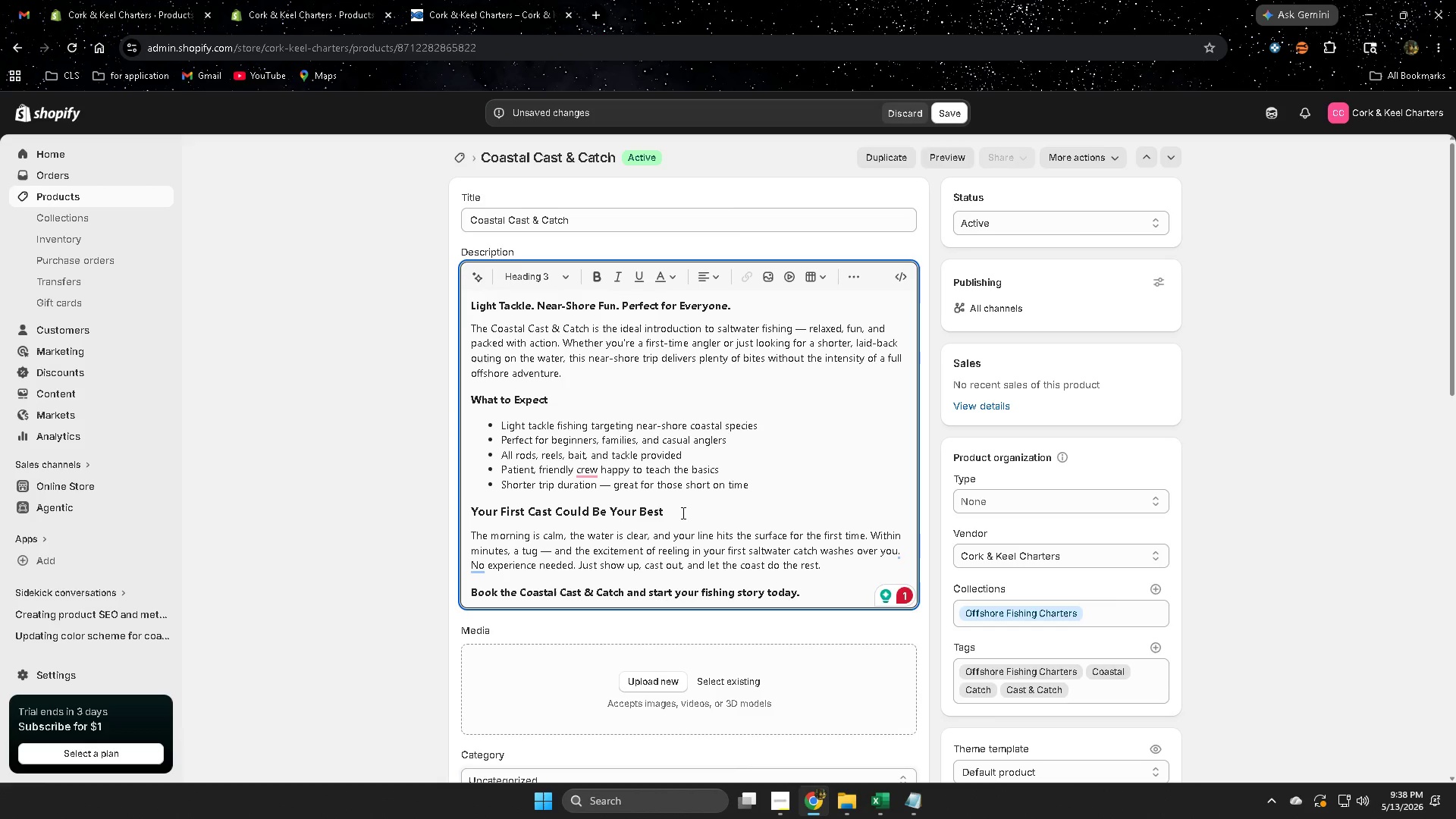 
left_click_drag(start_coordinate=[682, 513], to_coordinate=[485, 504])
 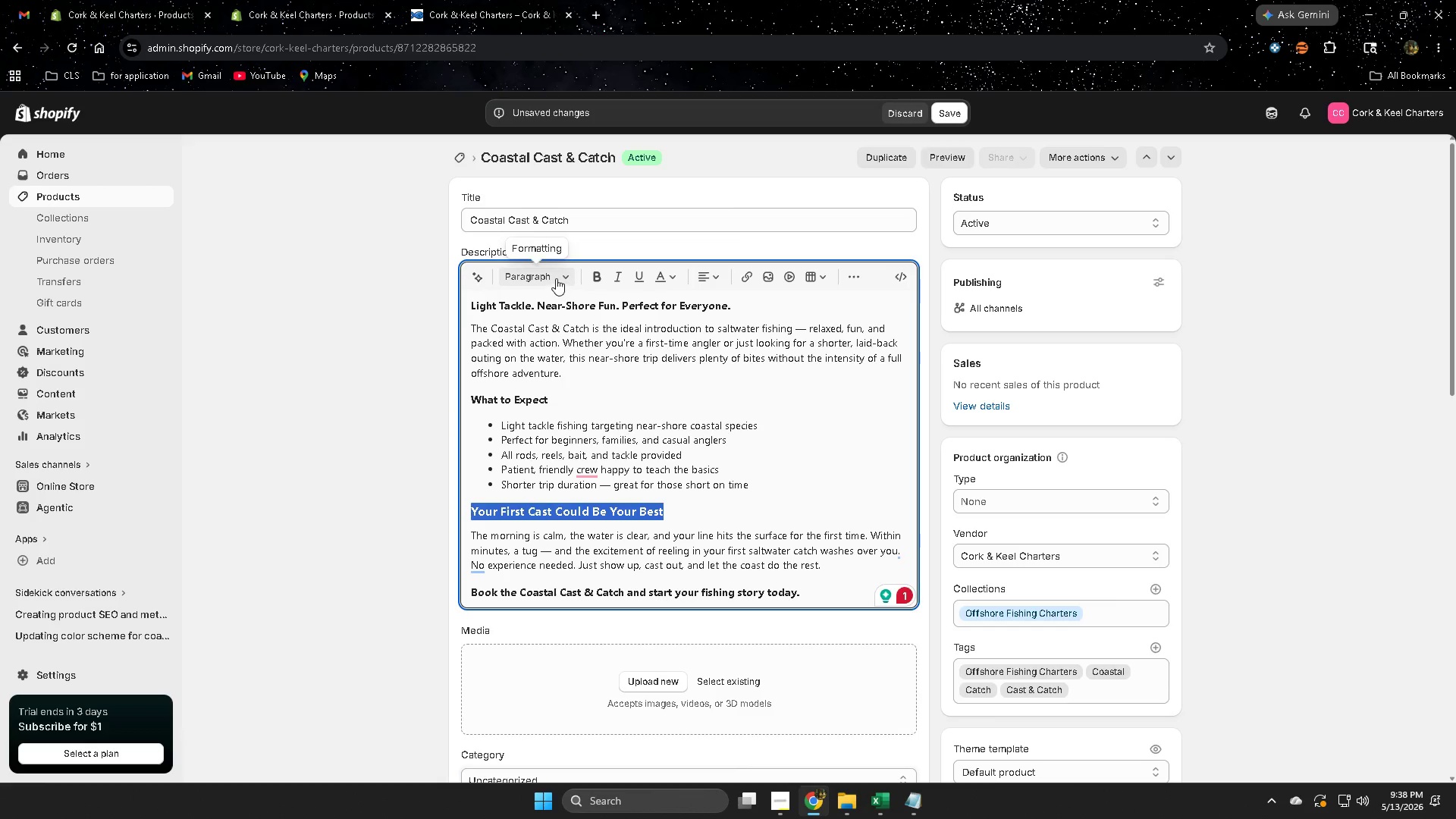 
left_click([566, 275])
 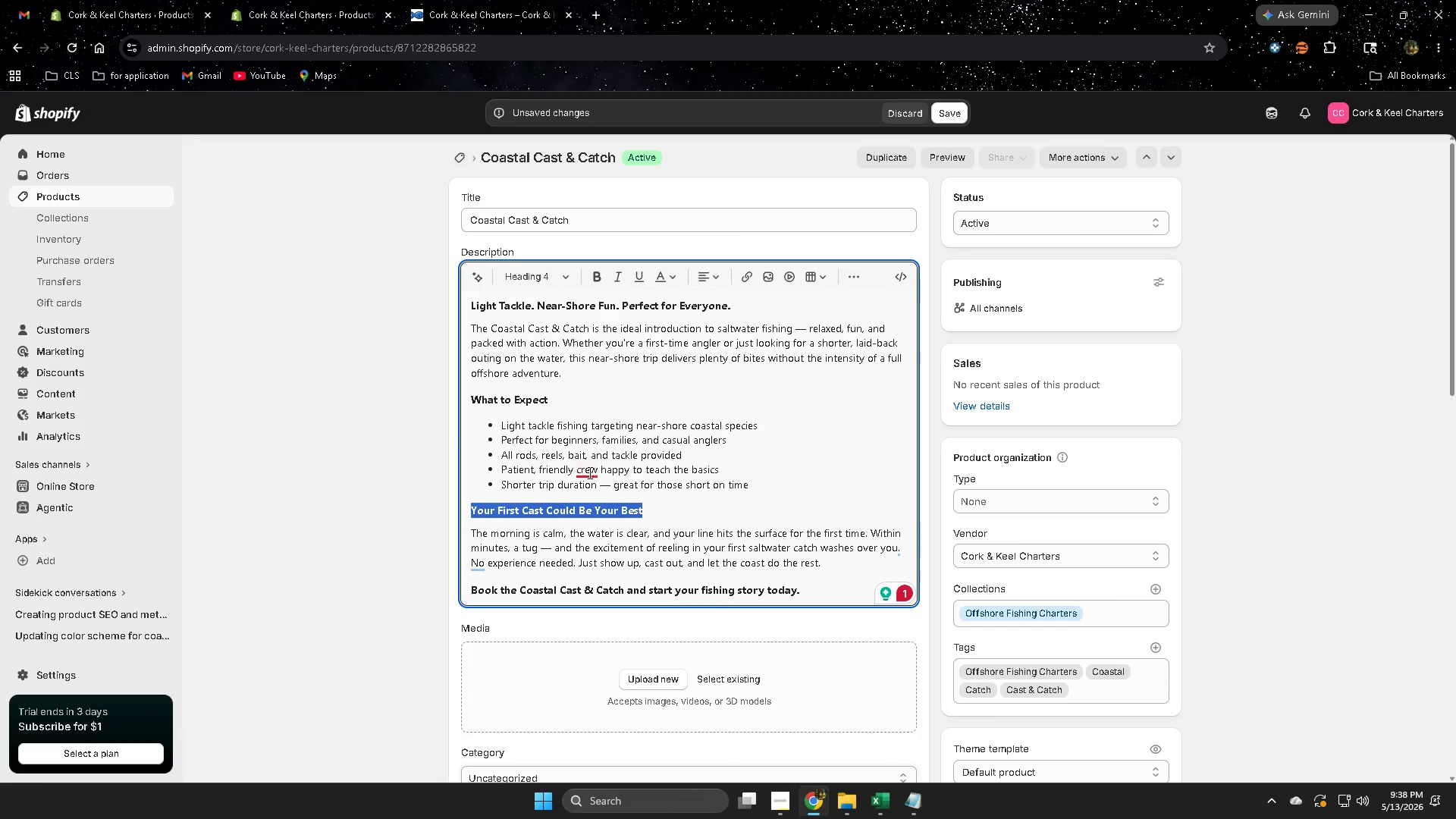 
left_click([604, 514])
 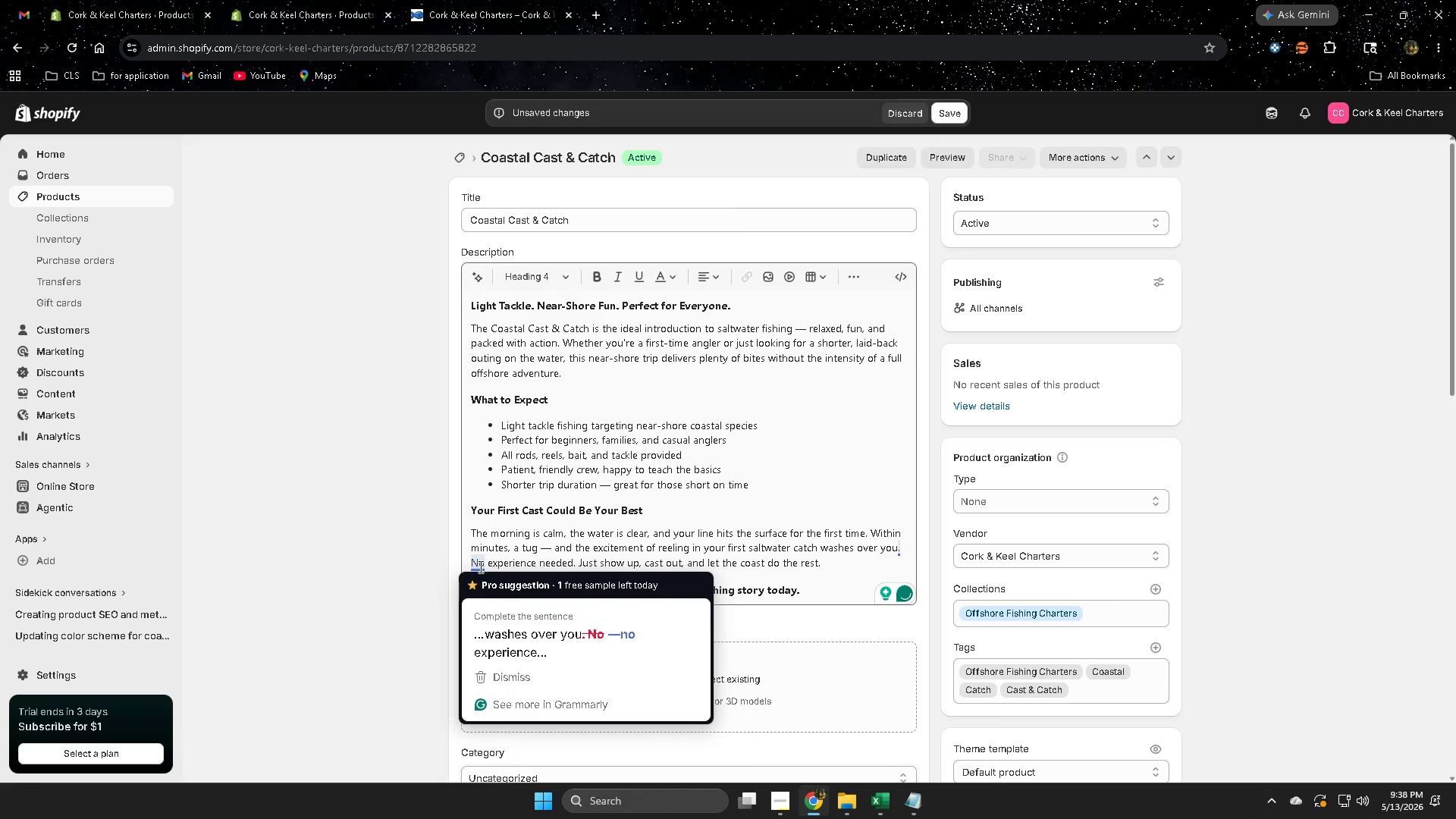 
left_click([532, 629])
 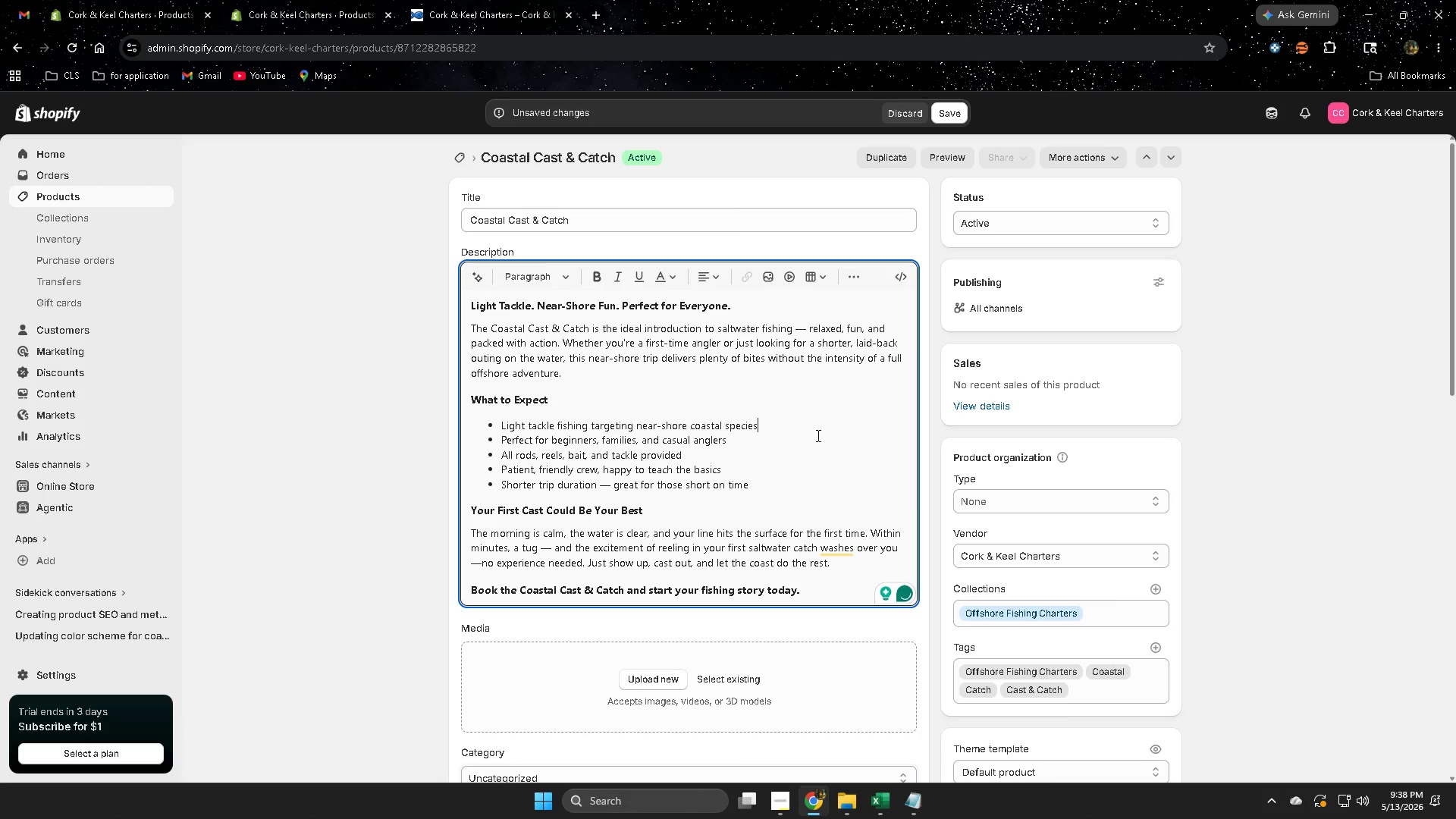 
scroll: coordinate [879, 560], scroll_direction: down, amount: 2.0
 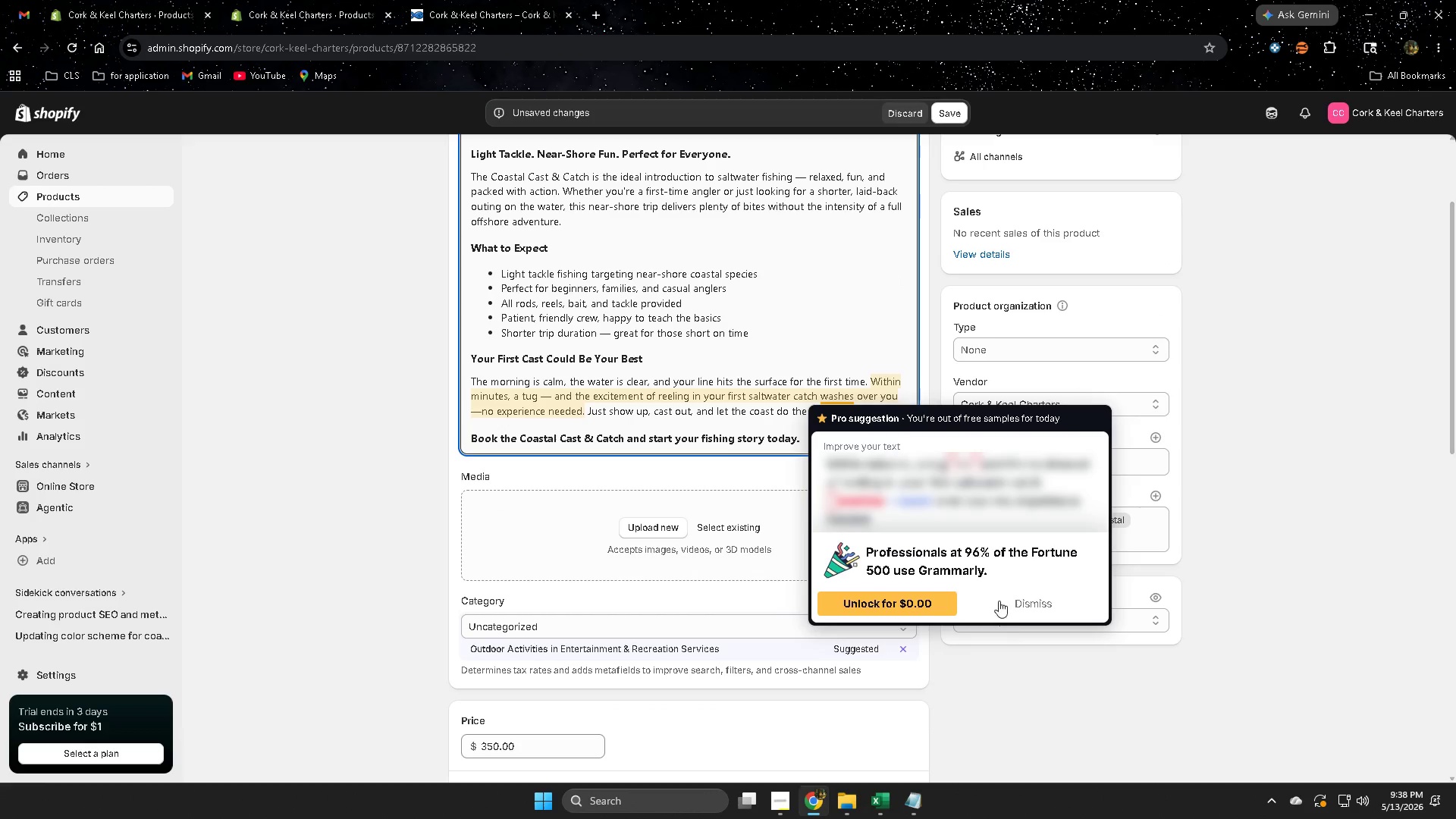 
left_click([1033, 601])
 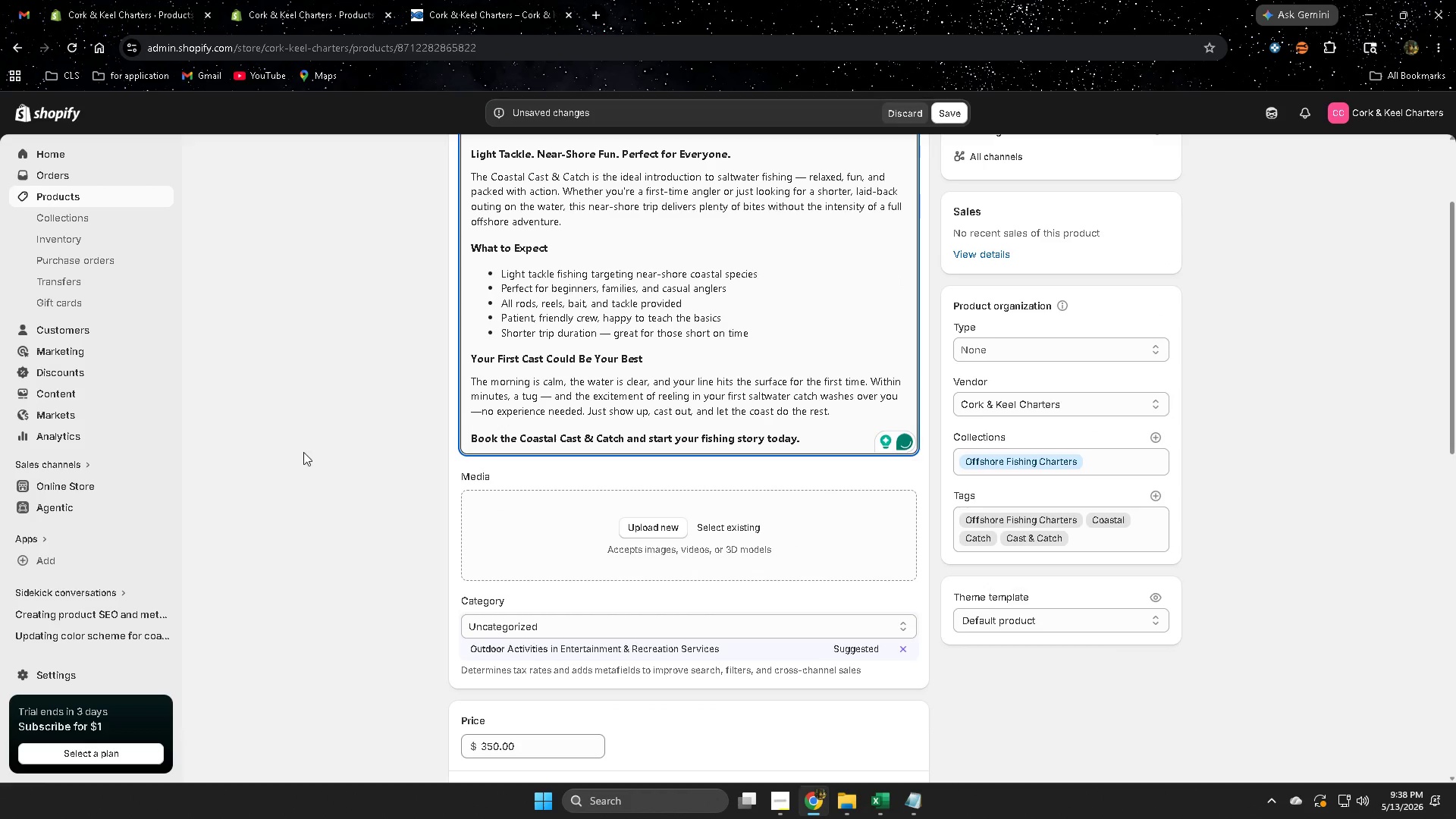 
left_click([303, 453])
 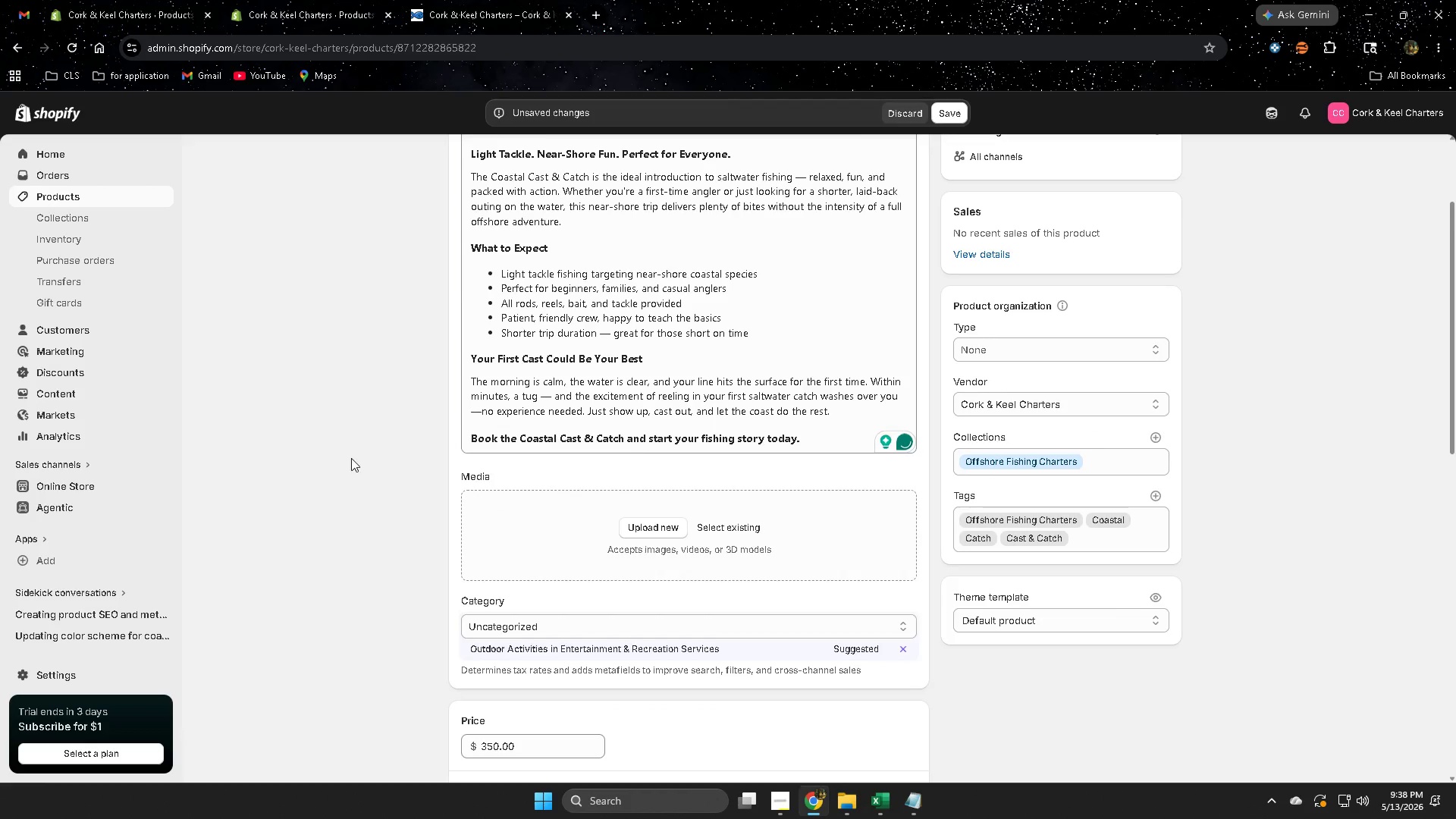 
scroll: coordinate [352, 458], scroll_direction: down, amount: 4.0
 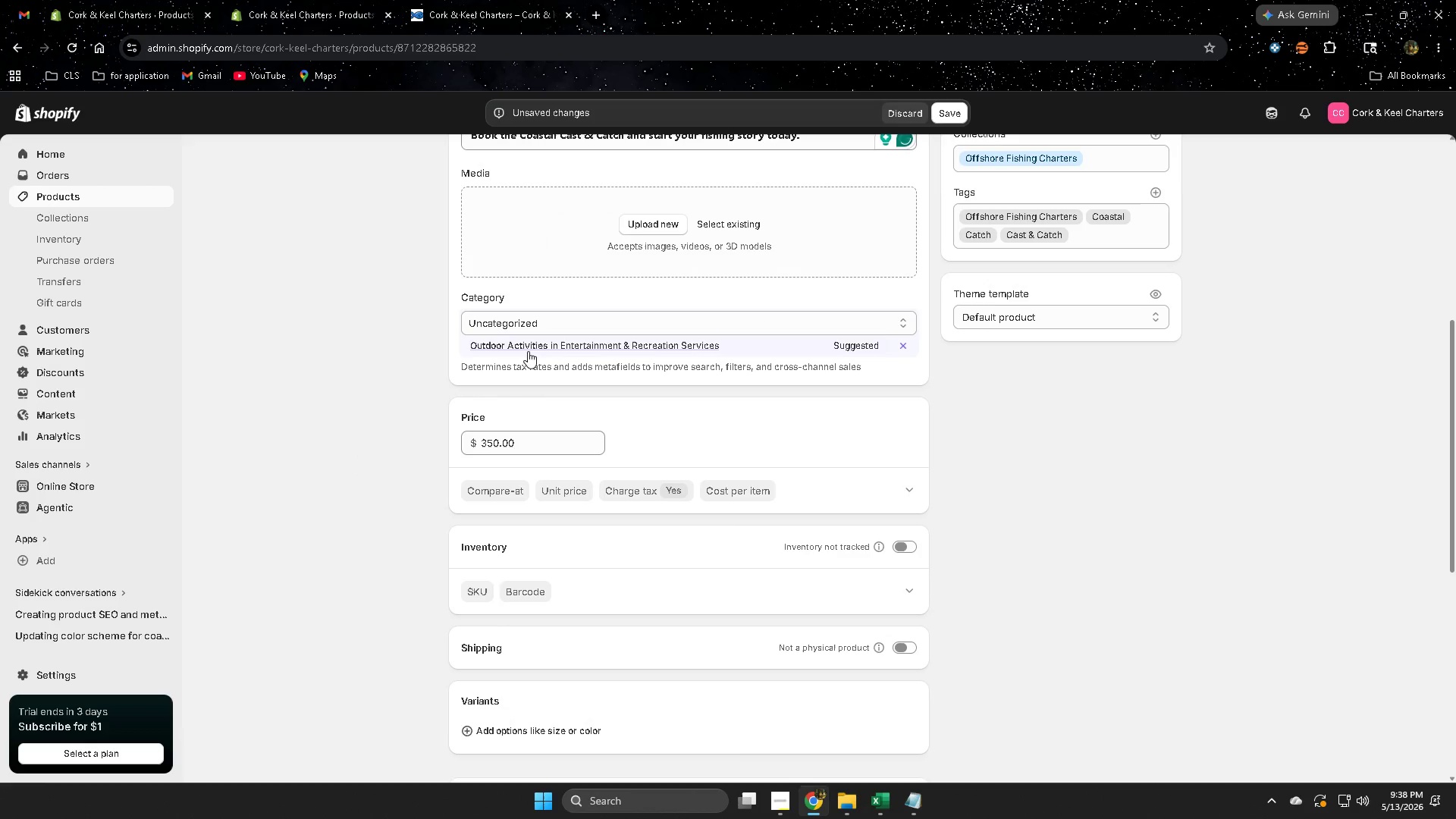 
left_click([528, 346])
 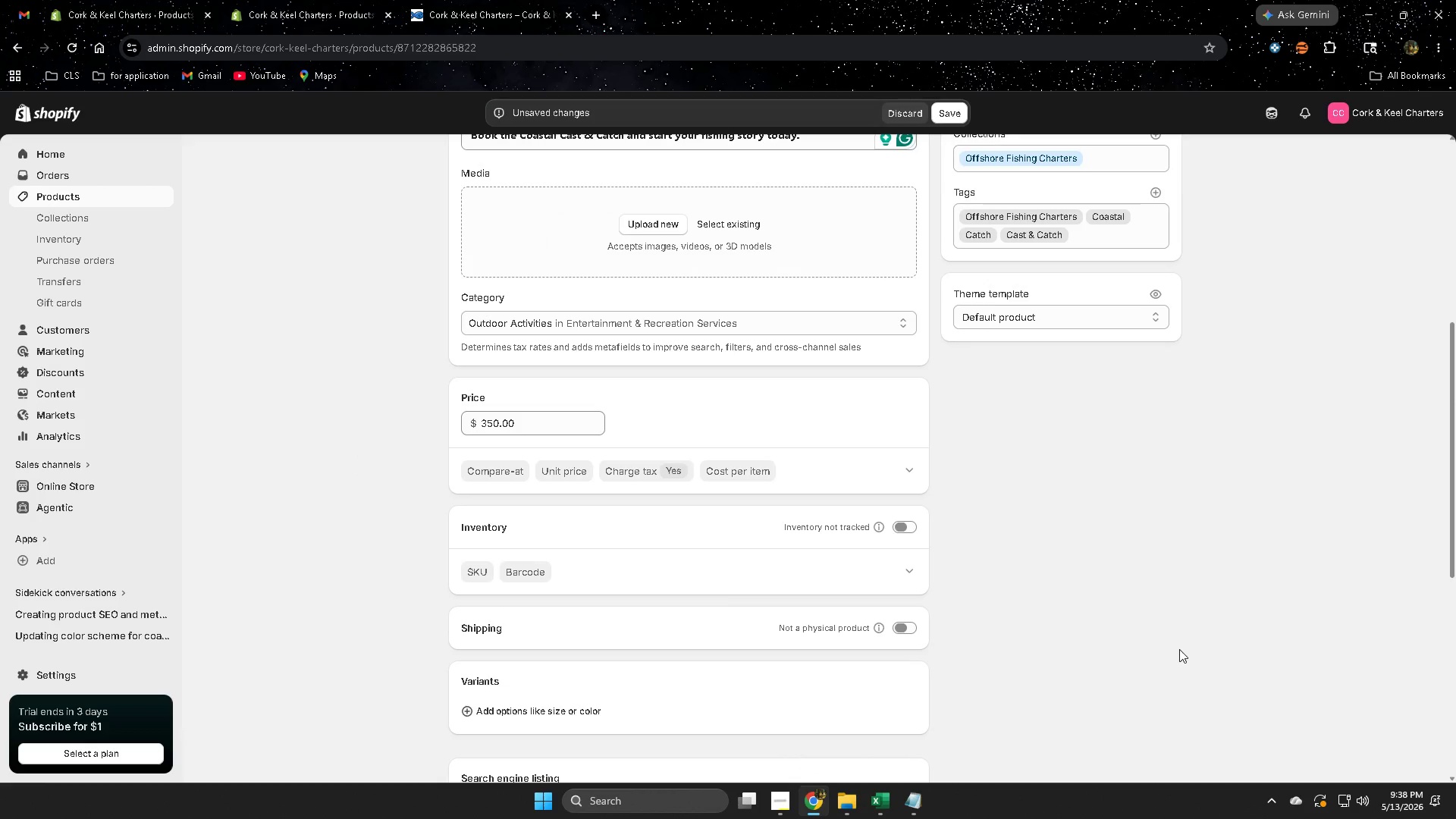 
scroll: coordinate [1006, 601], scroll_direction: up, amount: 8.0
 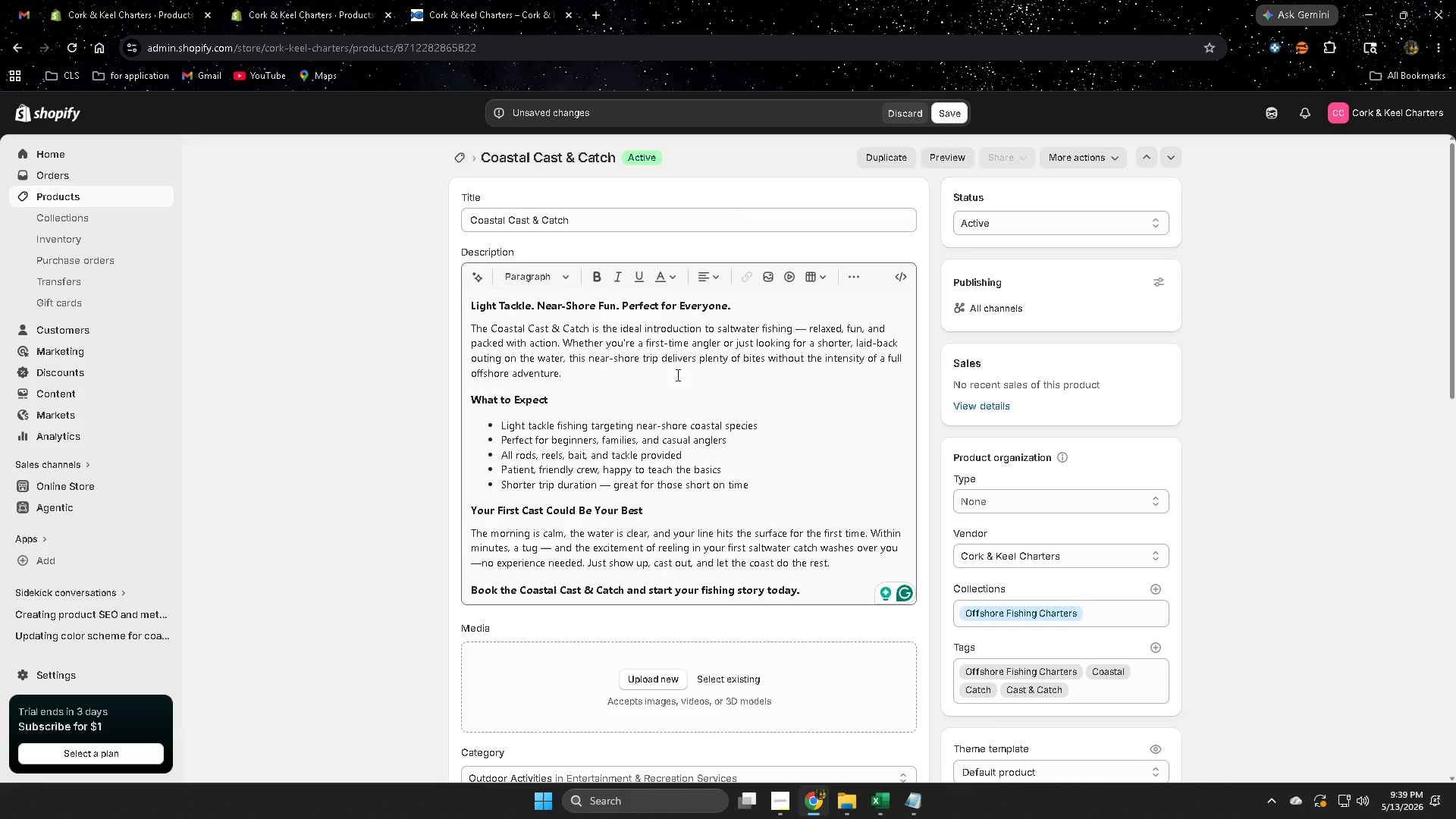 
wait(58.22)
 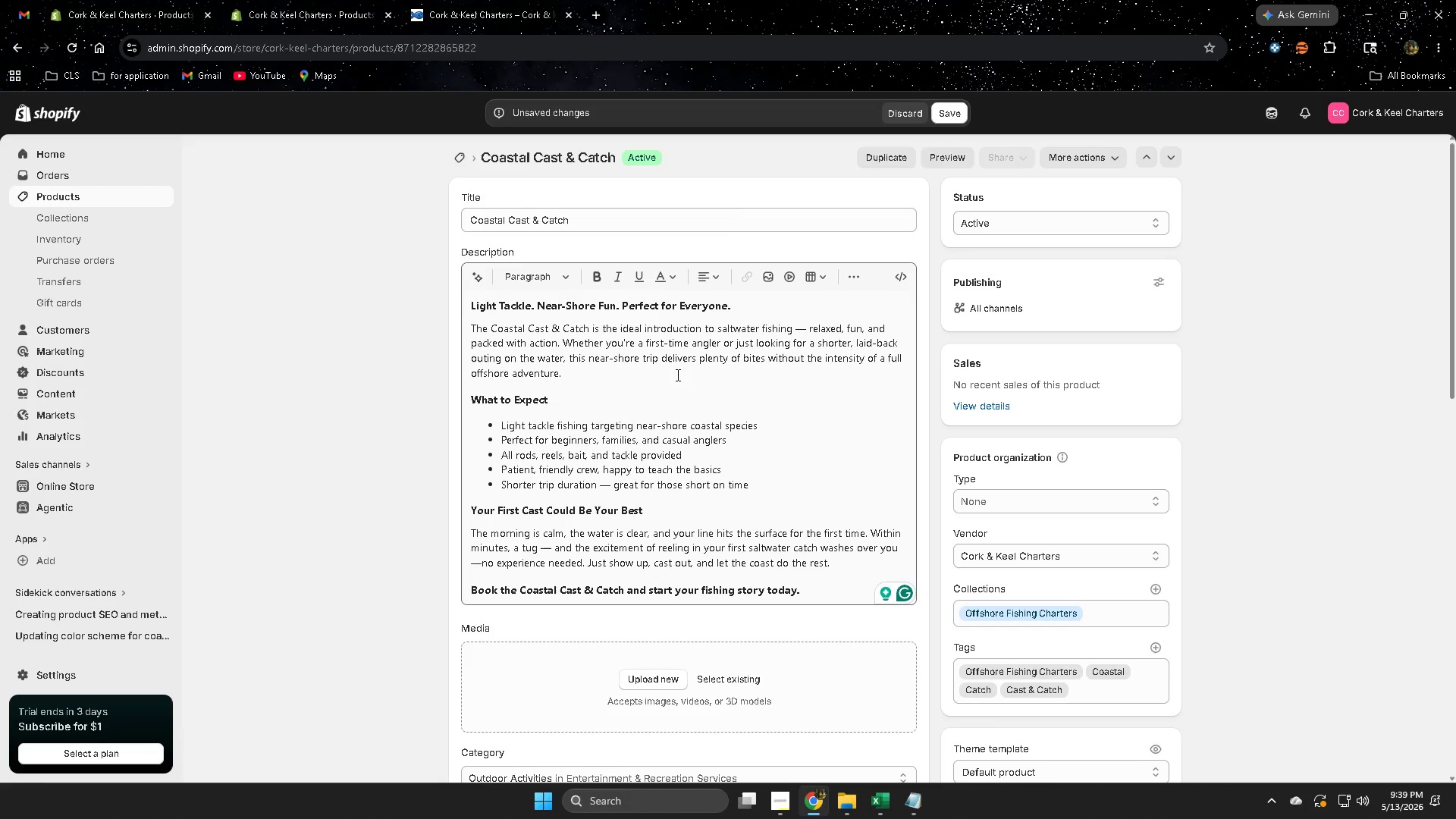 
scroll: coordinate [442, 492], scroll_direction: down, amount: 13.0
 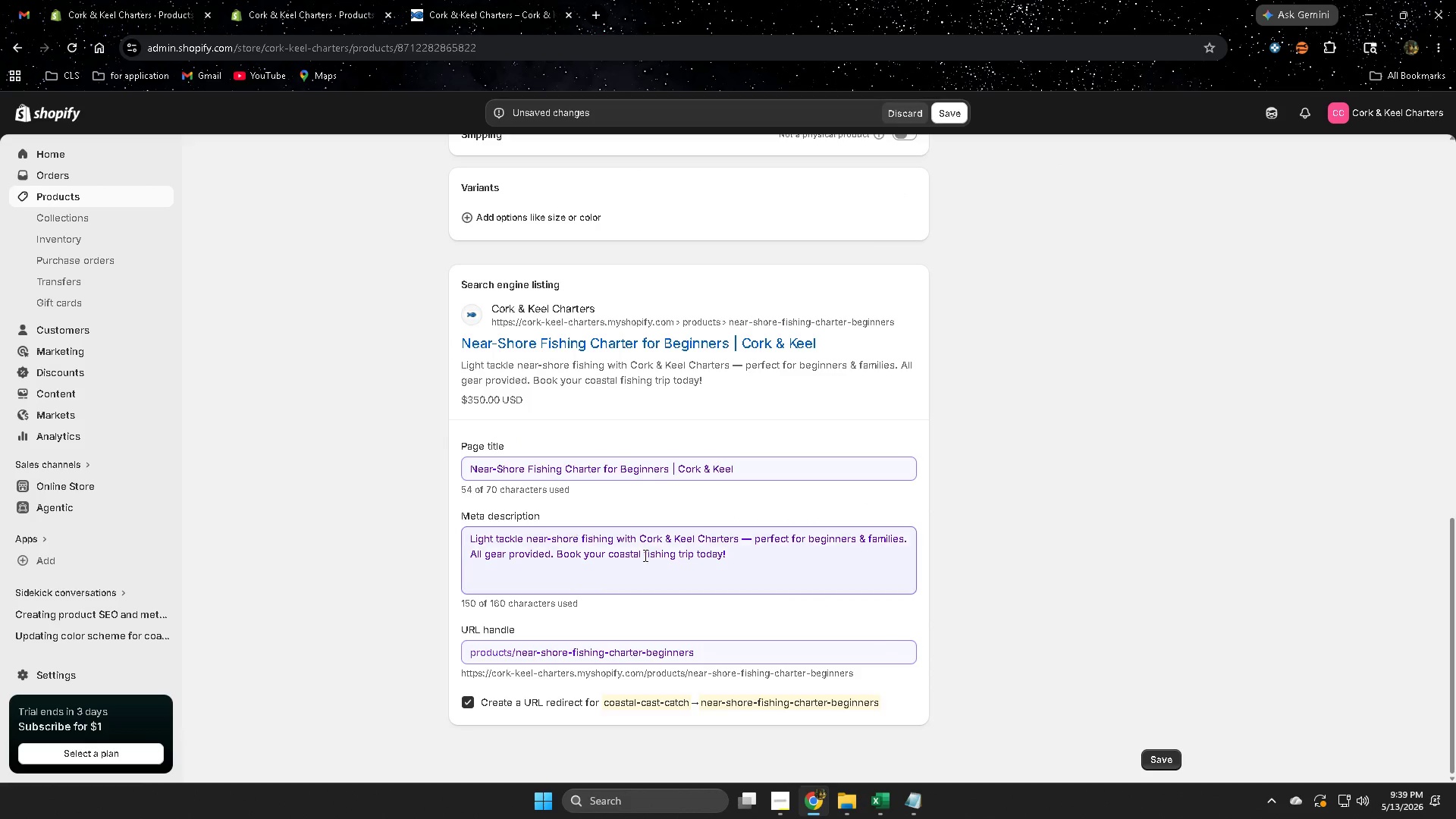 
scroll: coordinate [902, 626], scroll_direction: up, amount: 2.0
 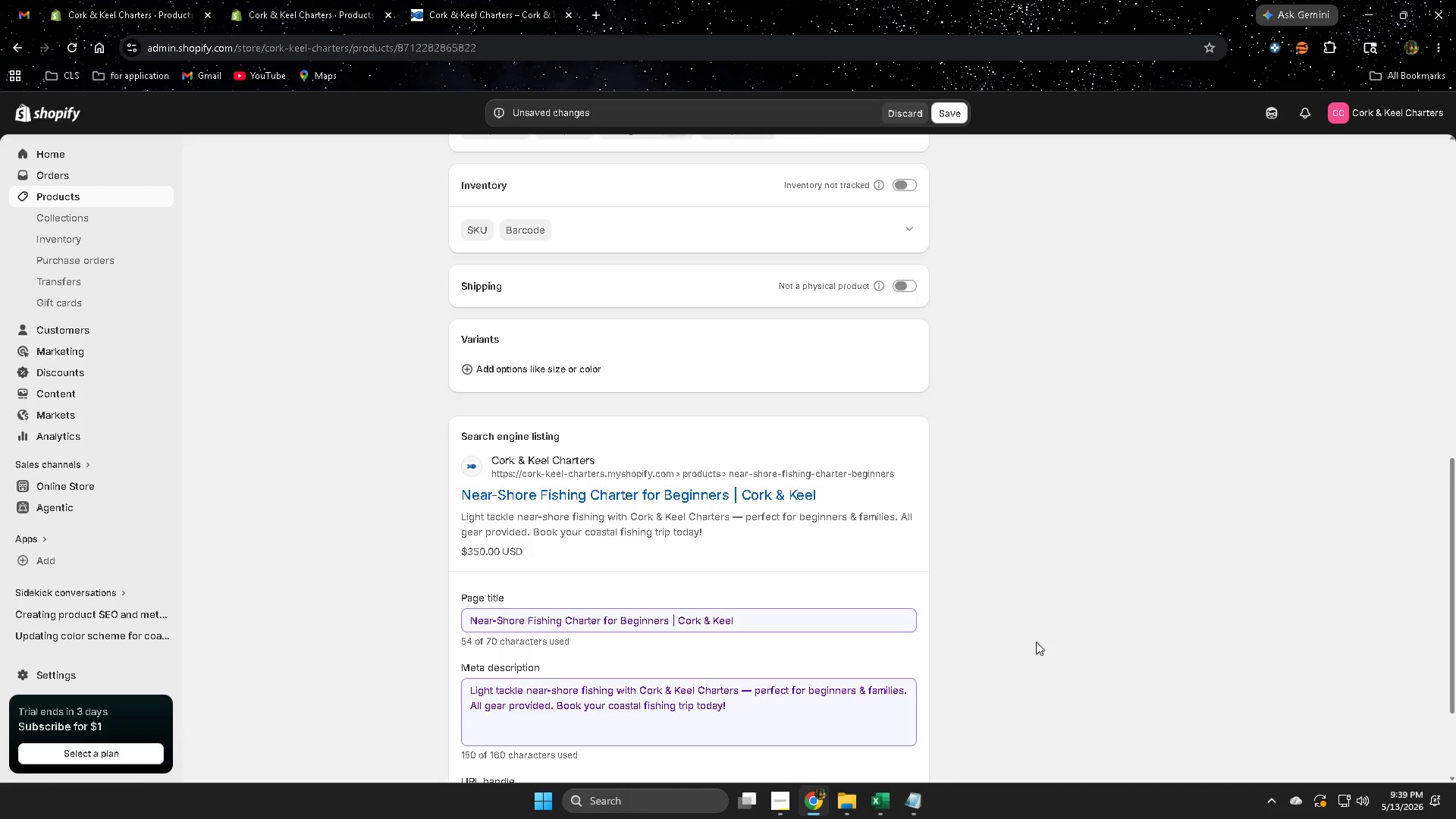 
scroll: coordinate [1036, 642], scroll_direction: down, amount: 2.0
 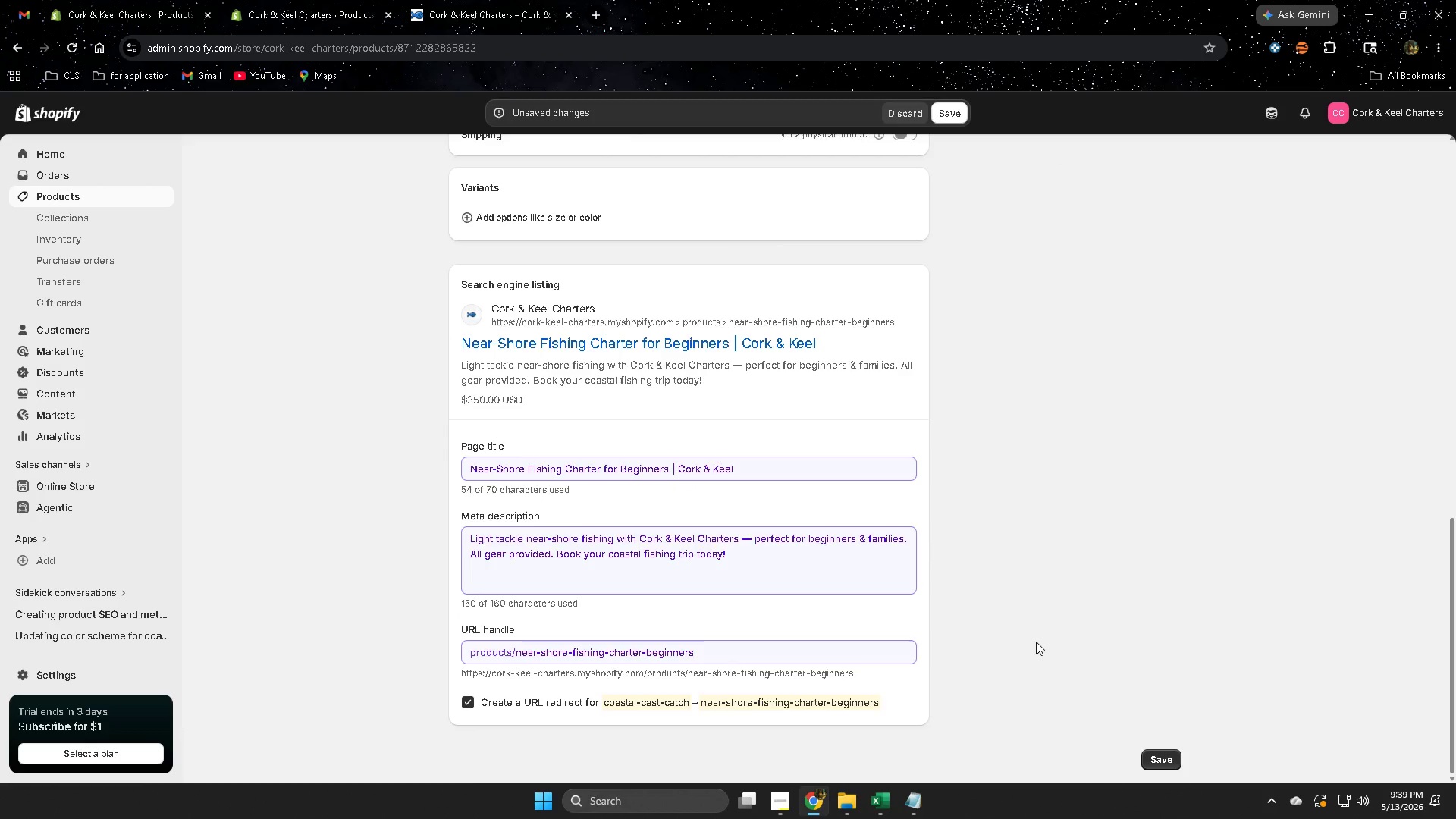 
scroll: coordinate [1036, 642], scroll_direction: up, amount: 18.0
 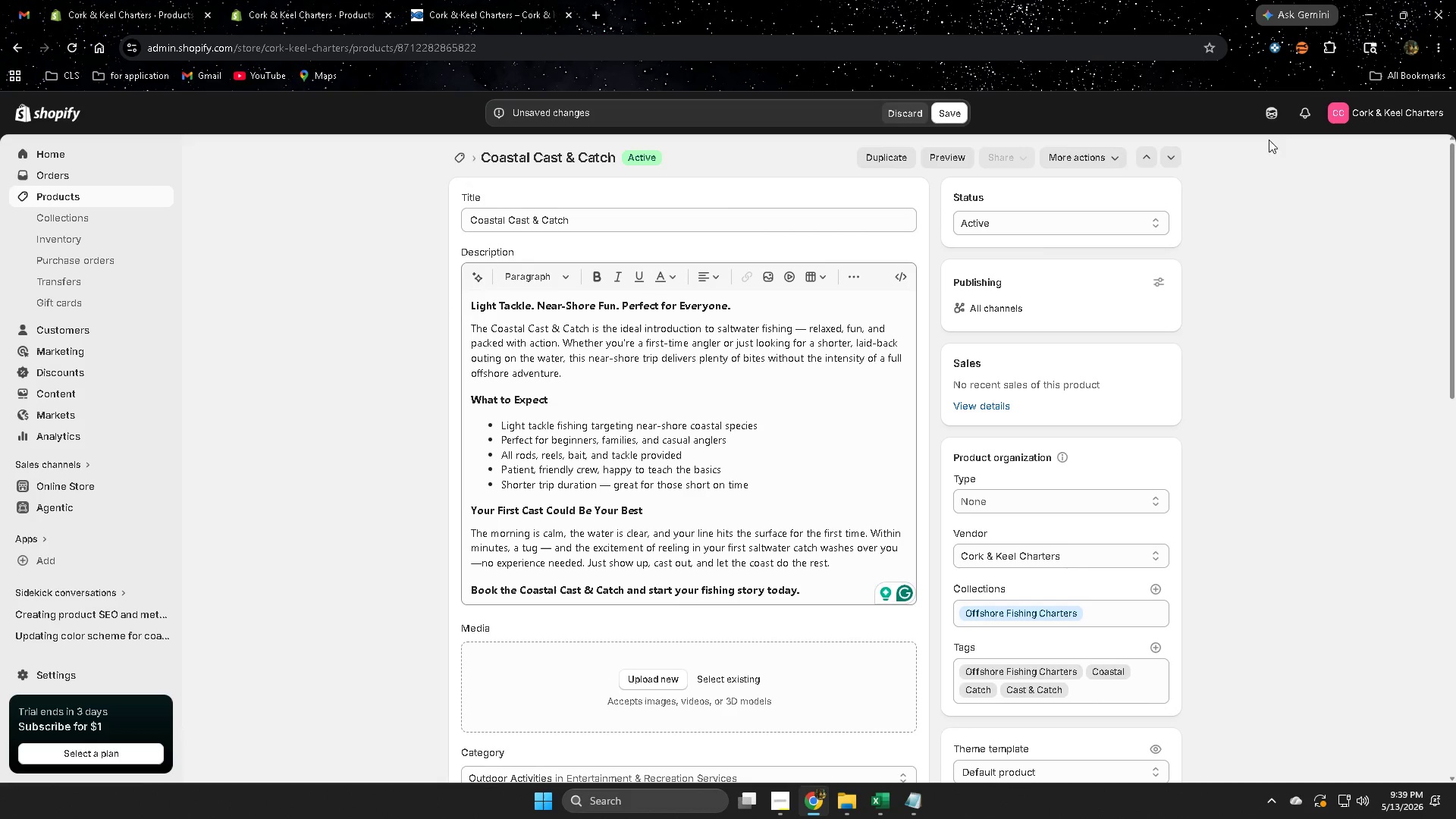 
left_click([1269, 113])
 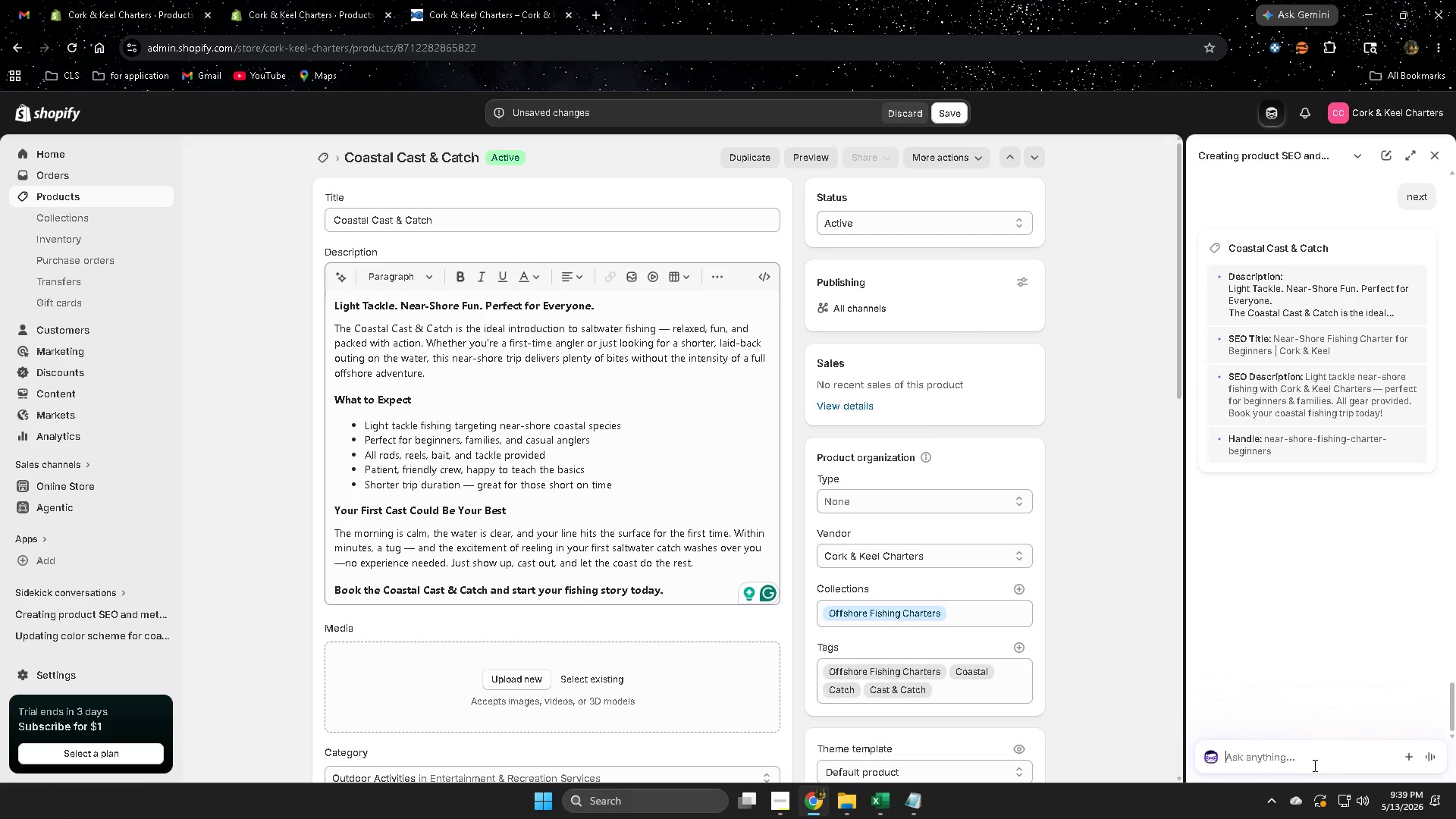 
left_click([1260, 759])
 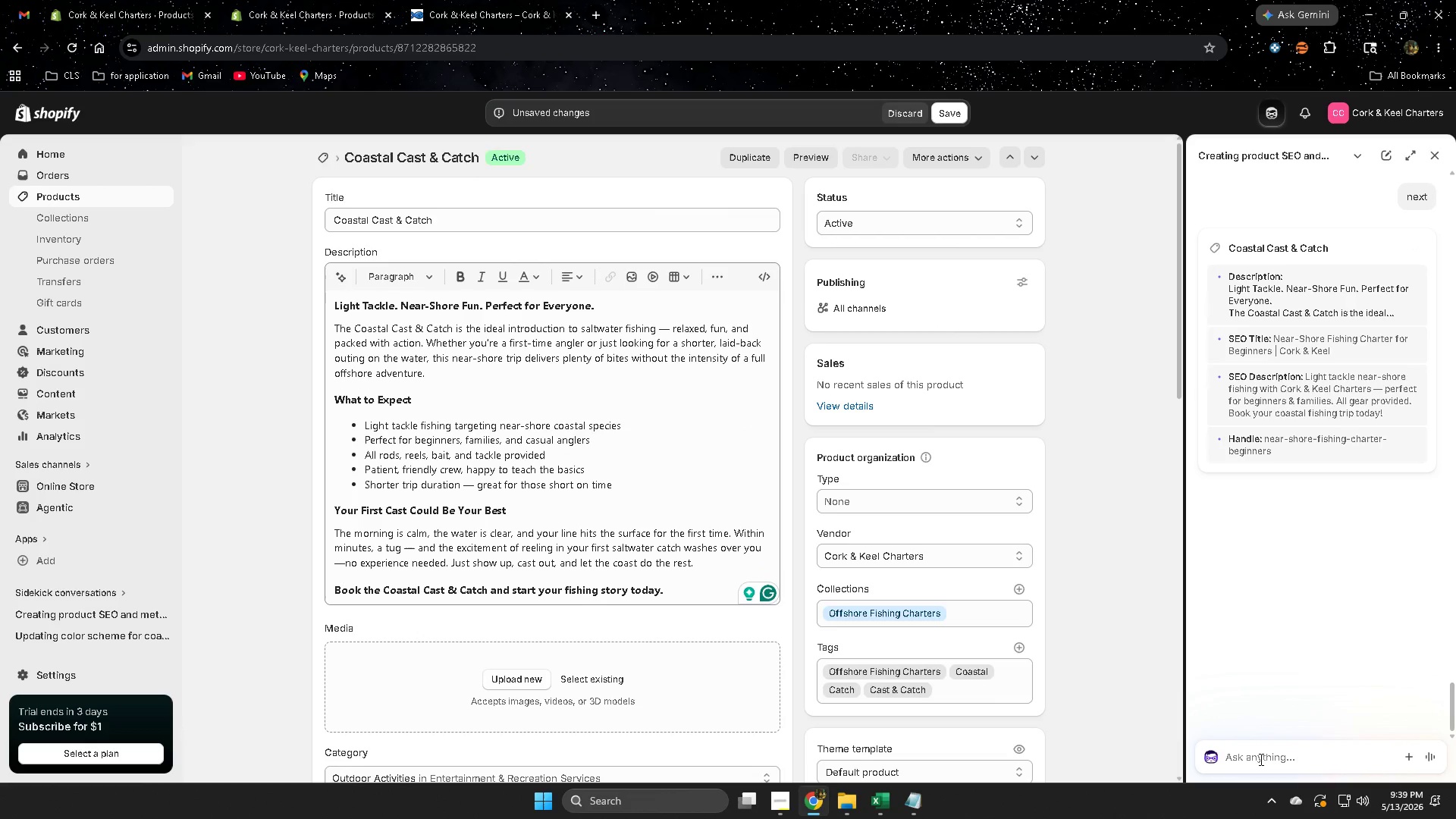 
type(imagfe )
key(Backspace)
key(Backspace)
key(Backspace)
key(Backspace)
type(ge alt text)
 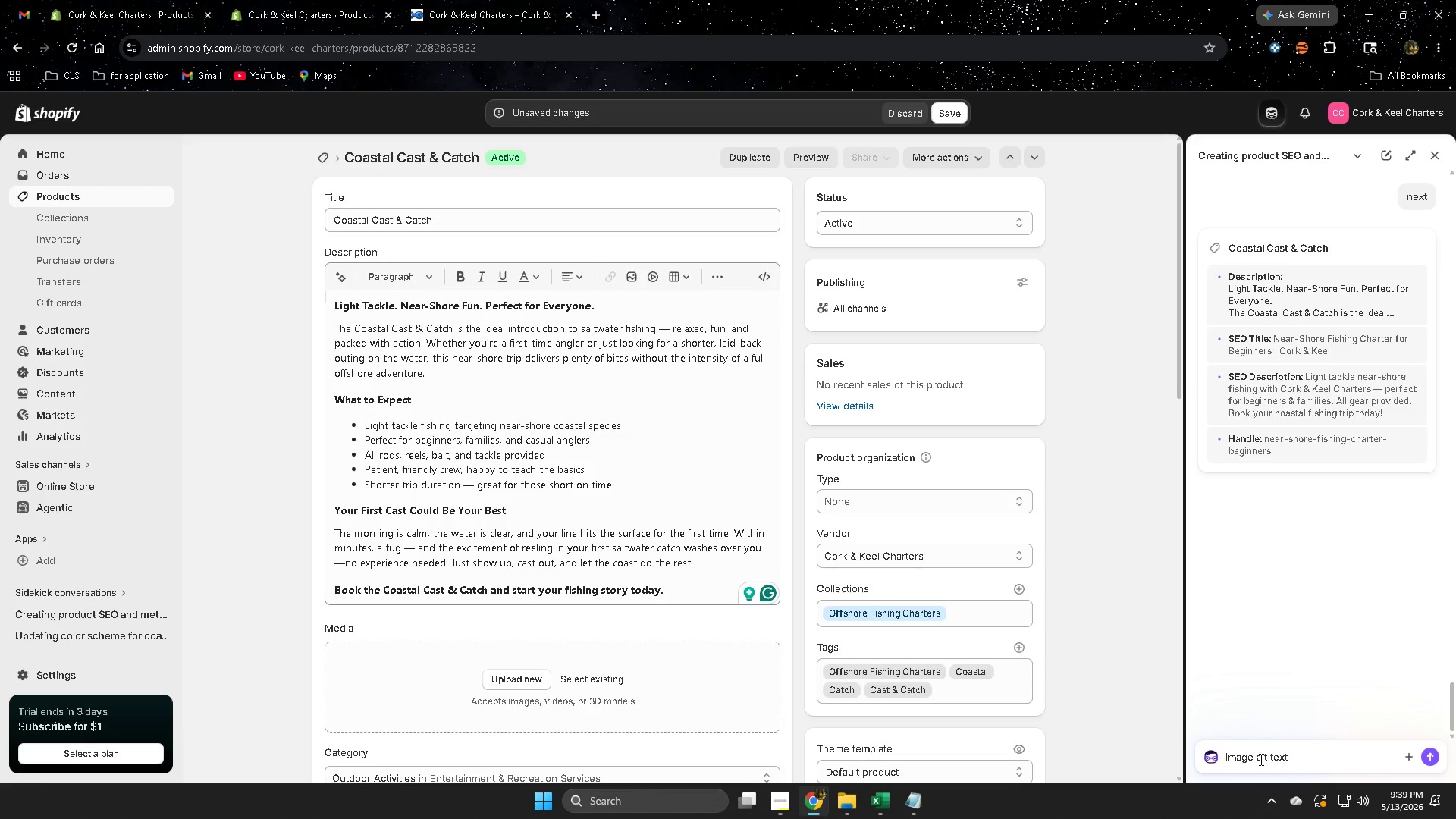 
key(Enter)
 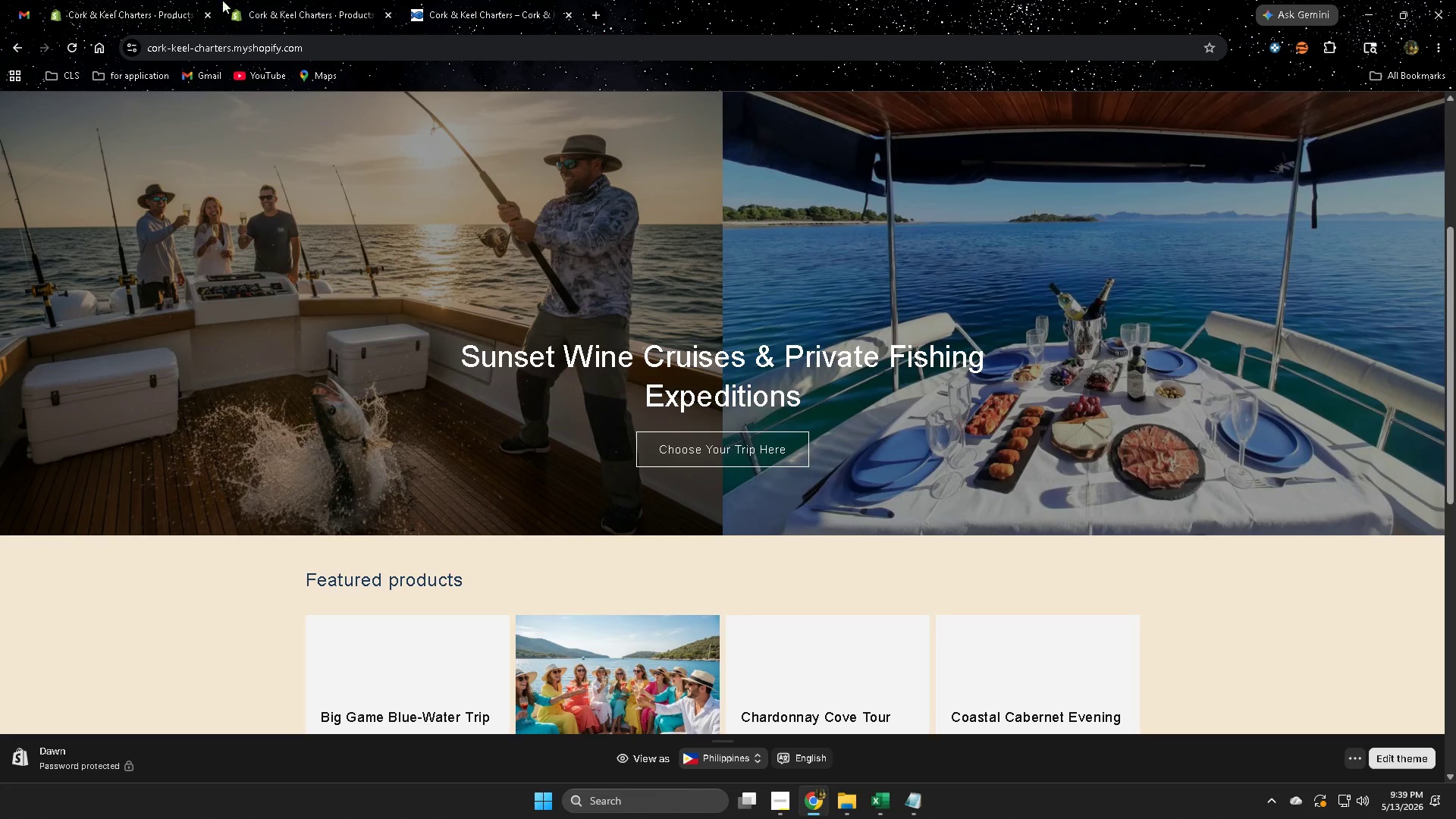 
left_click([155, 0])
 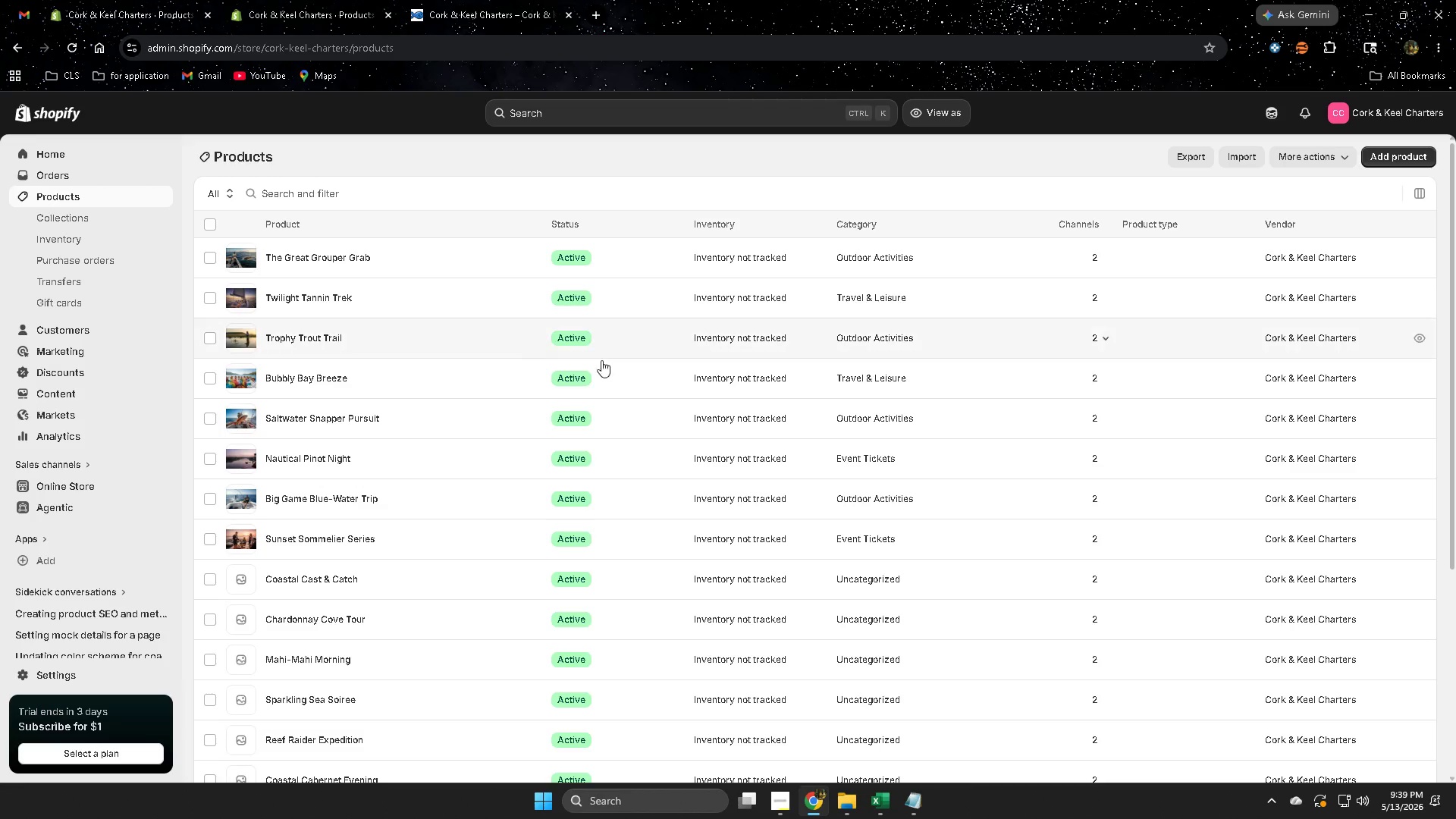 
scroll: coordinate [513, 497], scroll_direction: down, amount: 1.0
 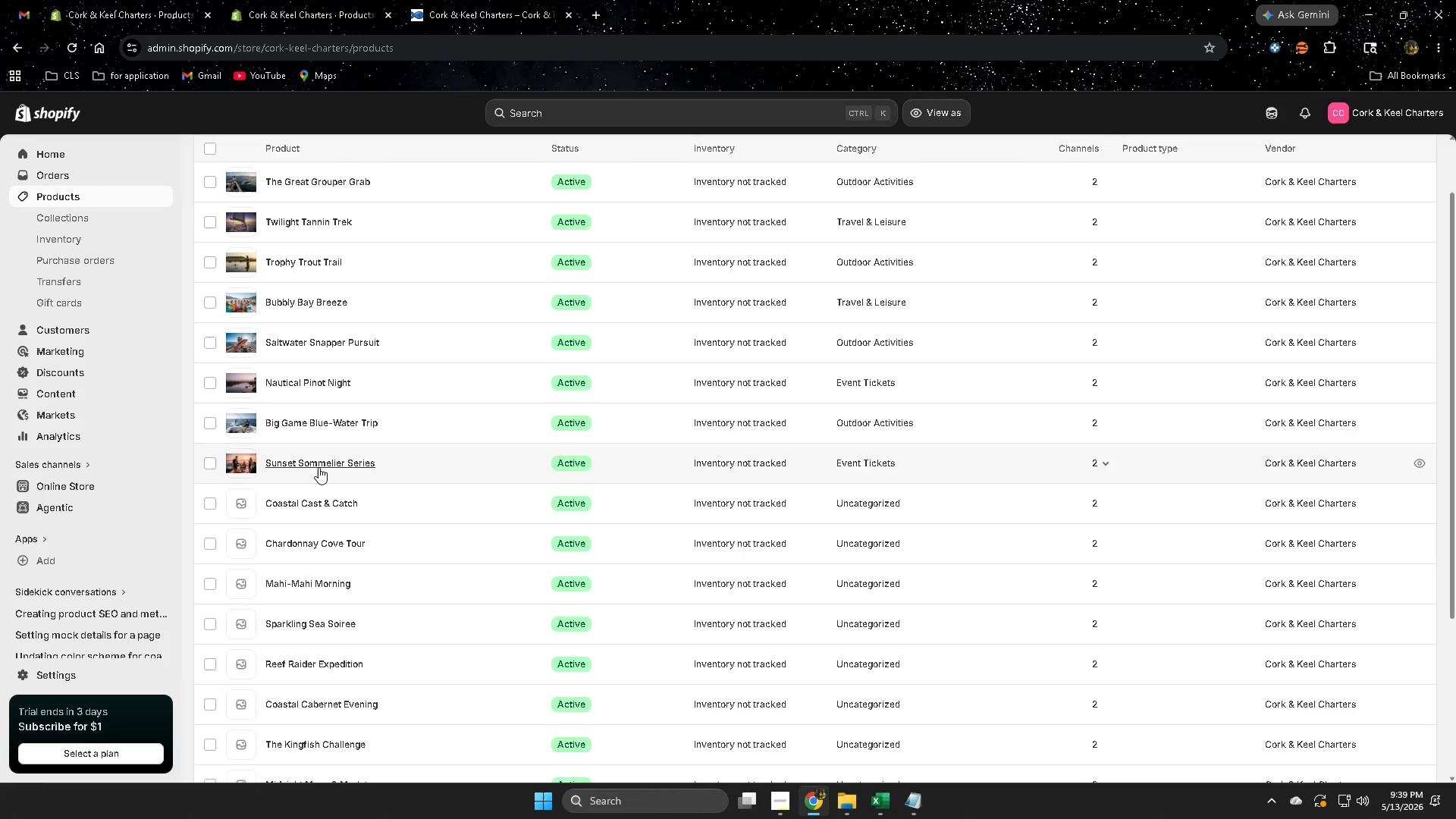 
left_click([315, 463])
 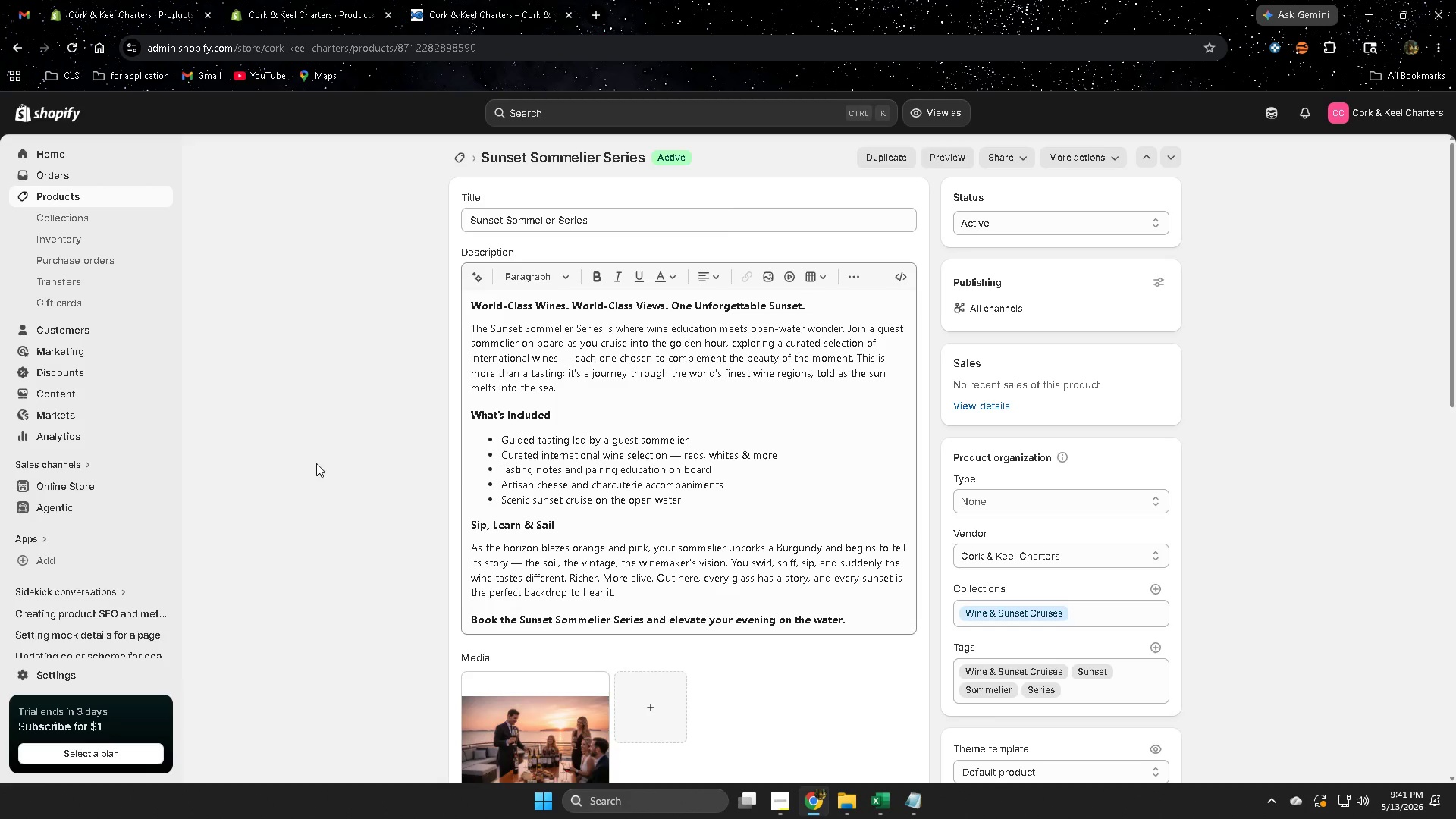 
wait(102.66)
 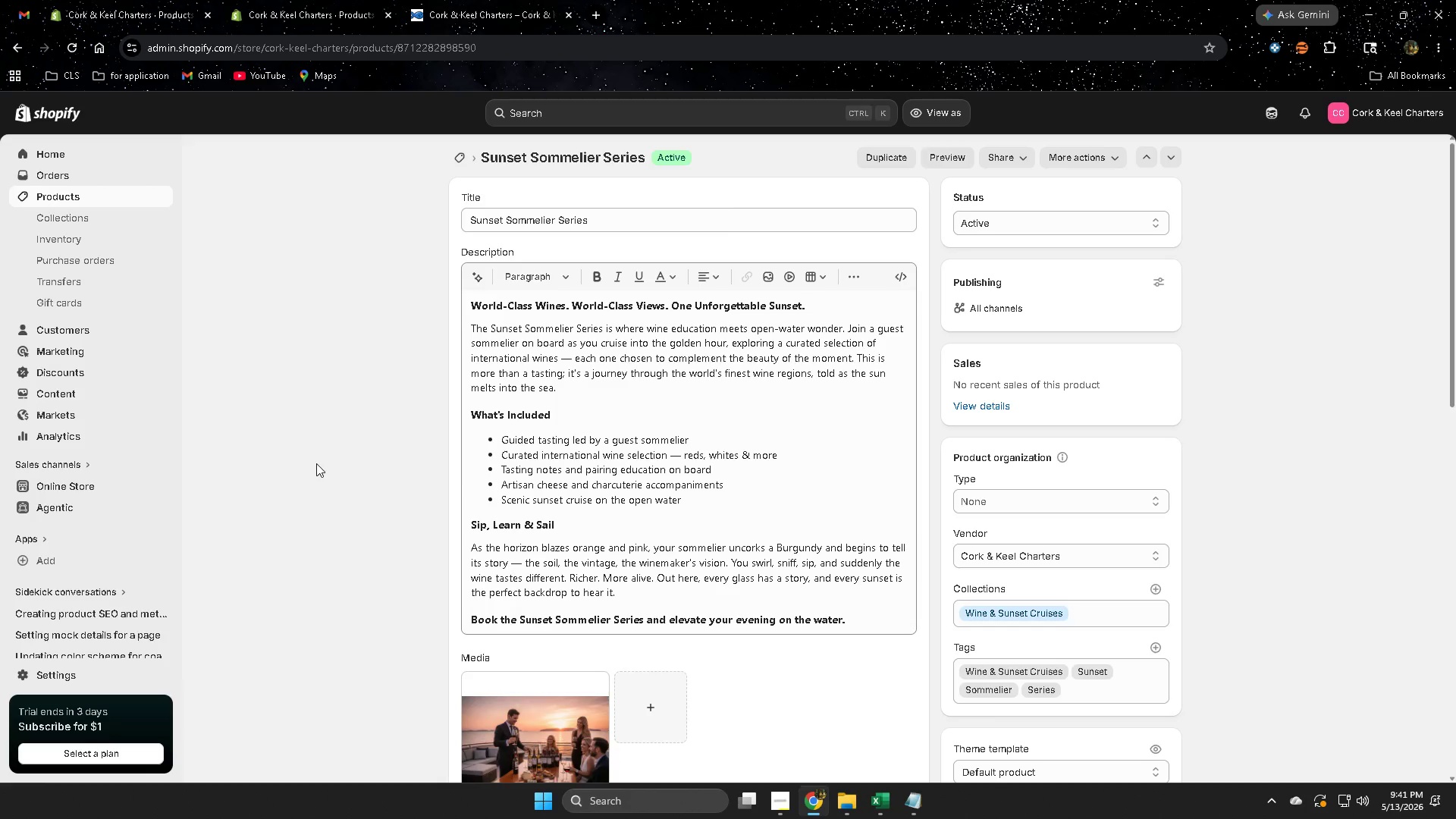 
left_click([1443, 158])
 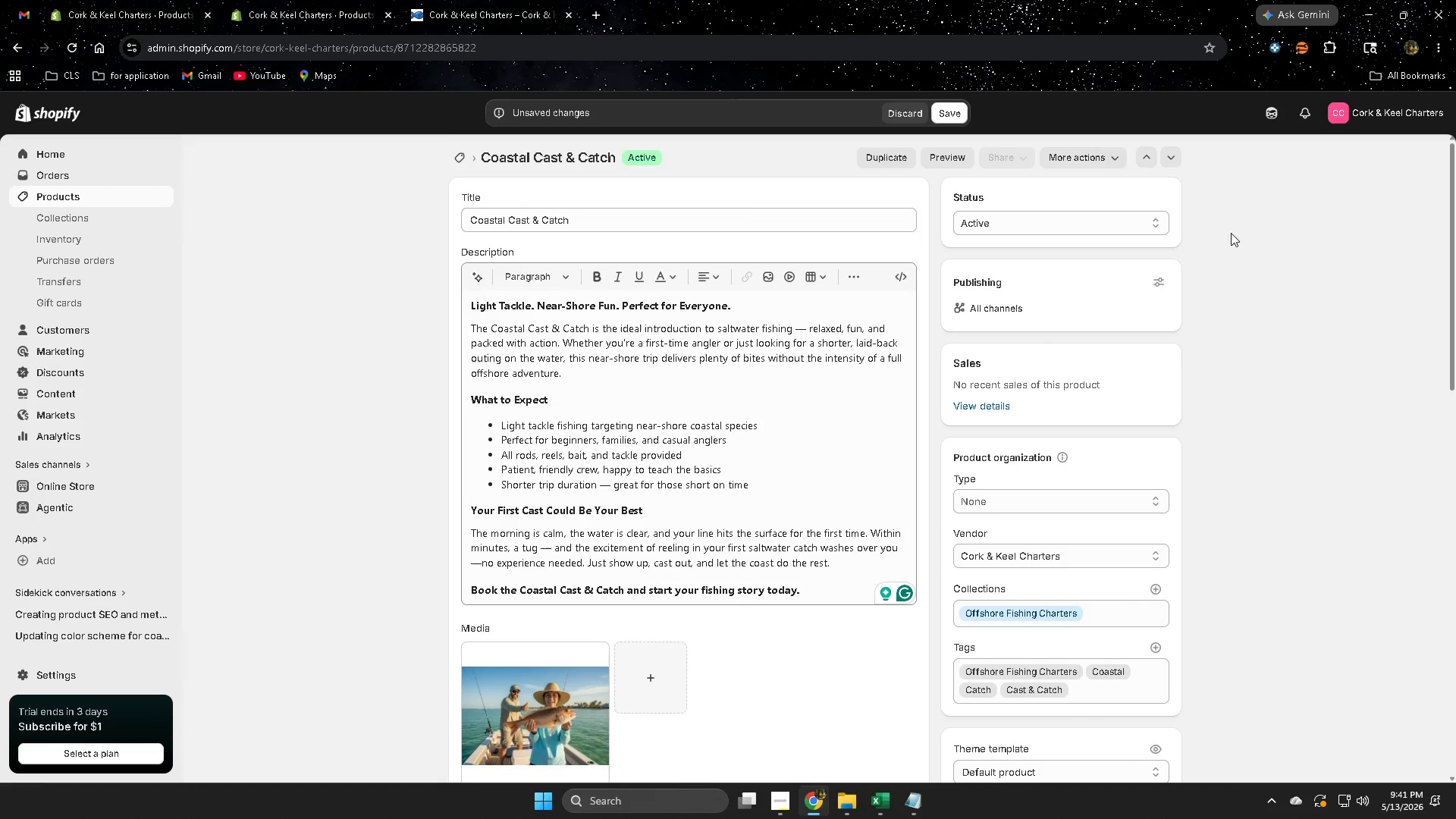 
scroll: coordinate [844, 412], scroll_direction: down, amount: 3.0
 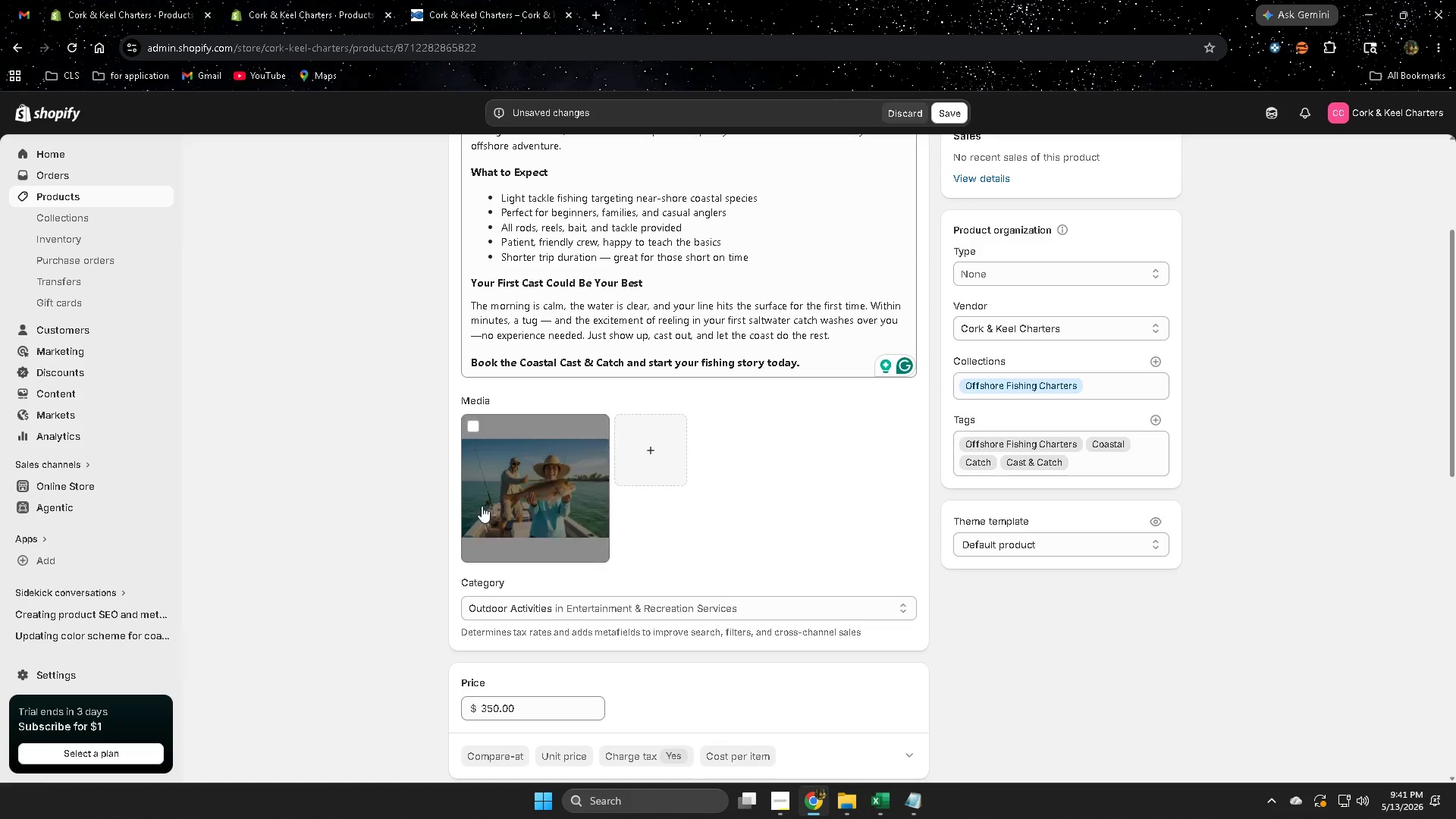 
left_click([560, 494])
 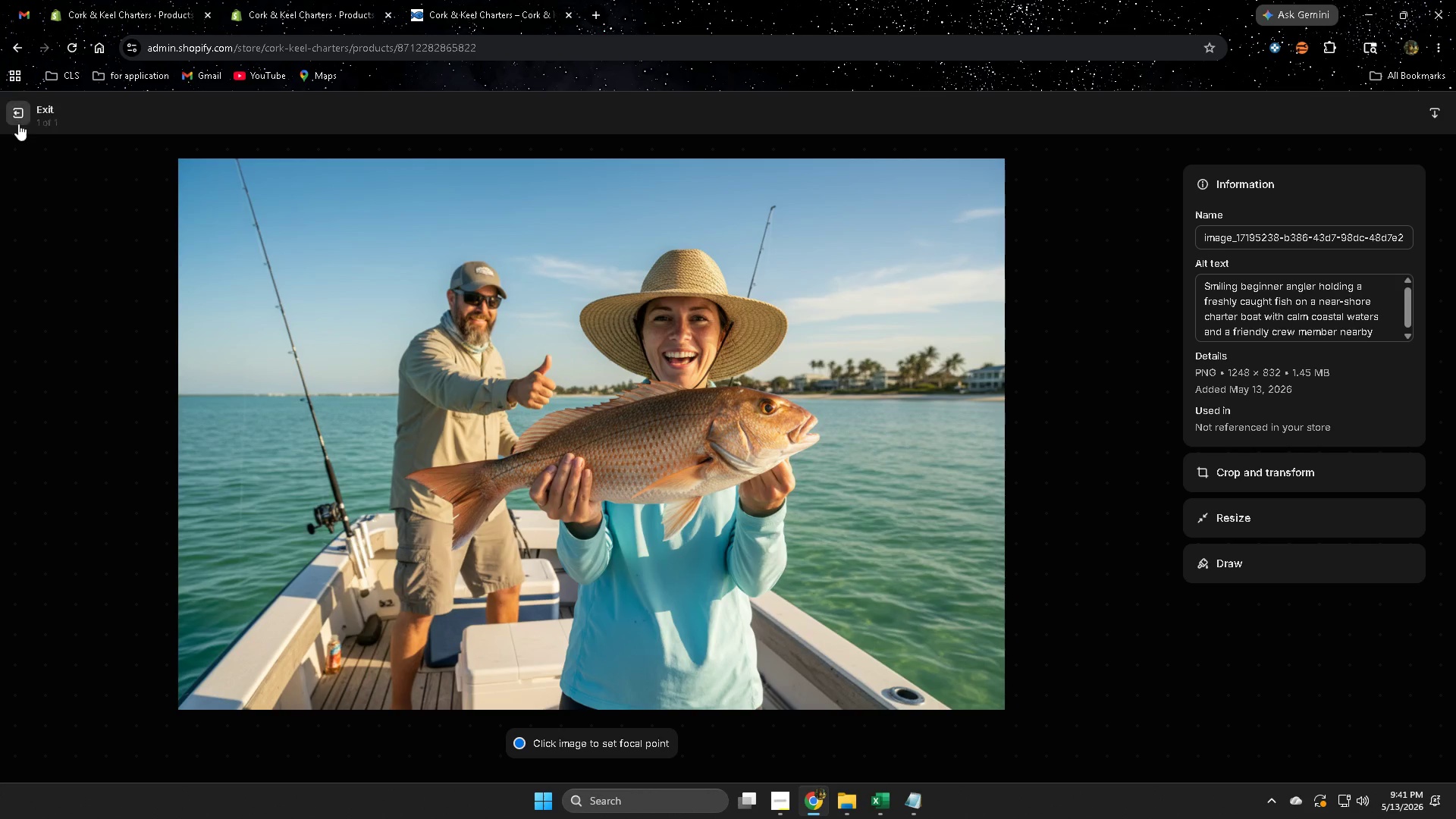 
left_click([18, 116])
 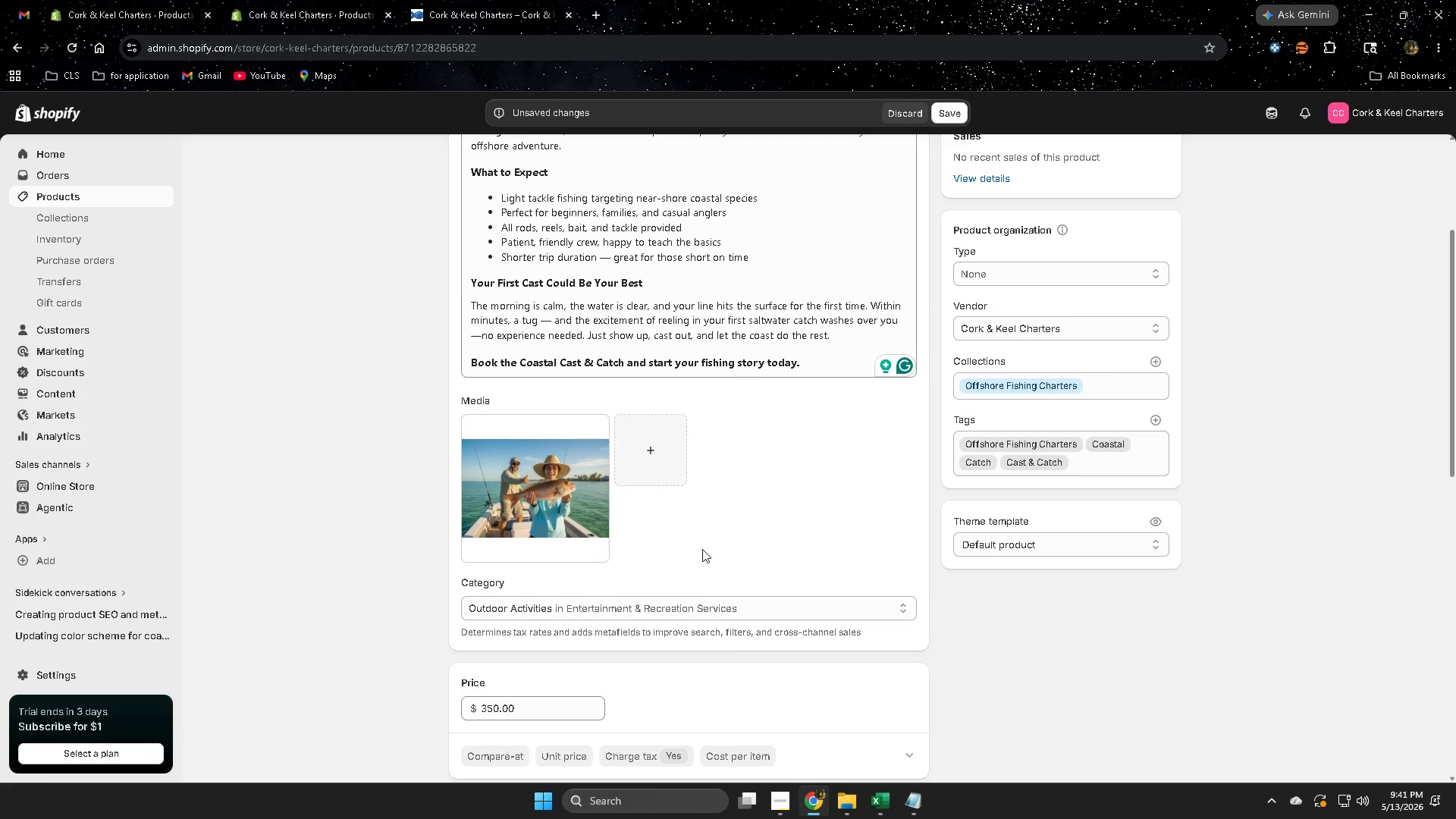 
scroll: coordinate [365, 560], scroll_direction: down, amount: 8.0
 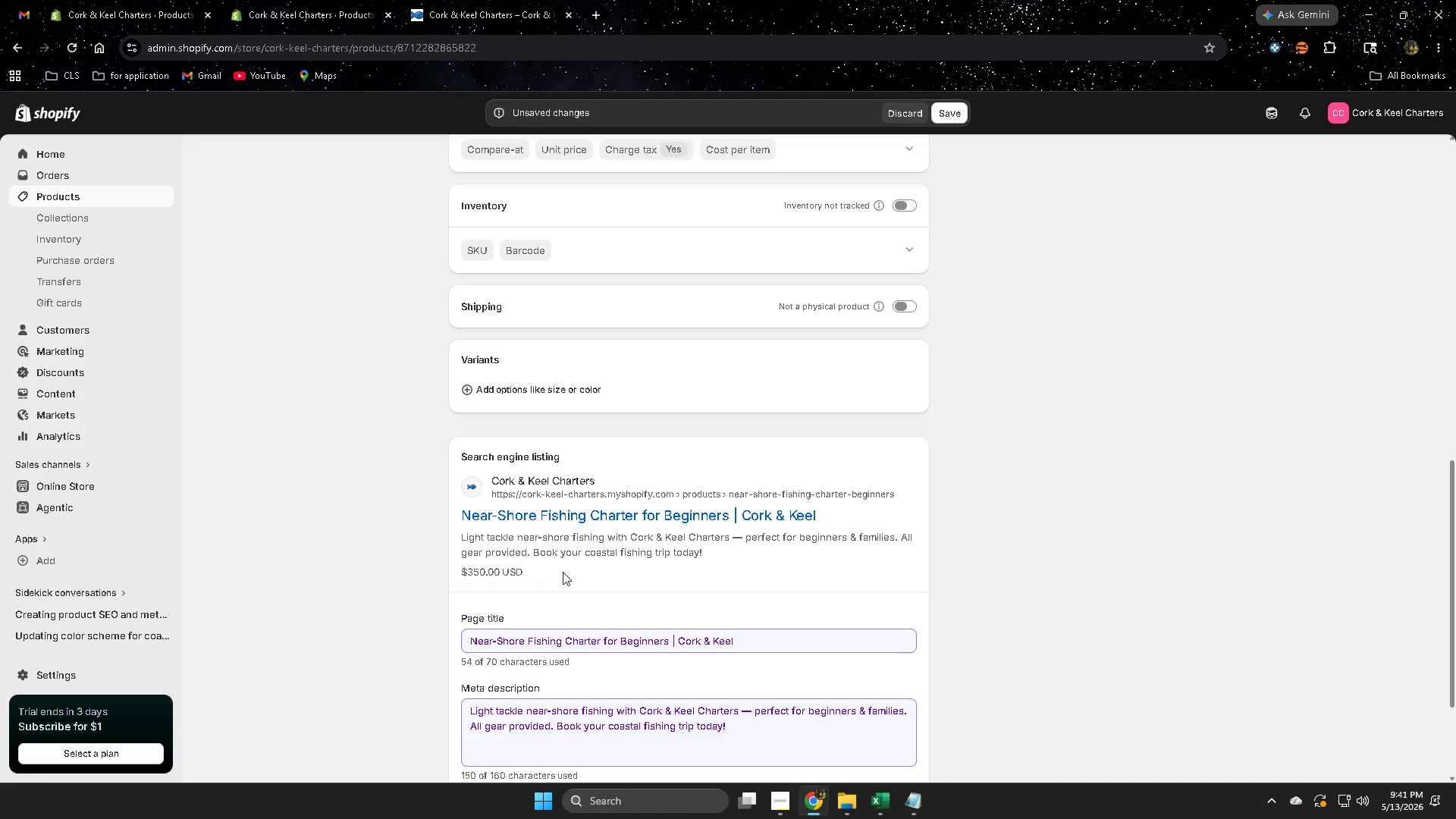 
scroll: coordinate [788, 561], scroll_direction: up, amount: 10.0
 